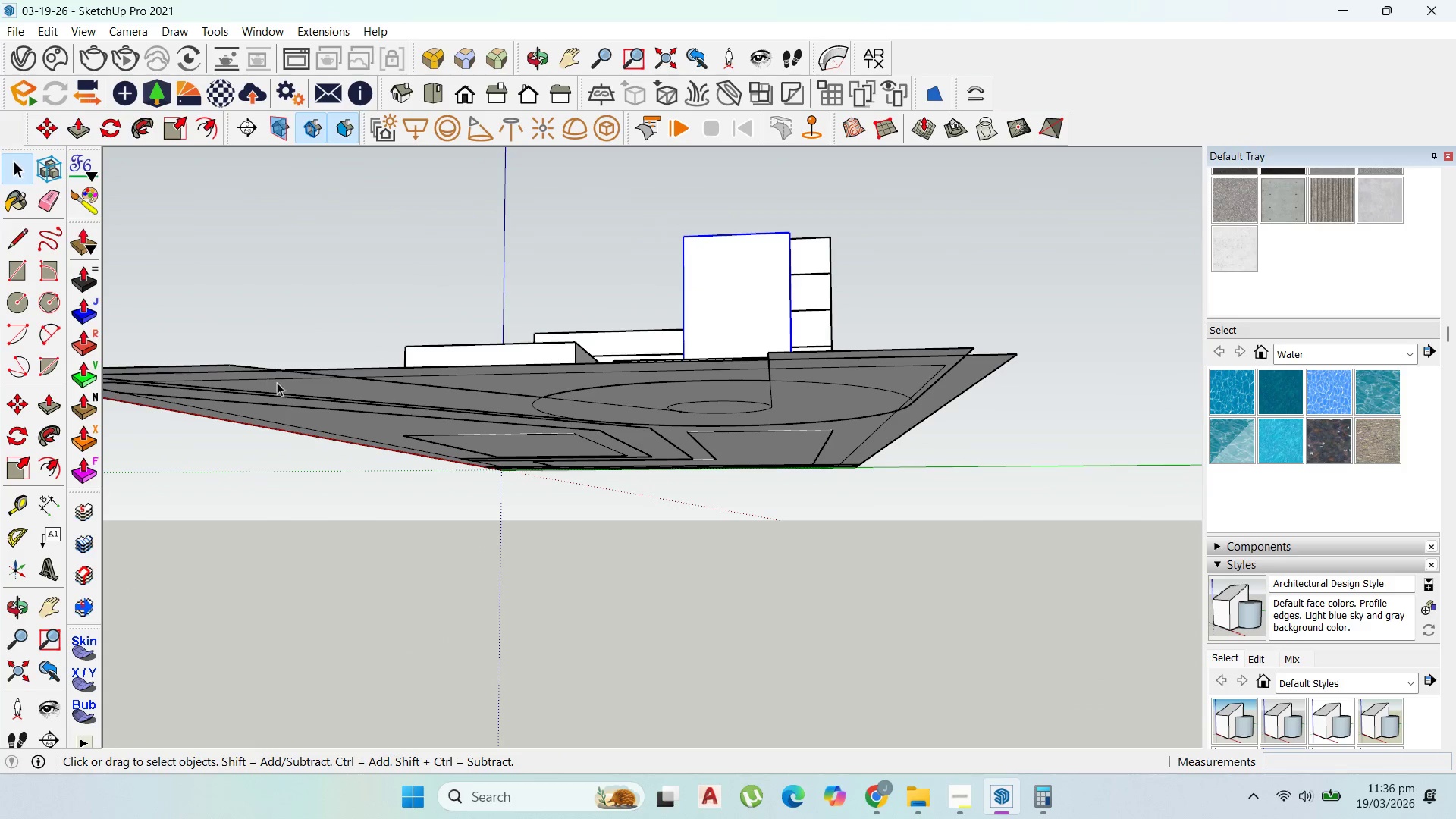 
scroll: coordinate [319, 420], scroll_direction: down, amount: 1.0
 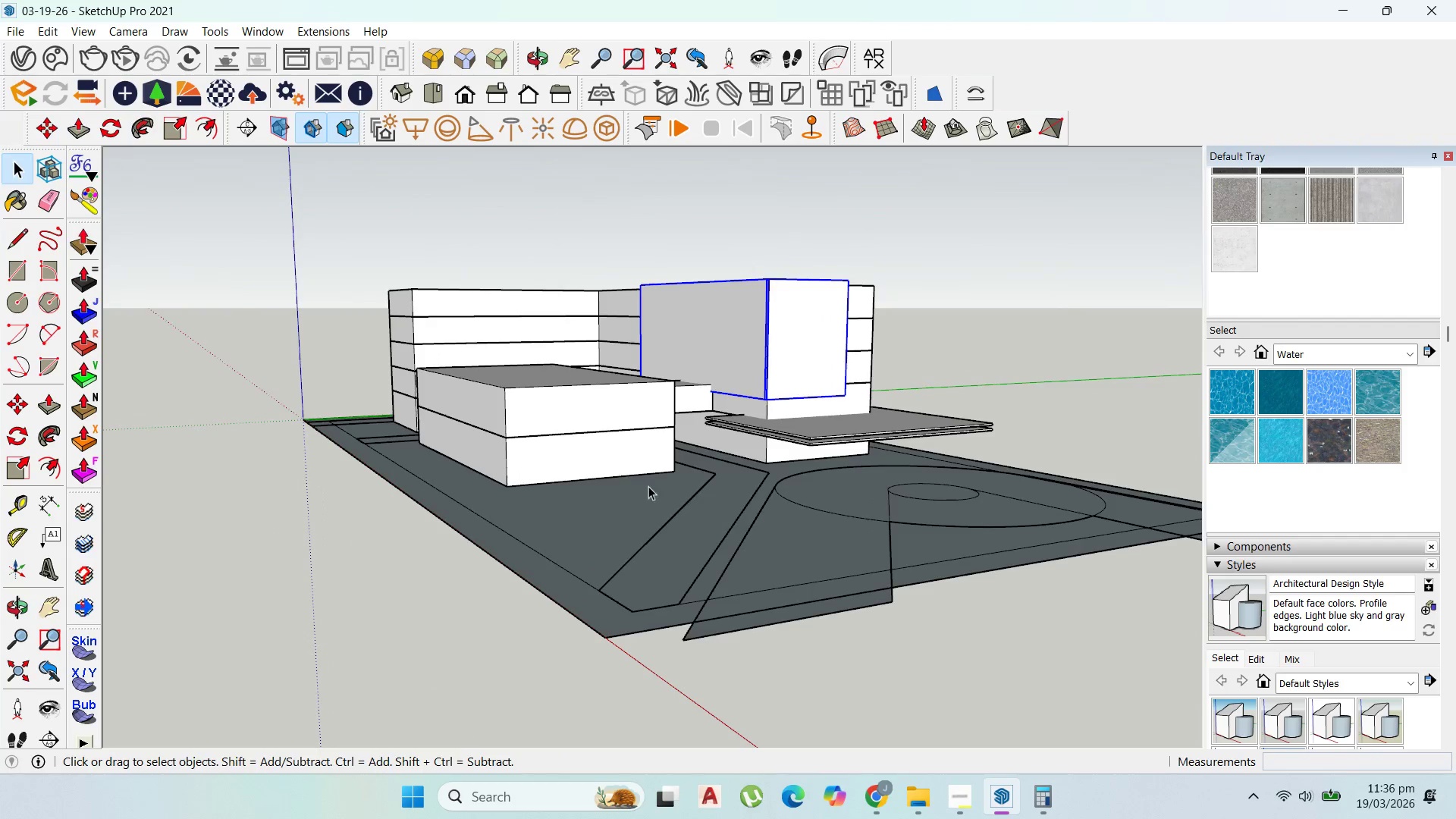 
left_click([817, 388])
 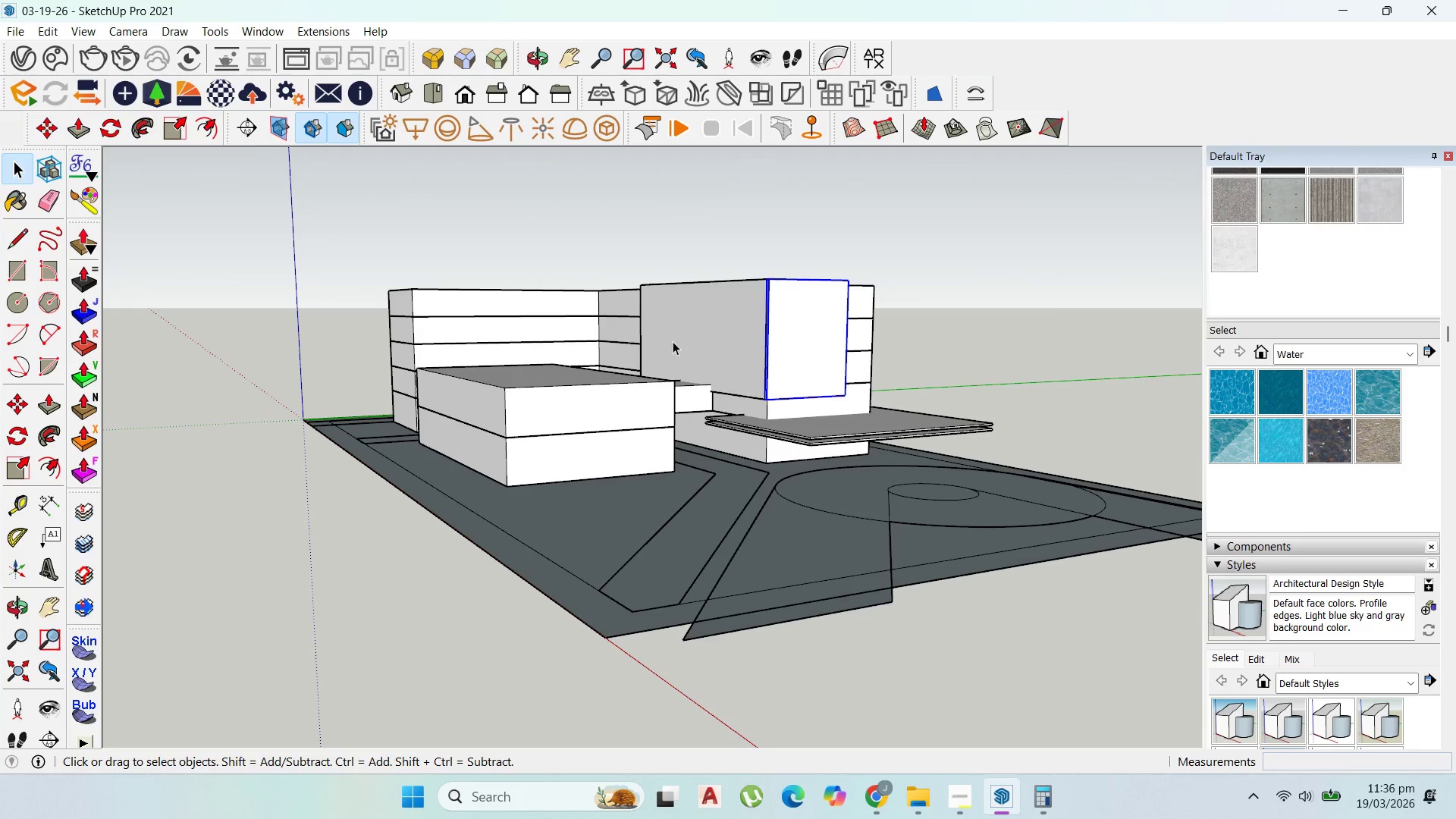 
scroll: coordinate [670, 332], scroll_direction: up, amount: 3.0
 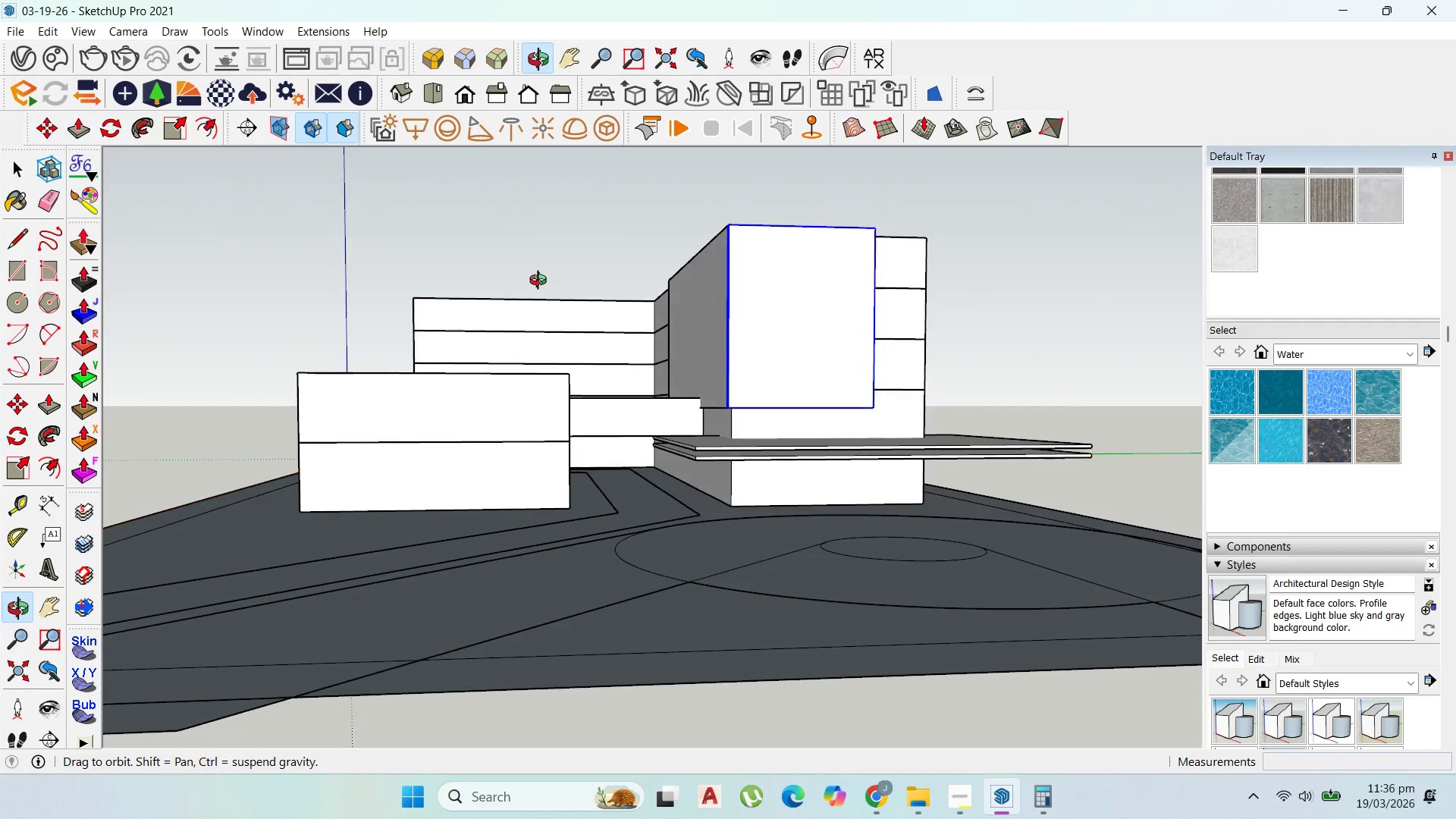 
scroll: coordinate [692, 271], scroll_direction: down, amount: 4.0
 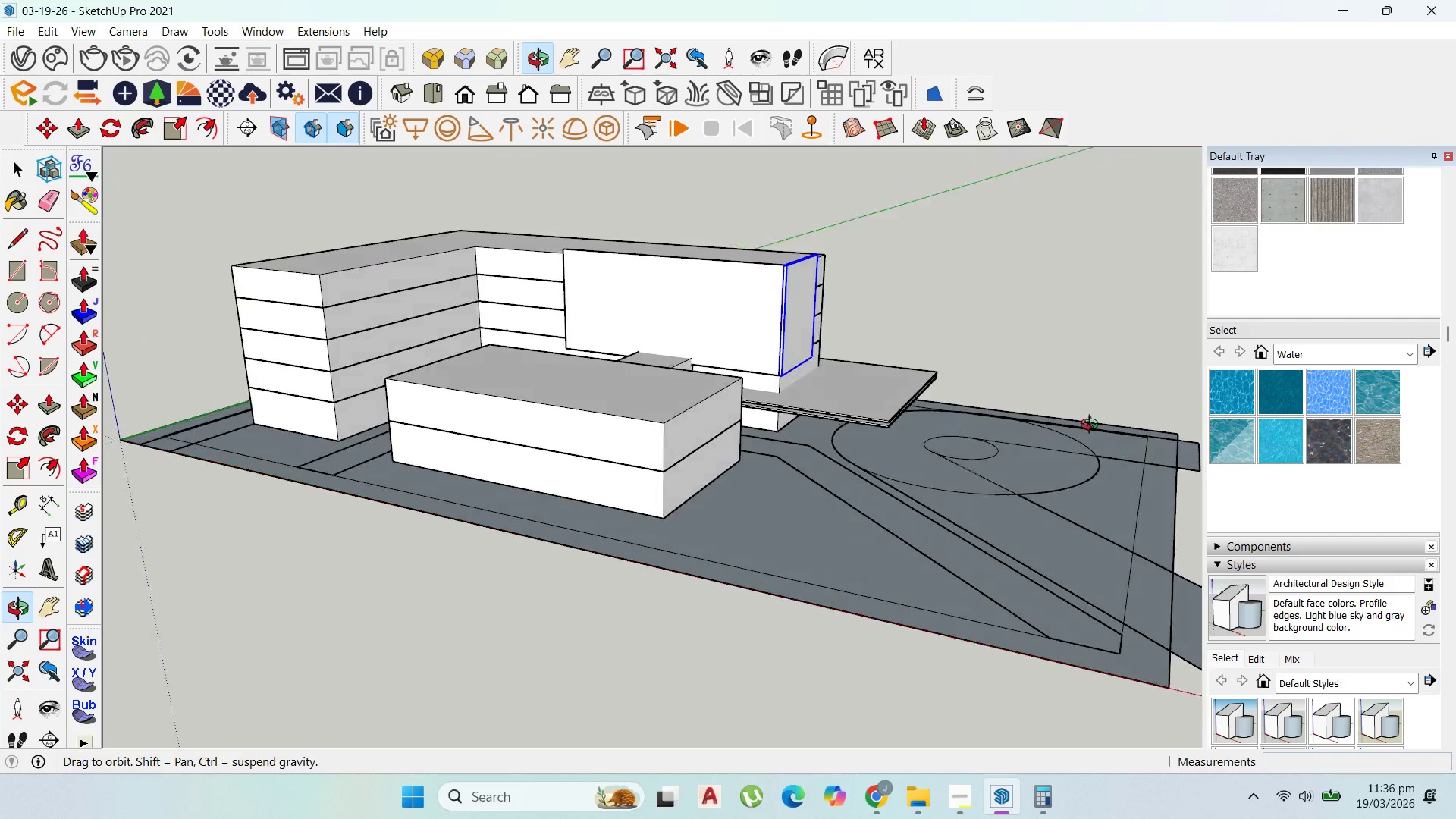 
scroll: coordinate [918, 516], scroll_direction: up, amount: 1.0
 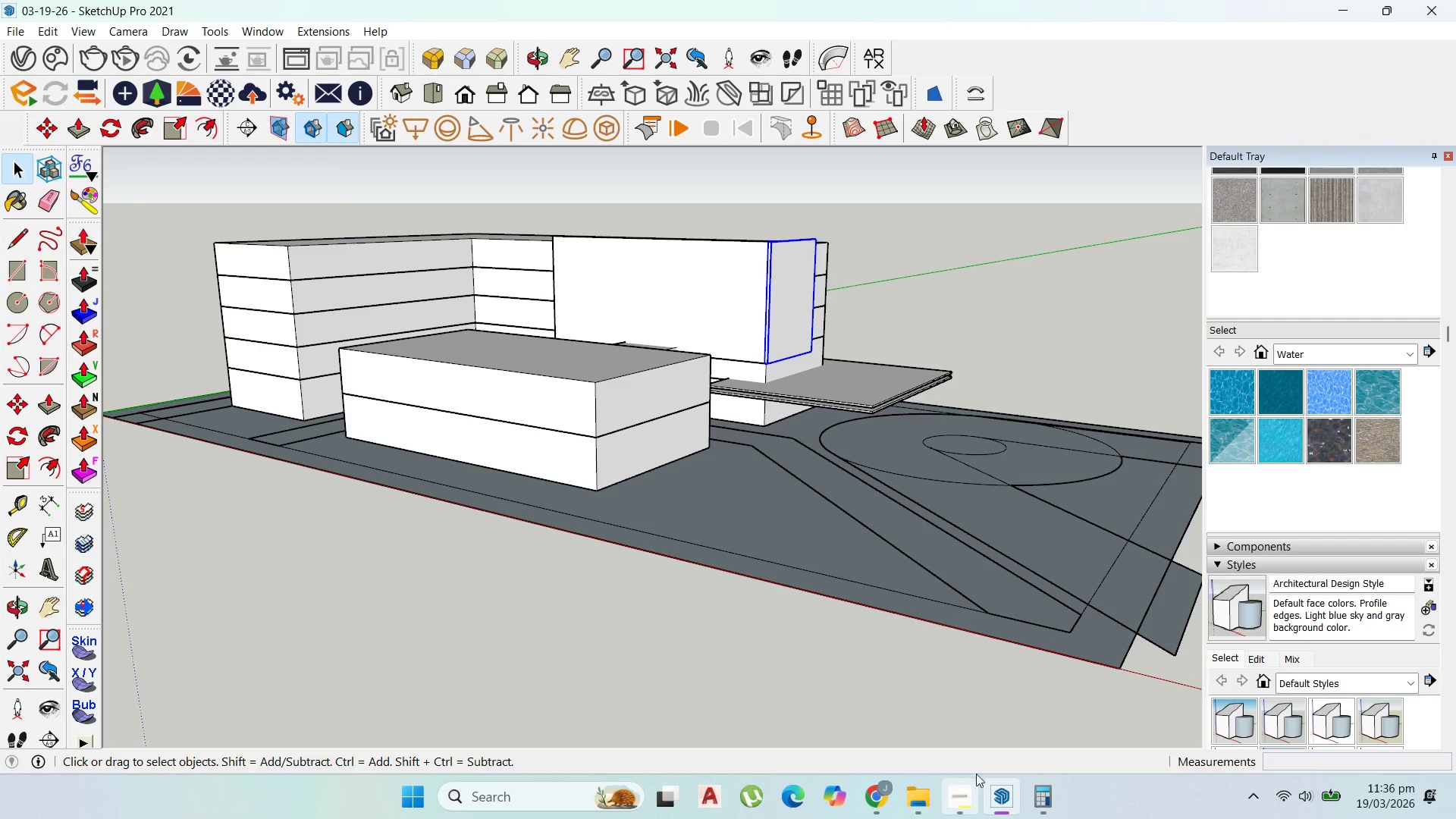 
left_click([968, 784])
 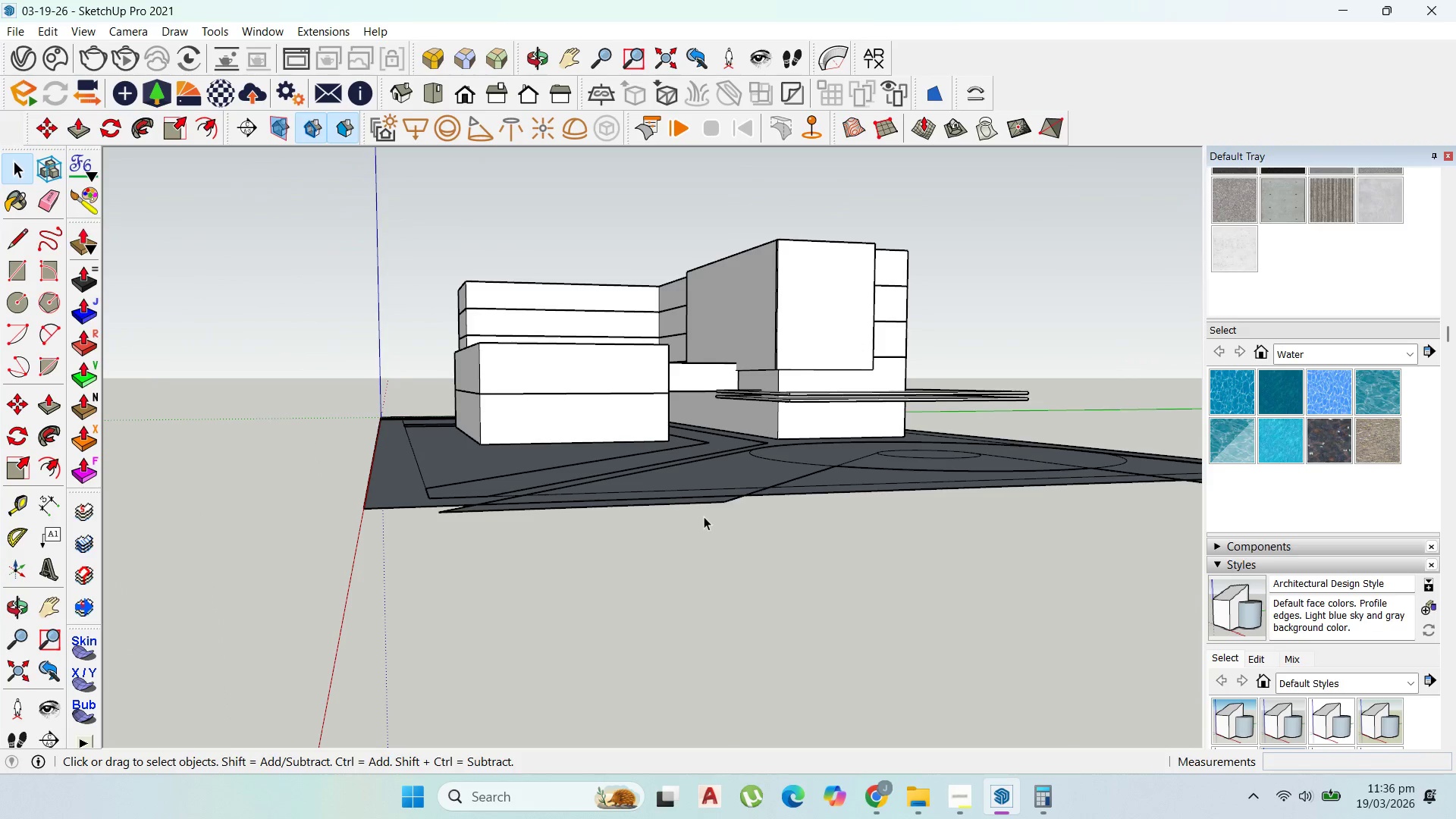 
wait(5.12)
 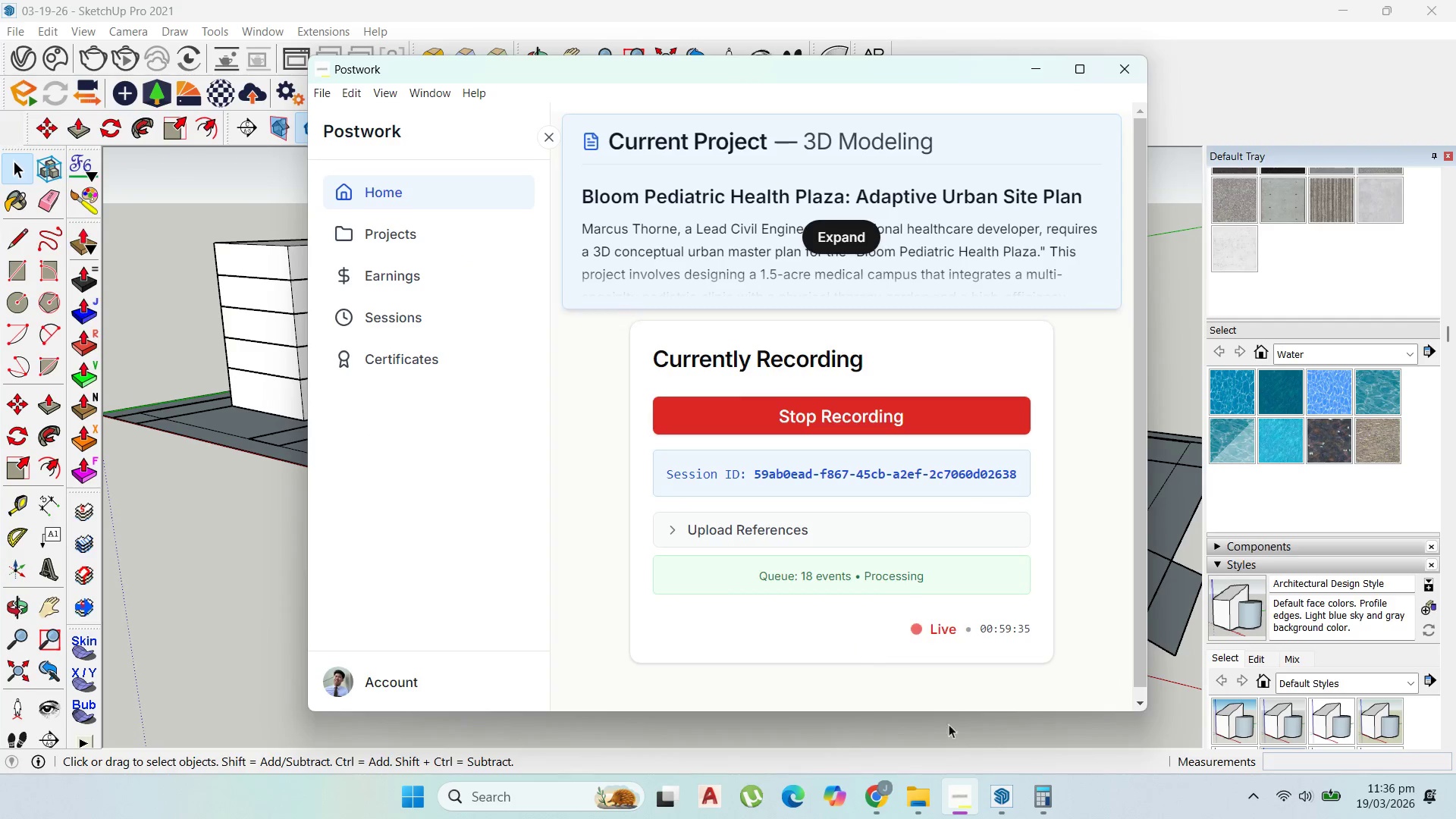 
scroll: coordinate [799, 460], scroll_direction: up, amount: 2.0
 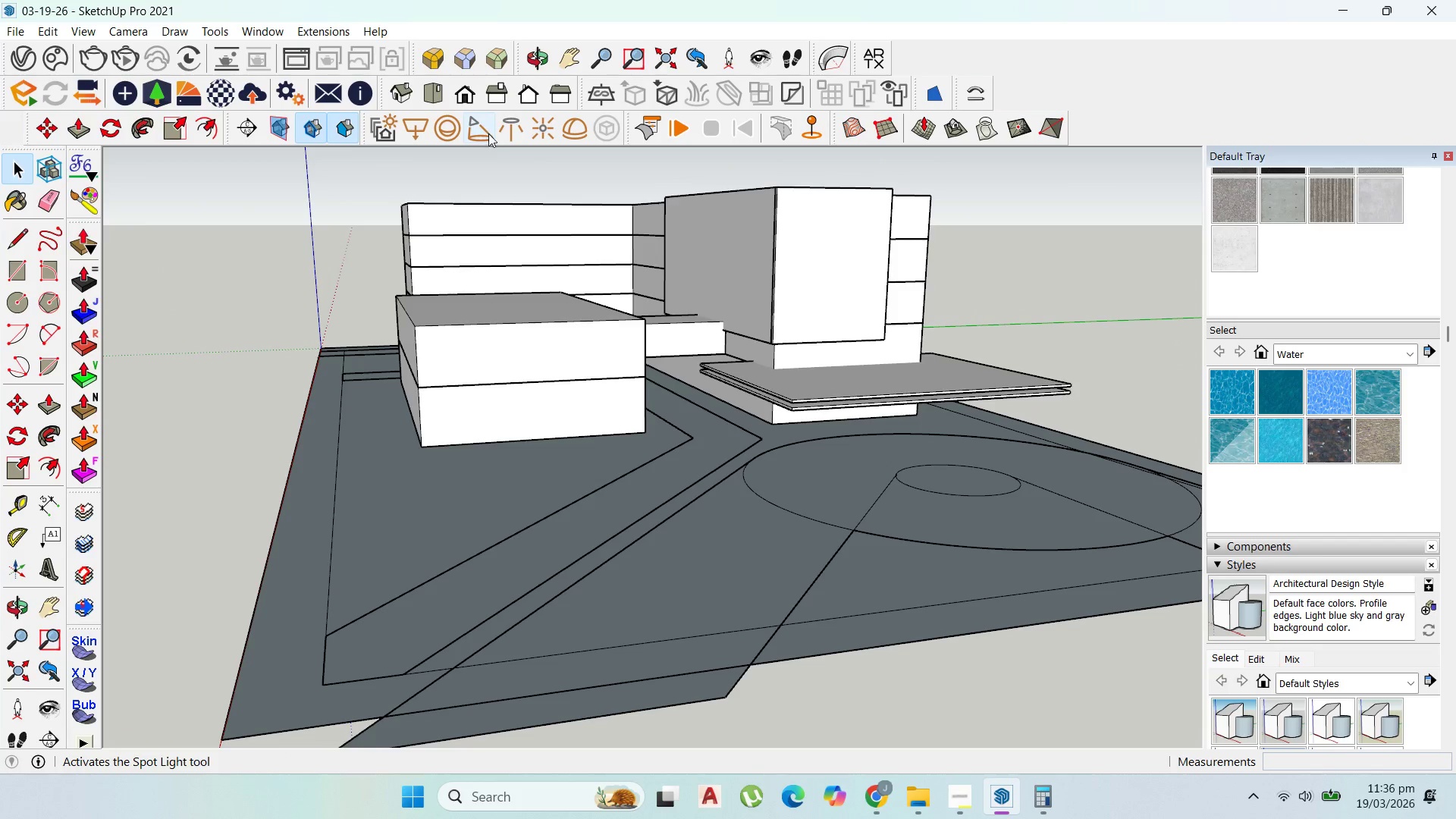 
wait(7.15)
 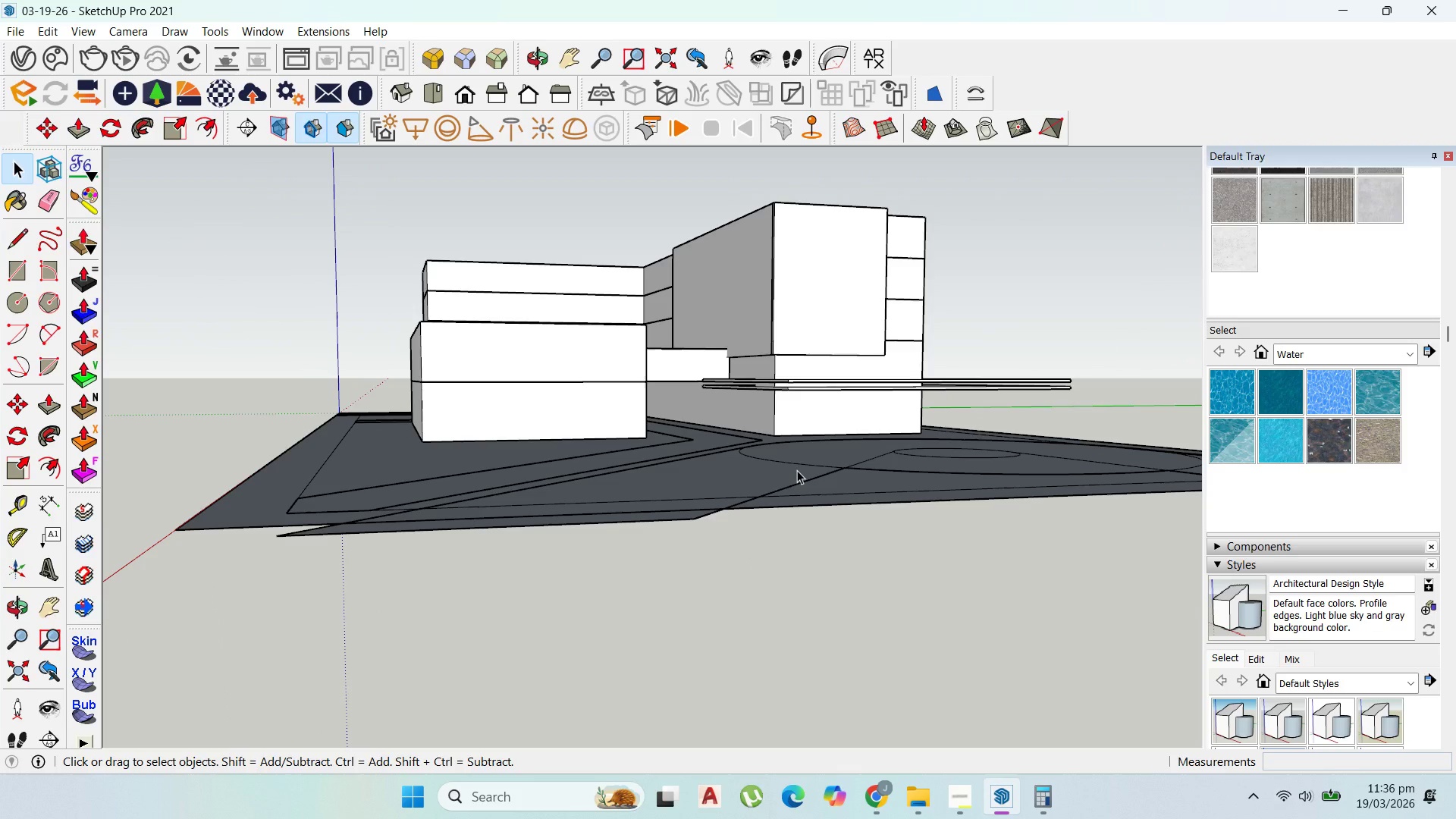 
scroll: coordinate [654, 330], scroll_direction: up, amount: 3.0
 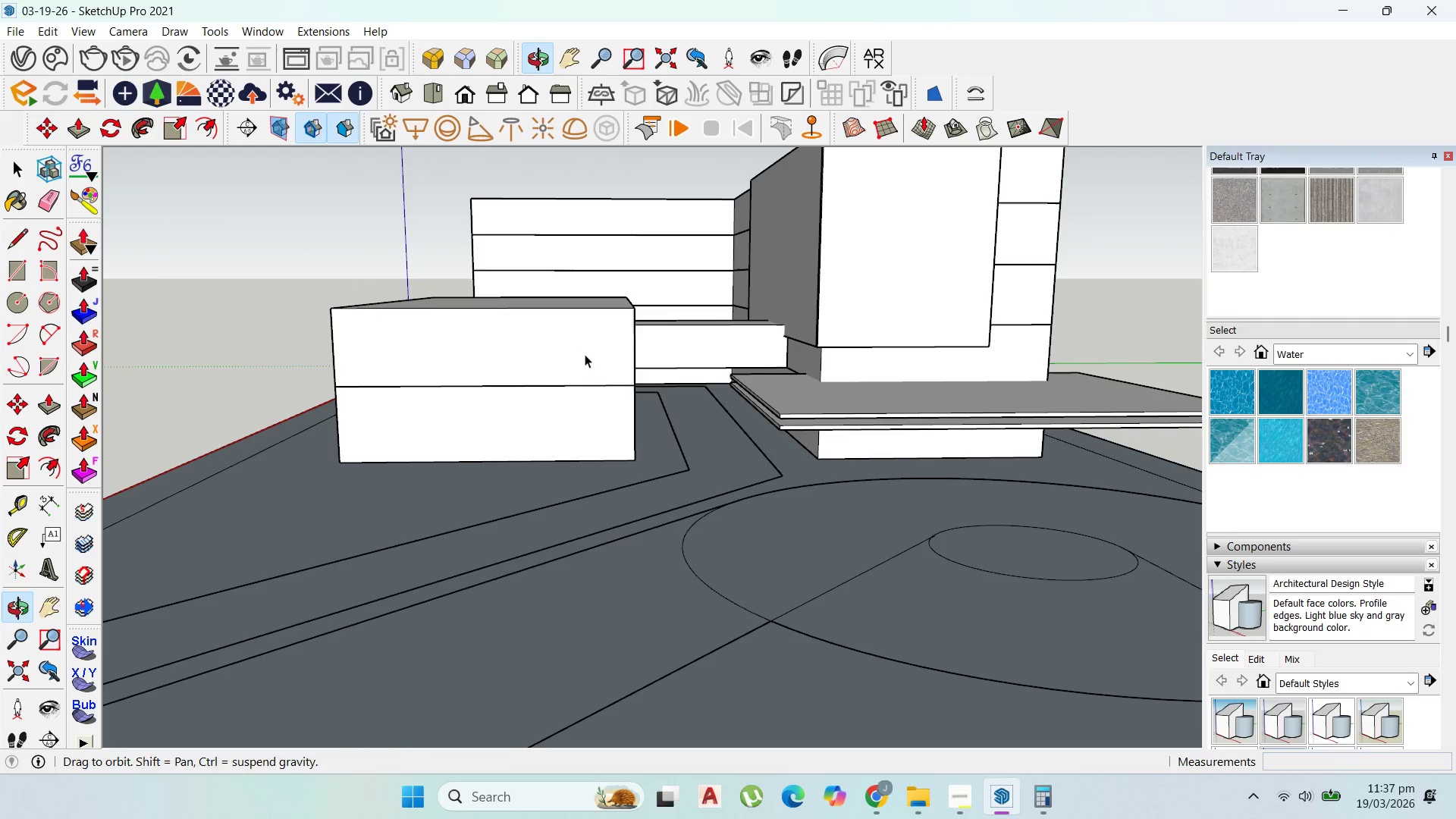 
scroll: coordinate [588, 353], scroll_direction: down, amount: 2.0
 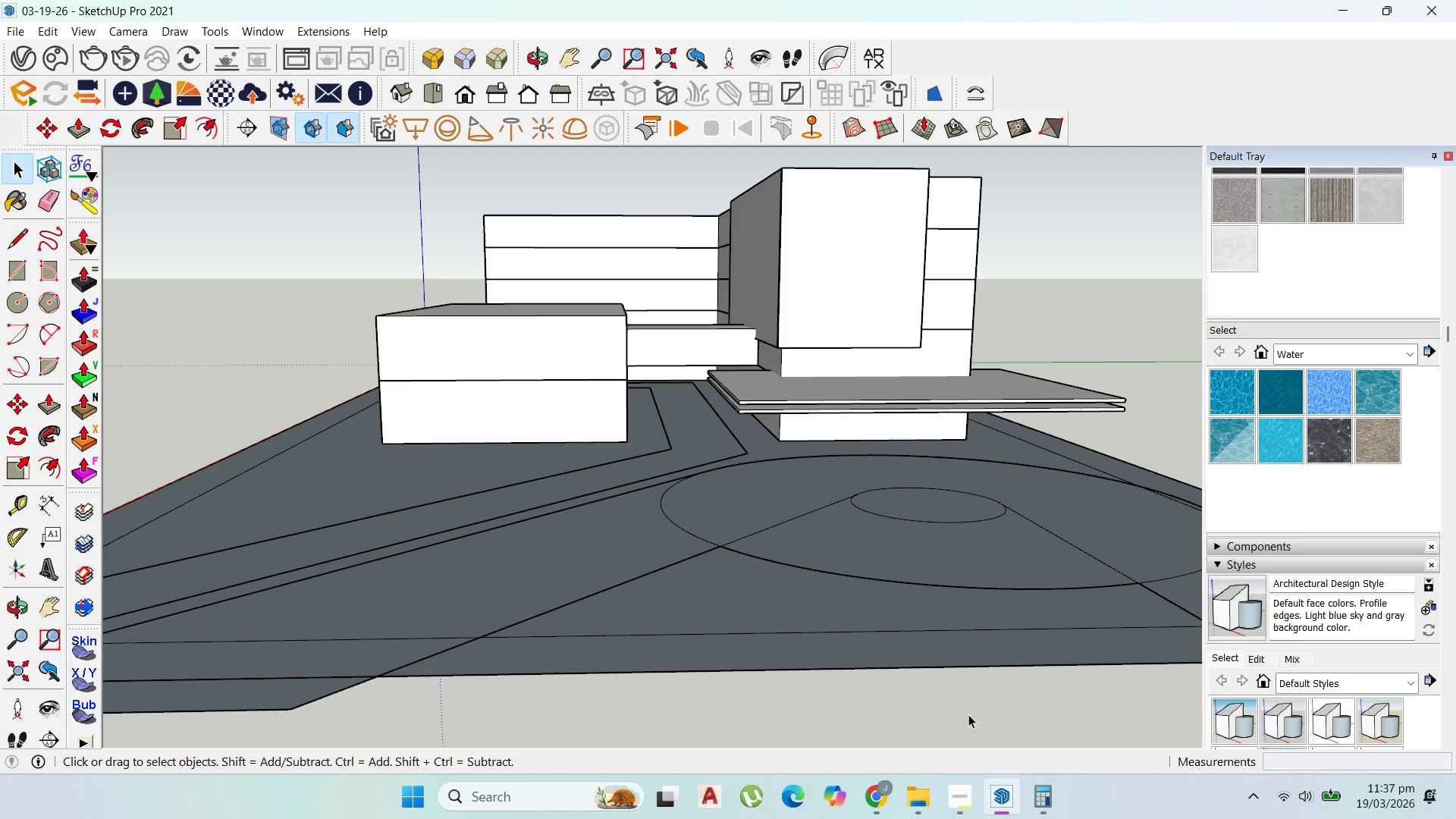 
left_click([864, 794])
 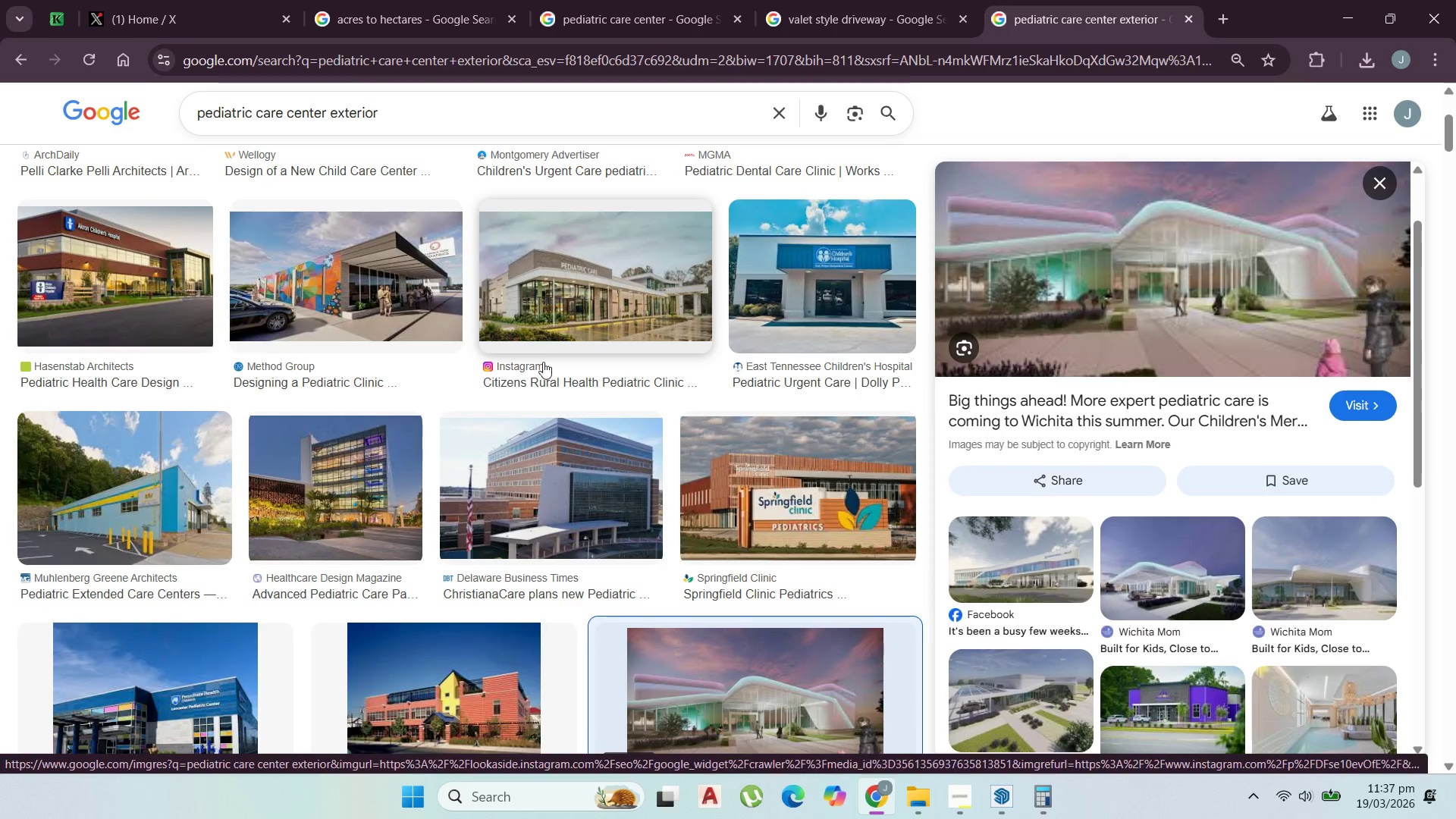 
left_click([402, 428])
 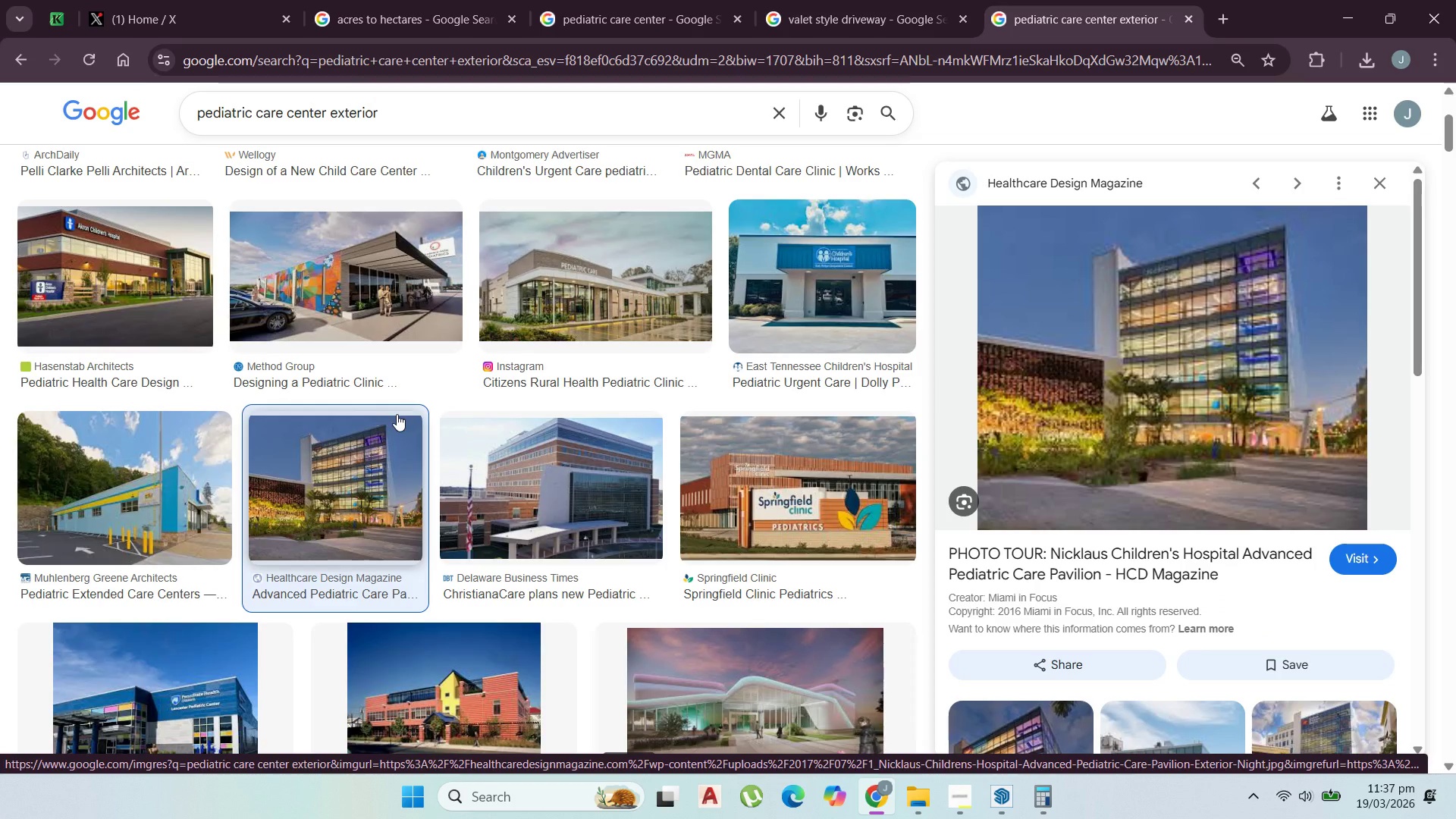 
scroll: coordinate [410, 434], scroll_direction: down, amount: 5.0
 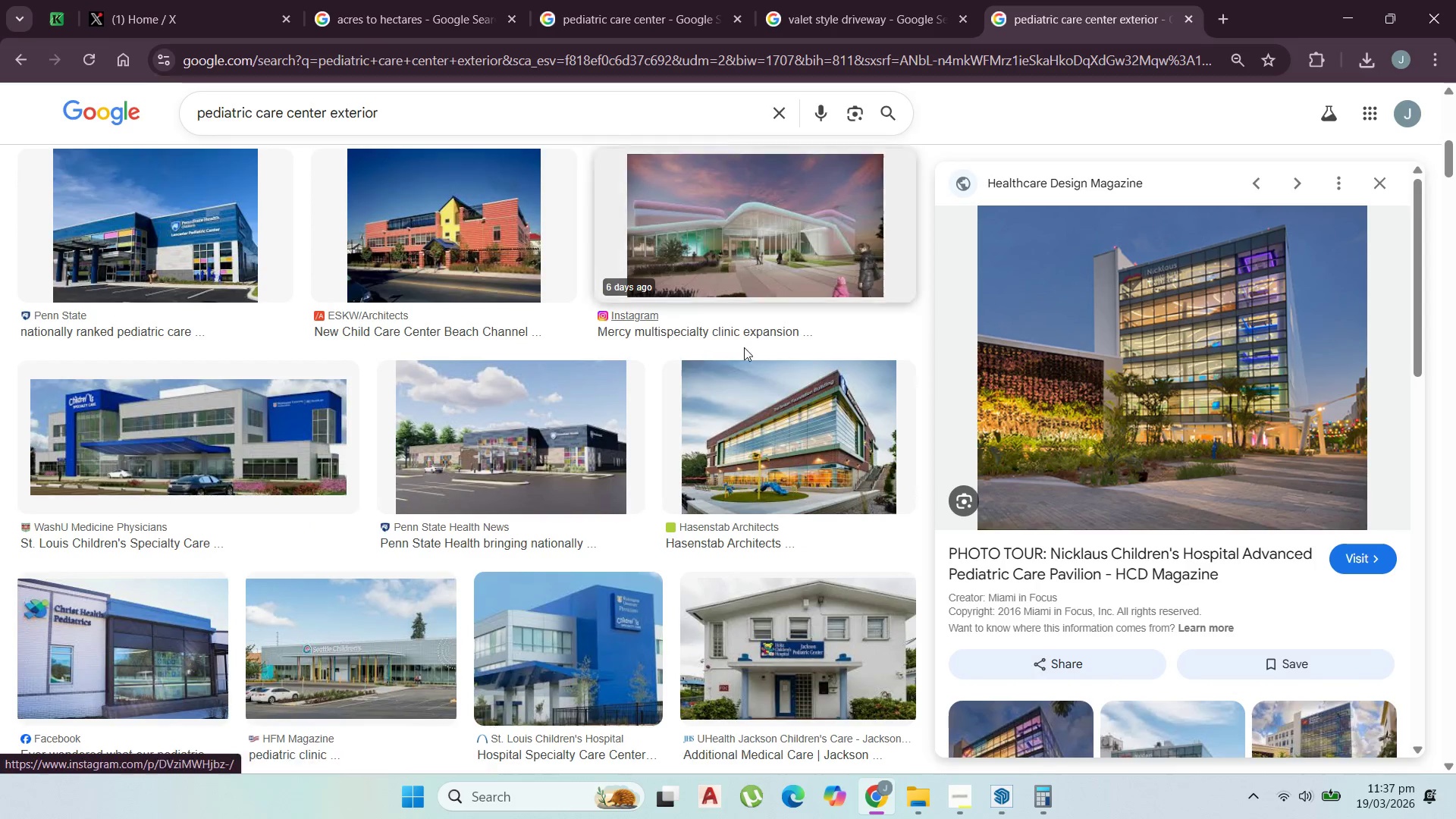 
left_click([810, 406])
 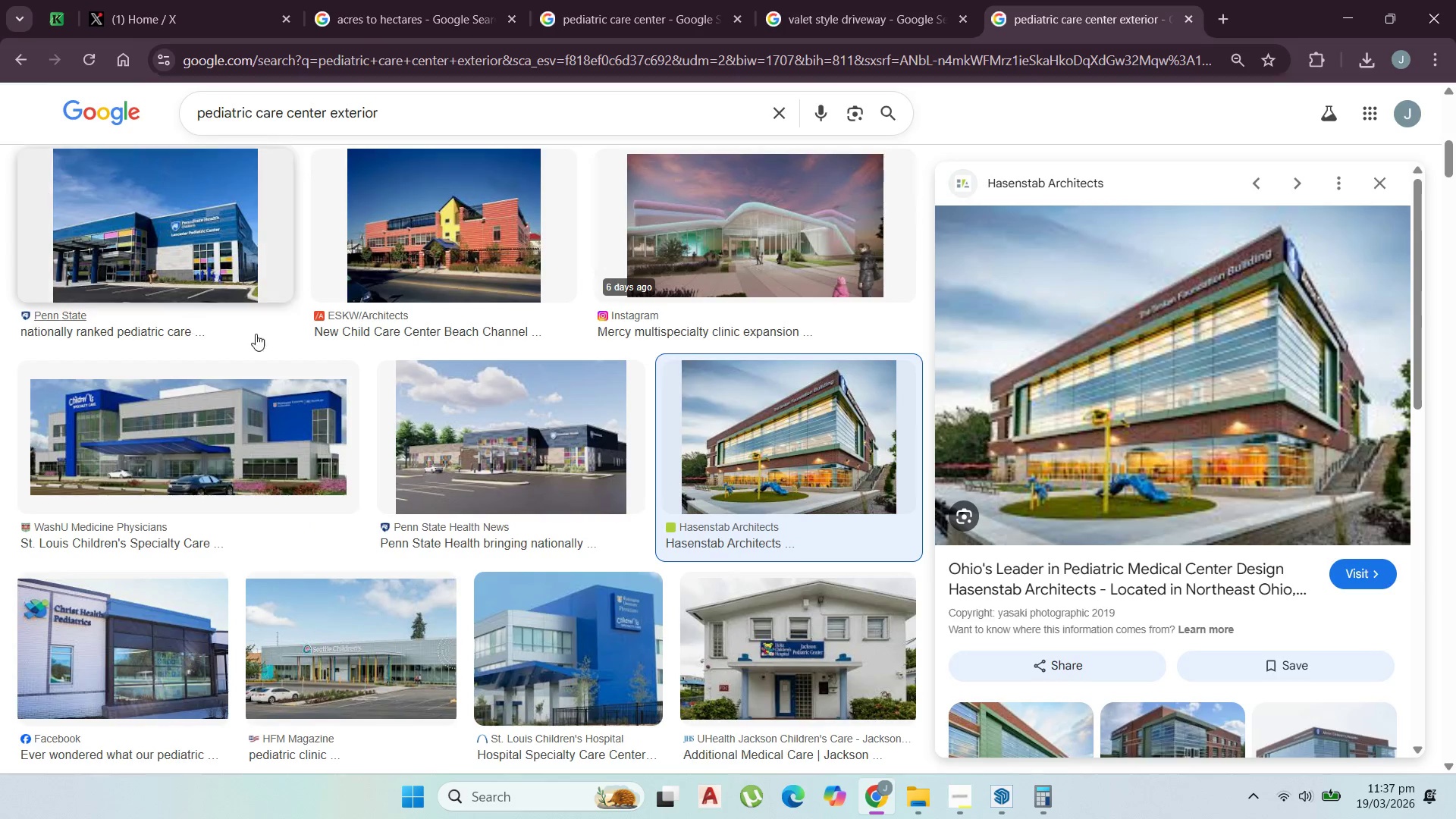 
scroll: coordinate [529, 436], scroll_direction: down, amount: 19.0
 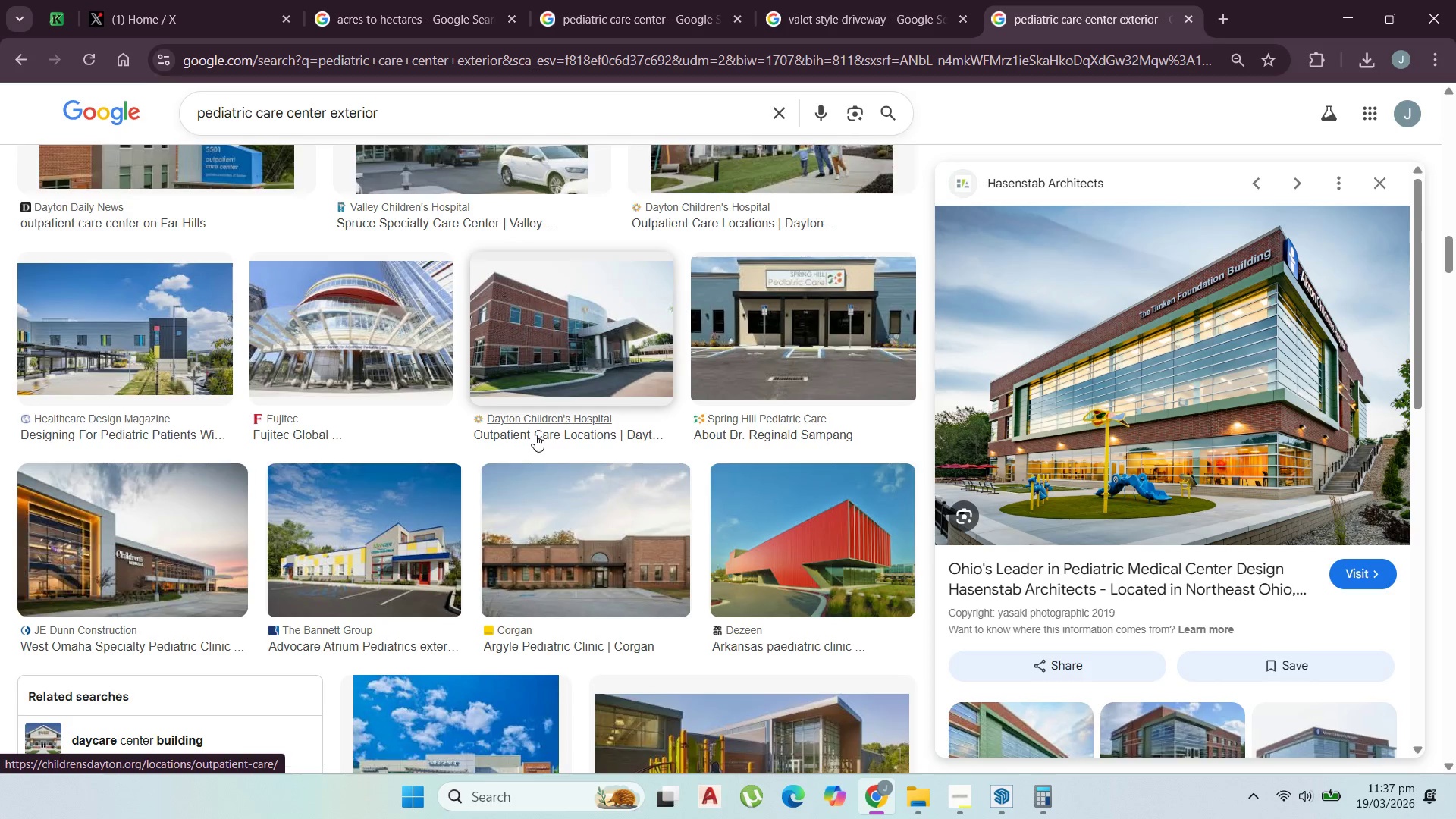 
scroll: coordinate [246, 475], scroll_direction: down, amount: 13.0
 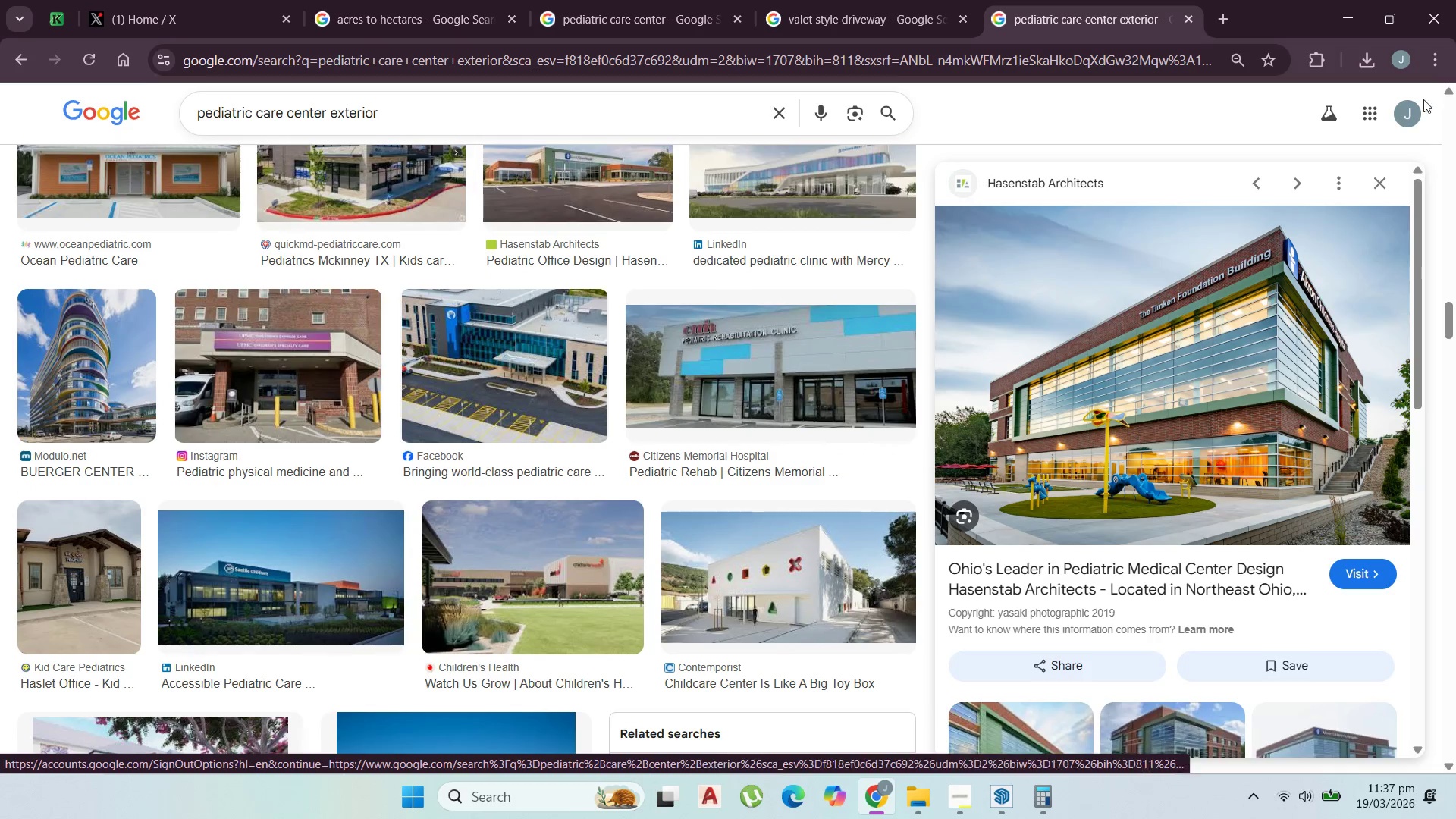 
left_click([1345, 17])
 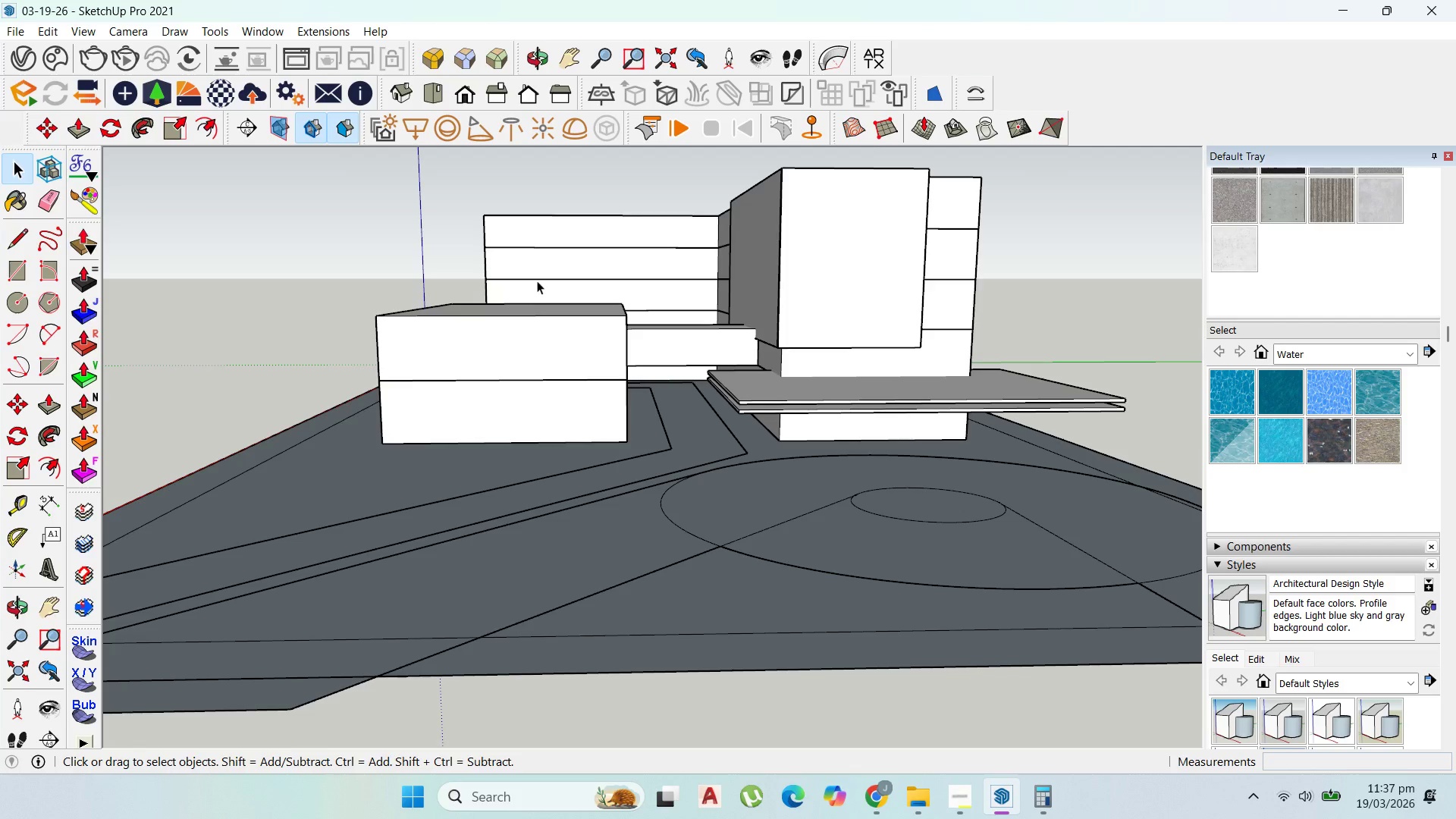 
scroll: coordinate [922, 438], scroll_direction: down, amount: 5.0
 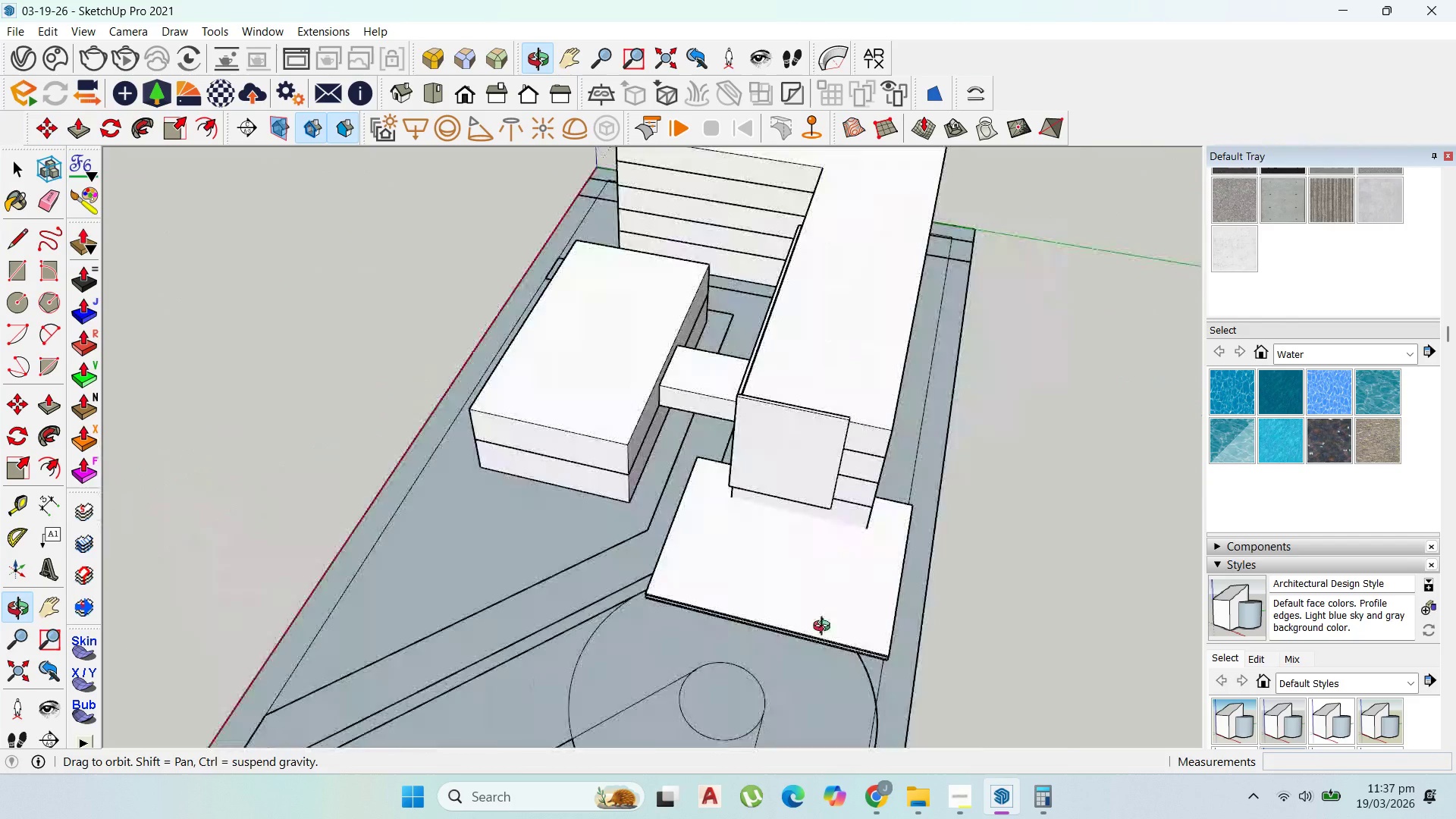 
scroll: coordinate [977, 584], scroll_direction: up, amount: 5.0
 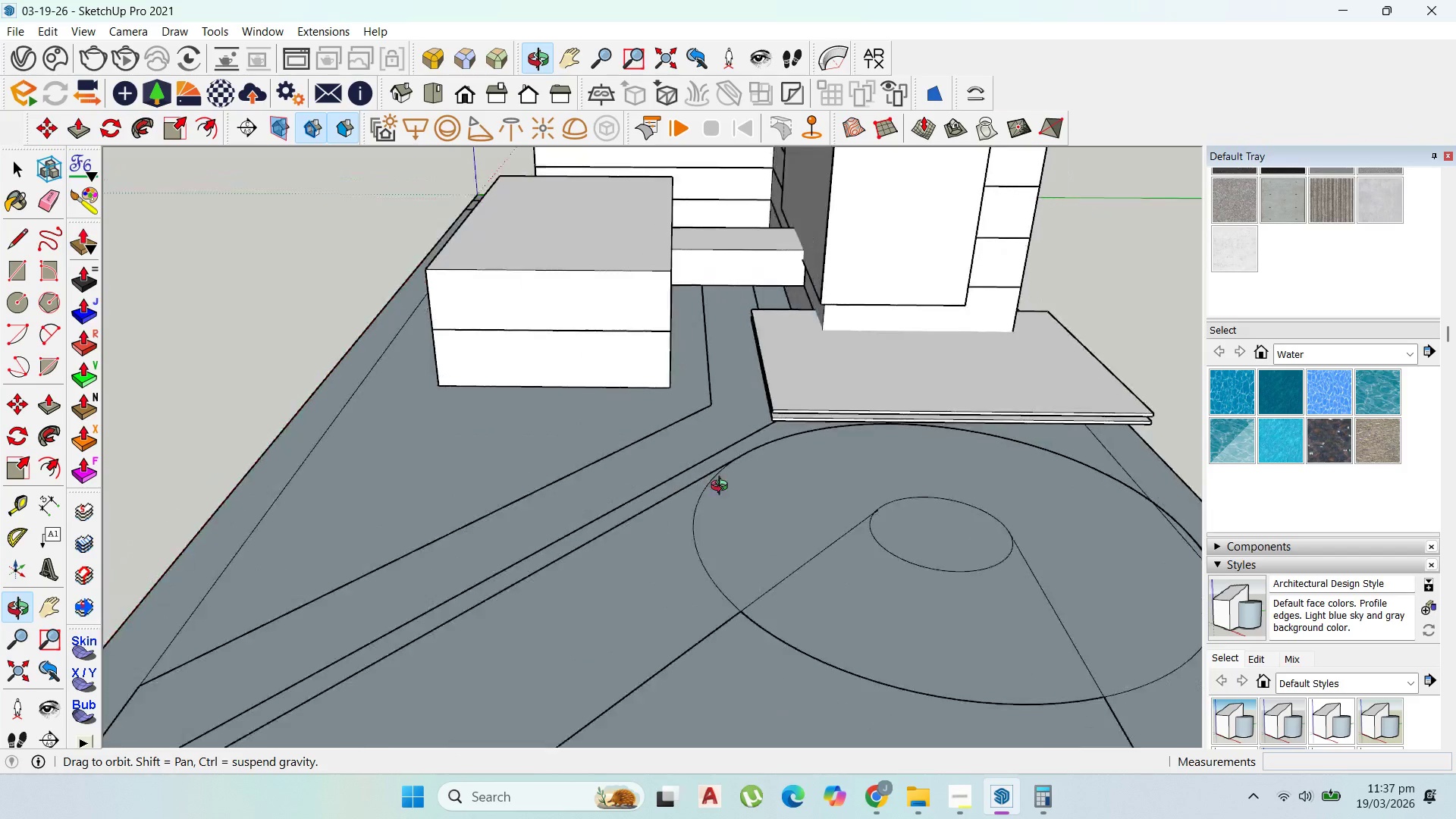 
left_click([834, 531])
 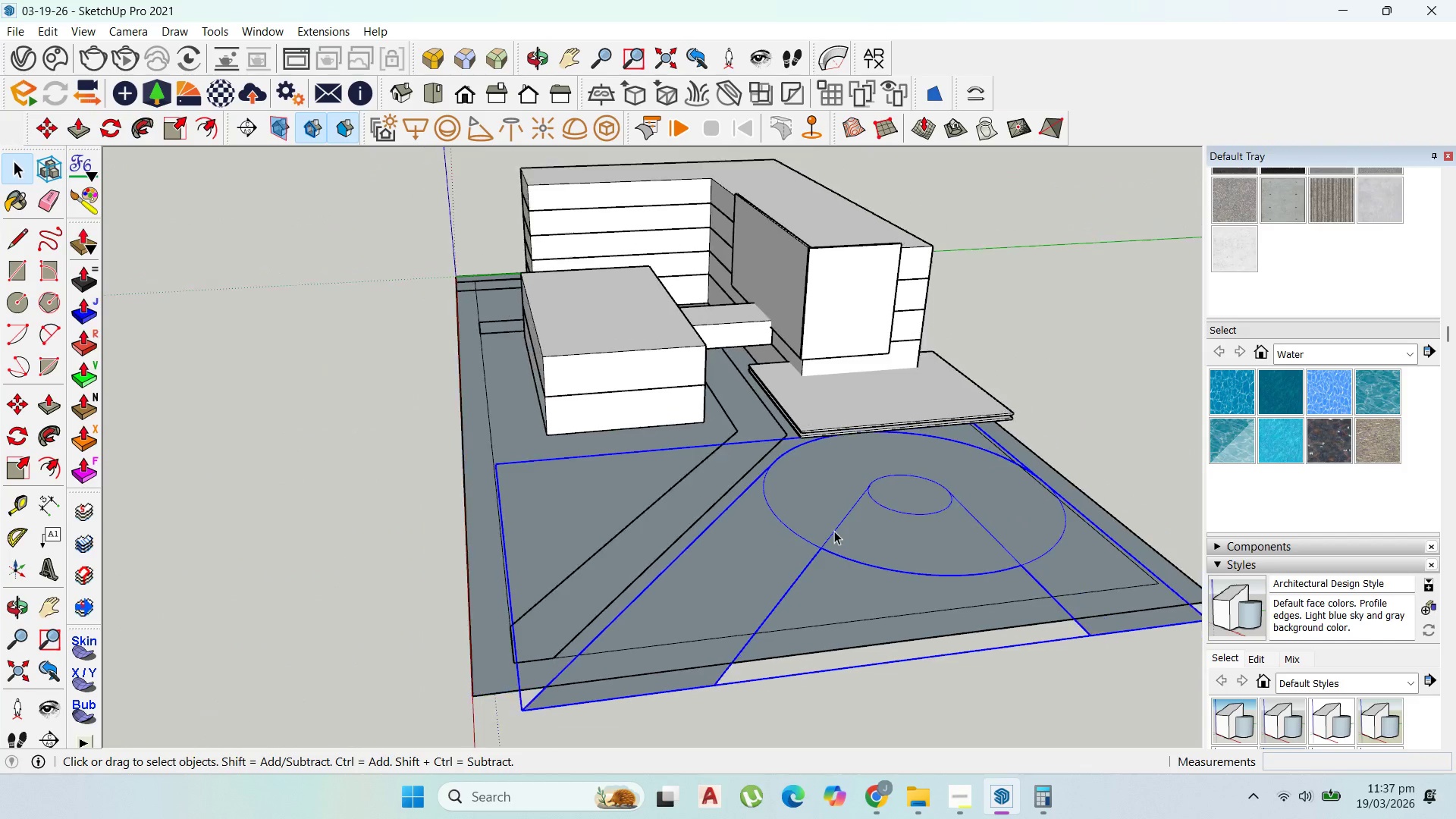 
scroll: coordinate [778, 490], scroll_direction: down, amount: 4.0
 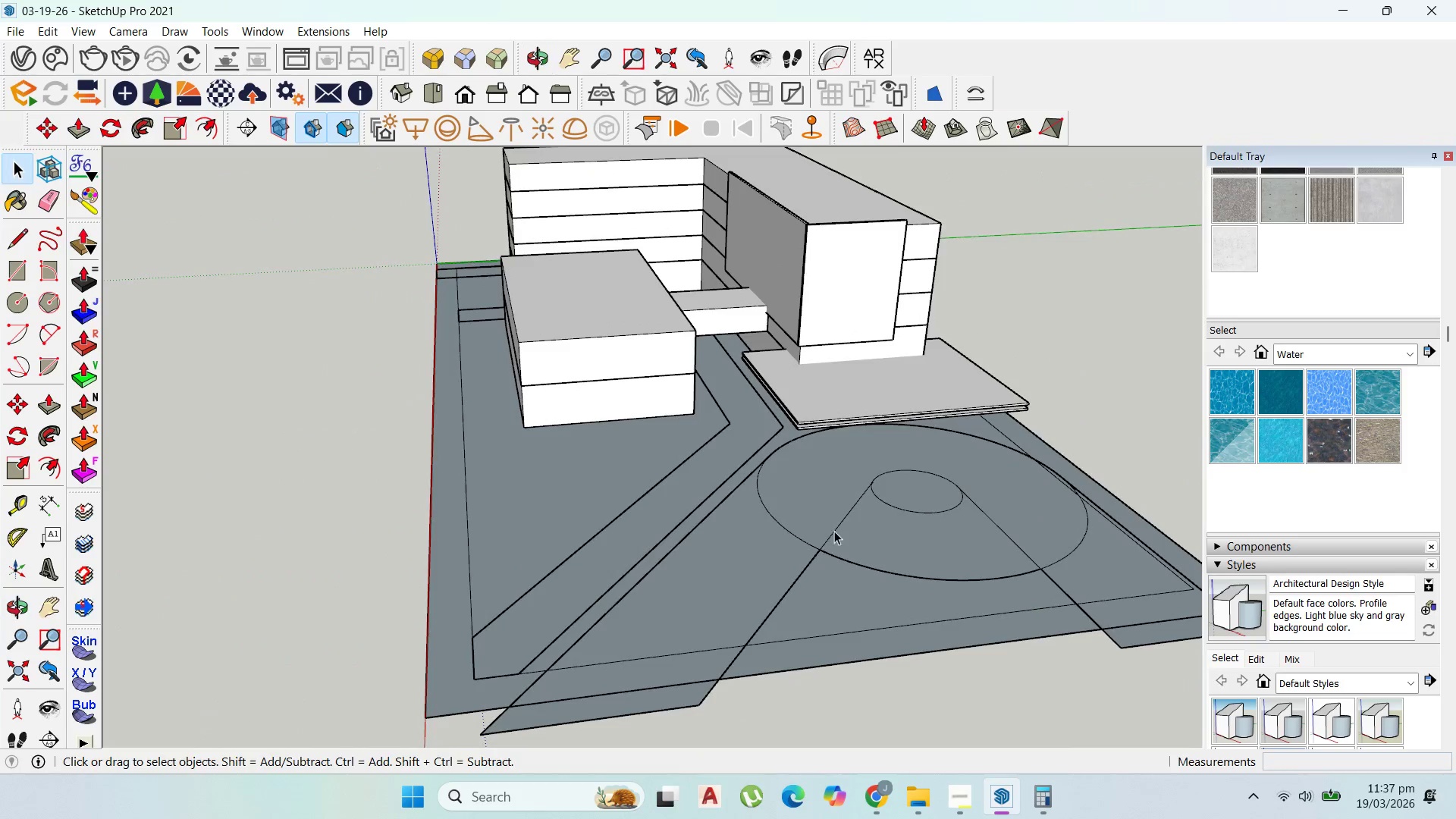 
left_click([919, 662])
 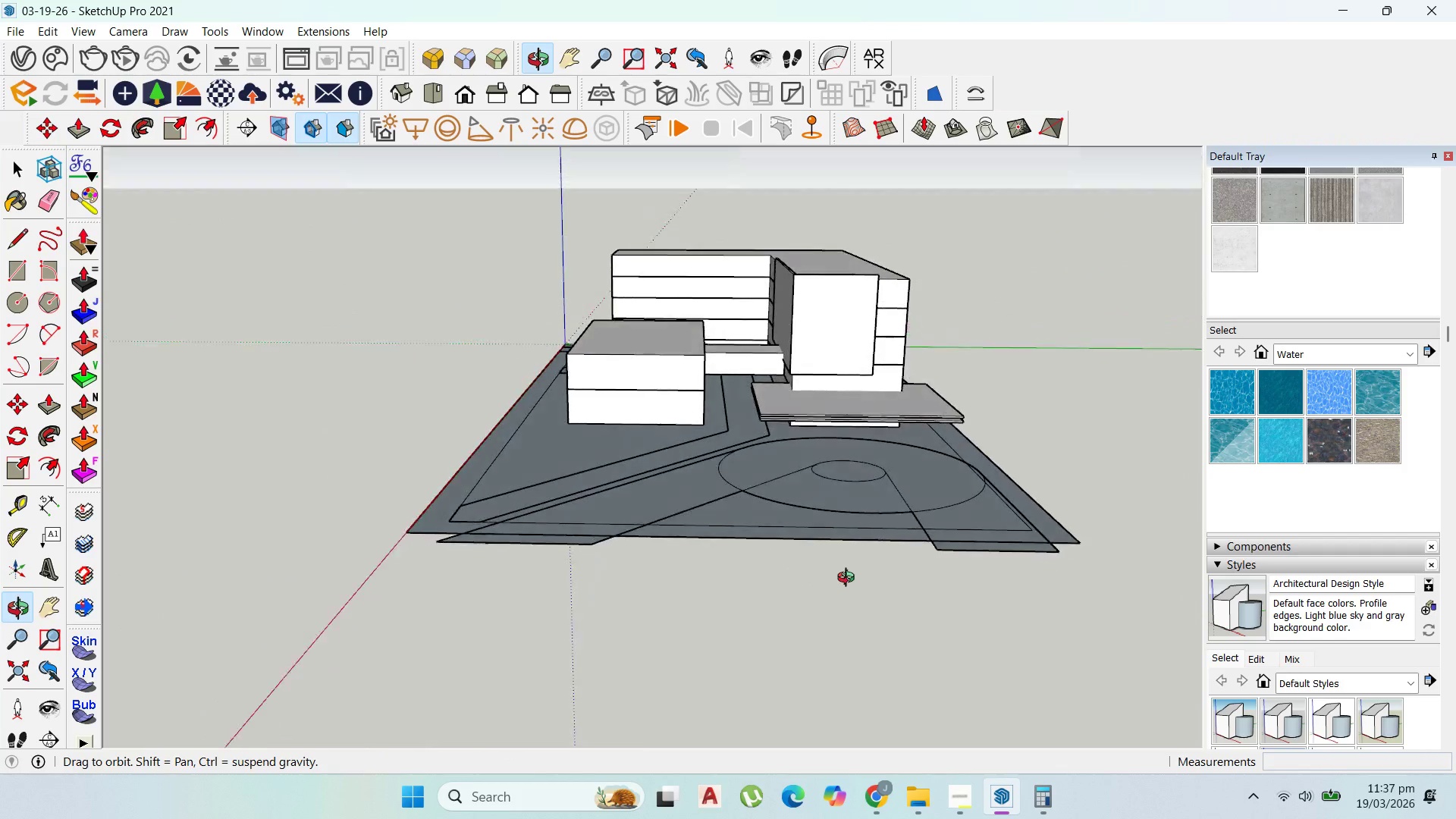 
scroll: coordinate [834, 531], scroll_direction: down, amount: 3.0
 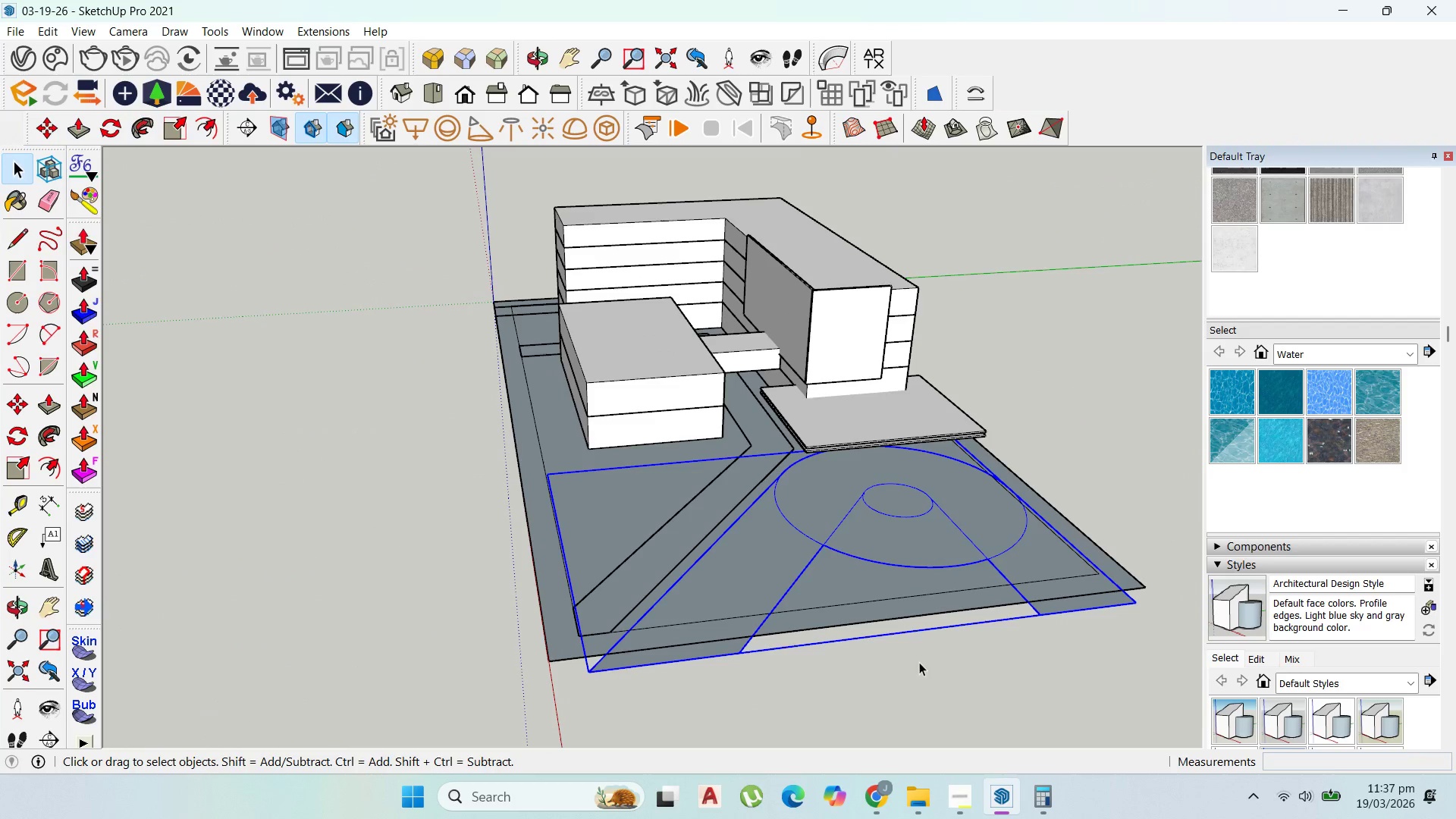 
scroll: coordinate [800, 380], scroll_direction: up, amount: 19.0
 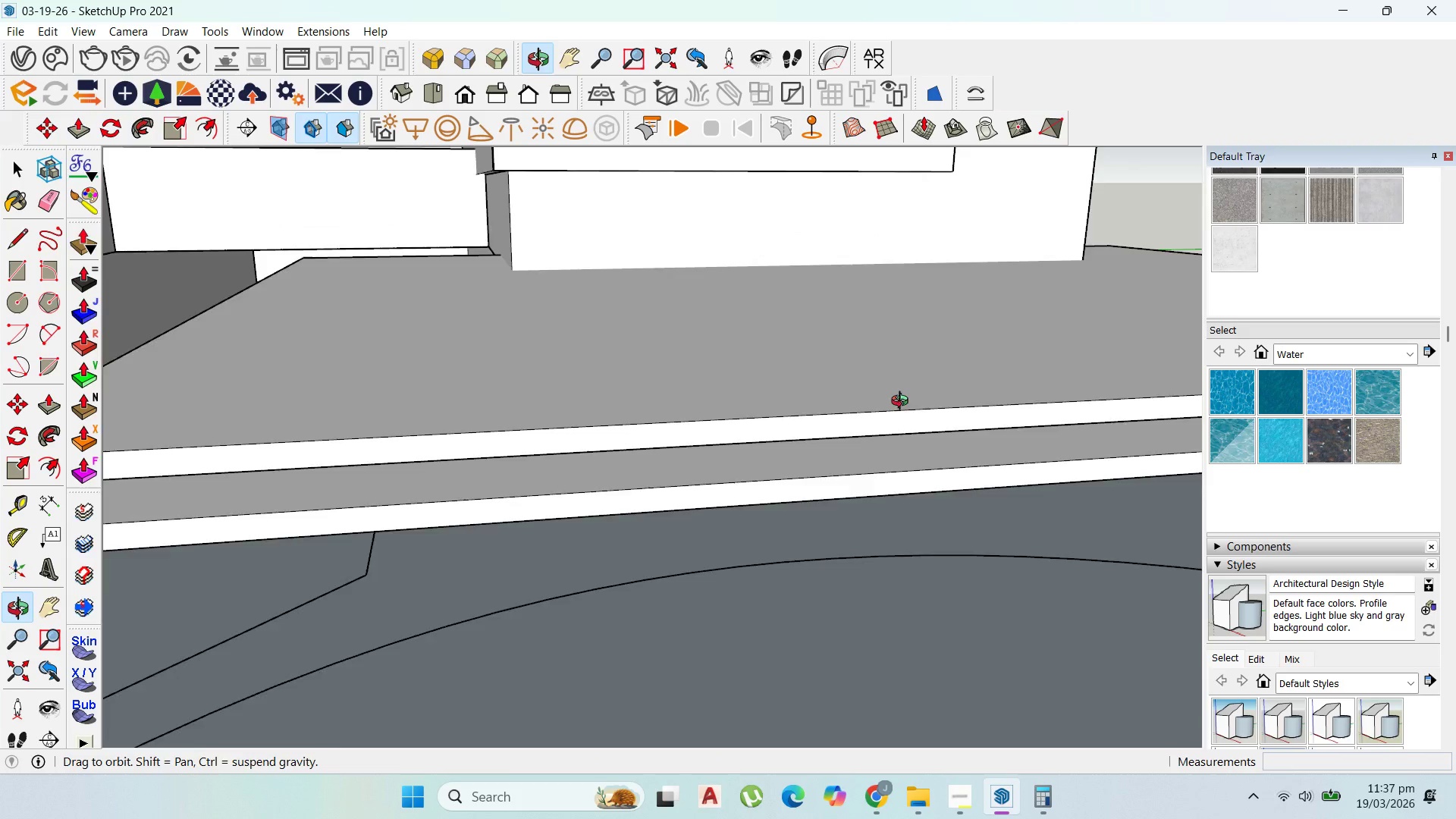 
scroll: coordinate [893, 447], scroll_direction: down, amount: 26.0
 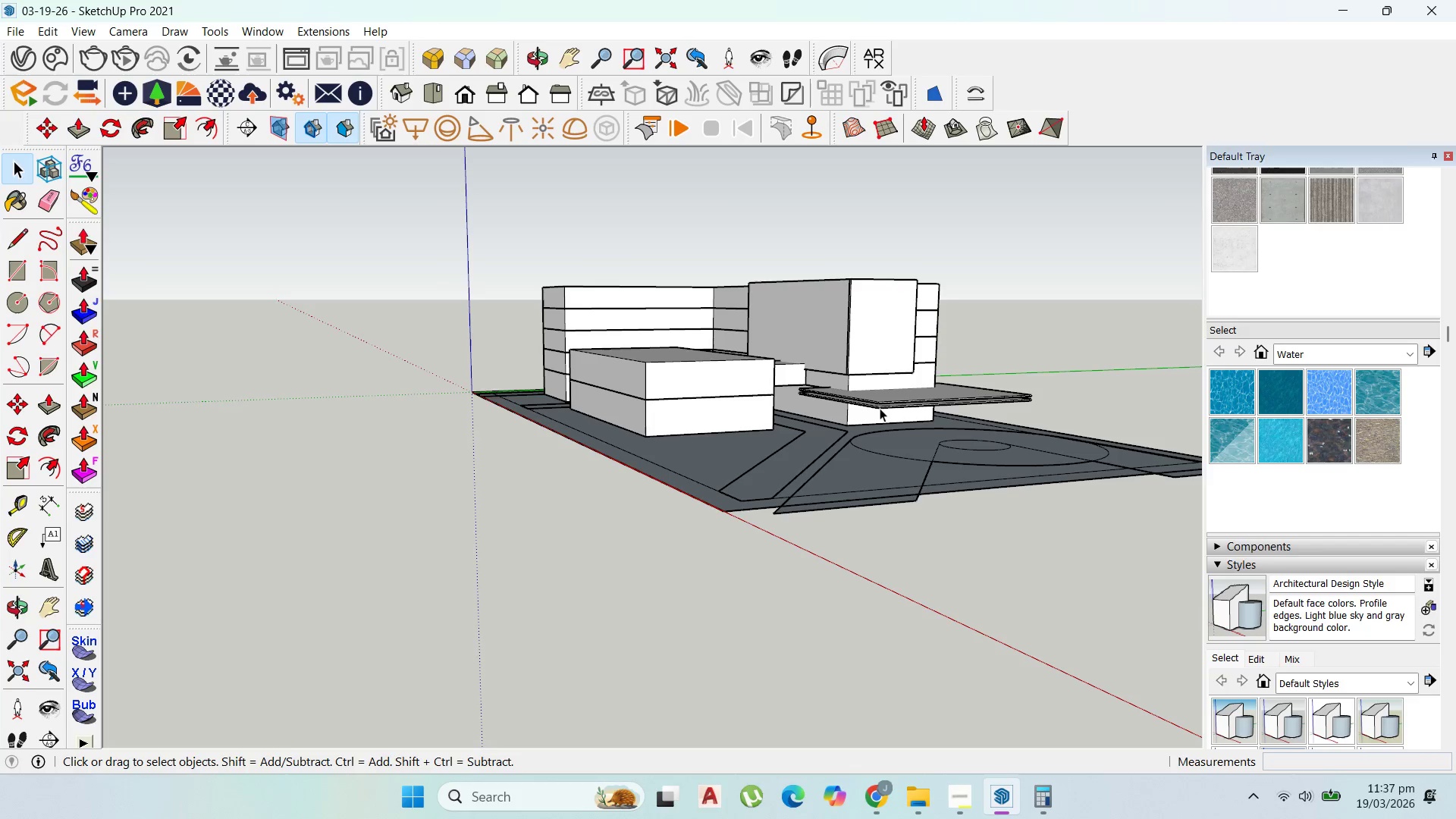 
scroll: coordinate [837, 384], scroll_direction: up, amount: 8.0
 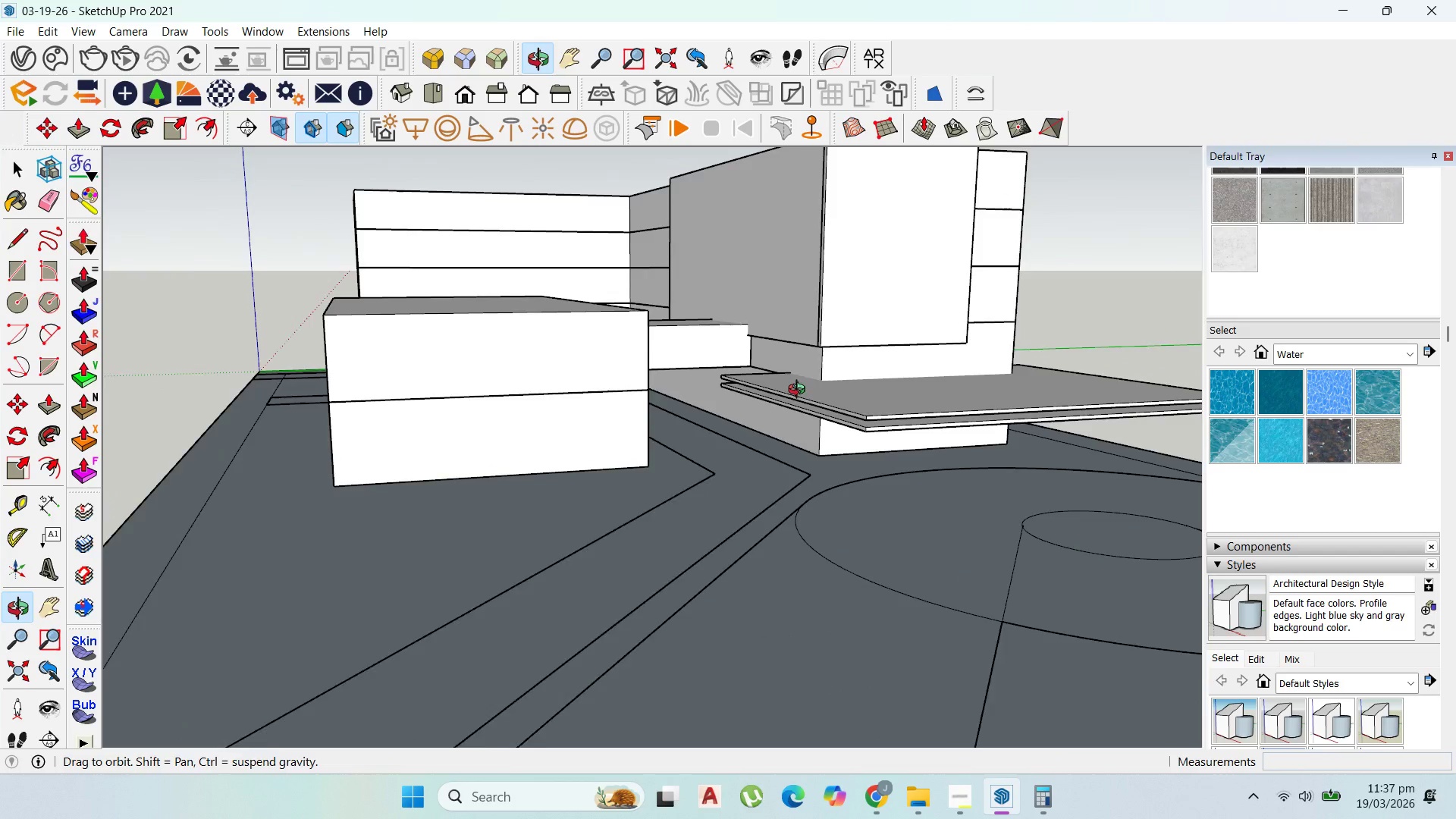 
scroll: coordinate [871, 430], scroll_direction: down, amount: 7.0
 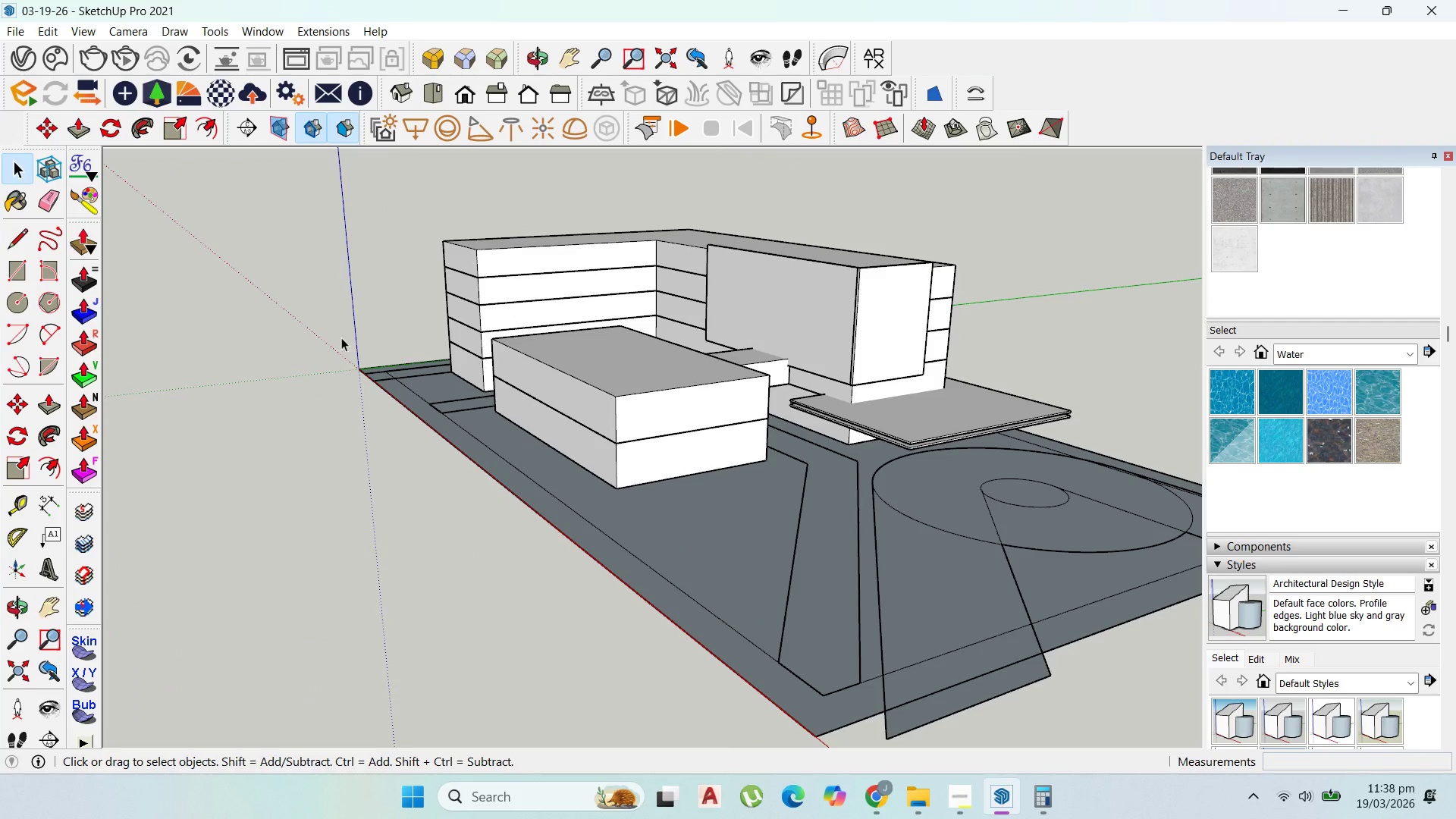 
scroll: coordinate [859, 437], scroll_direction: up, amount: 6.0
 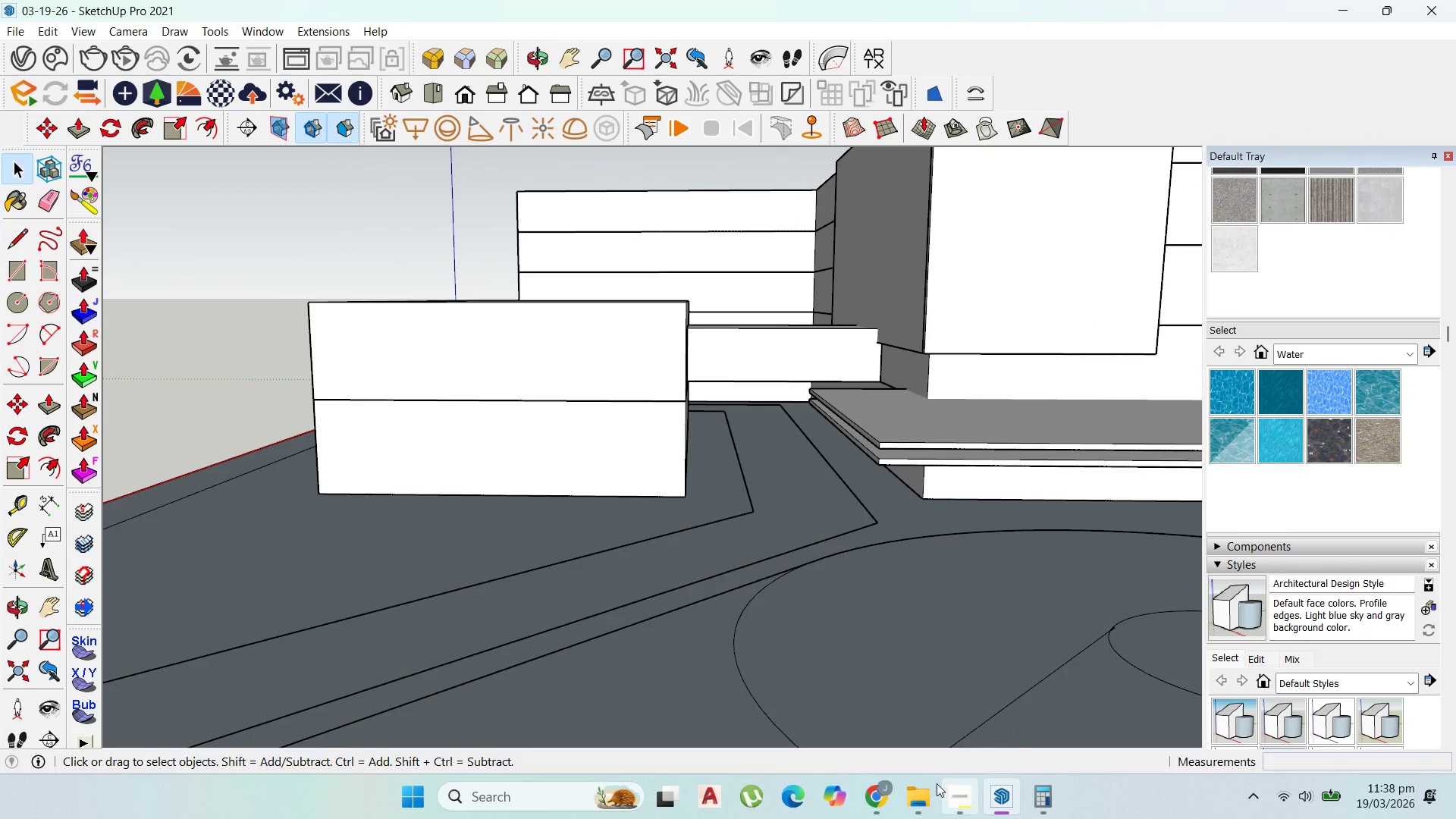 
scroll: coordinate [647, 560], scroll_direction: down, amount: 4.0
 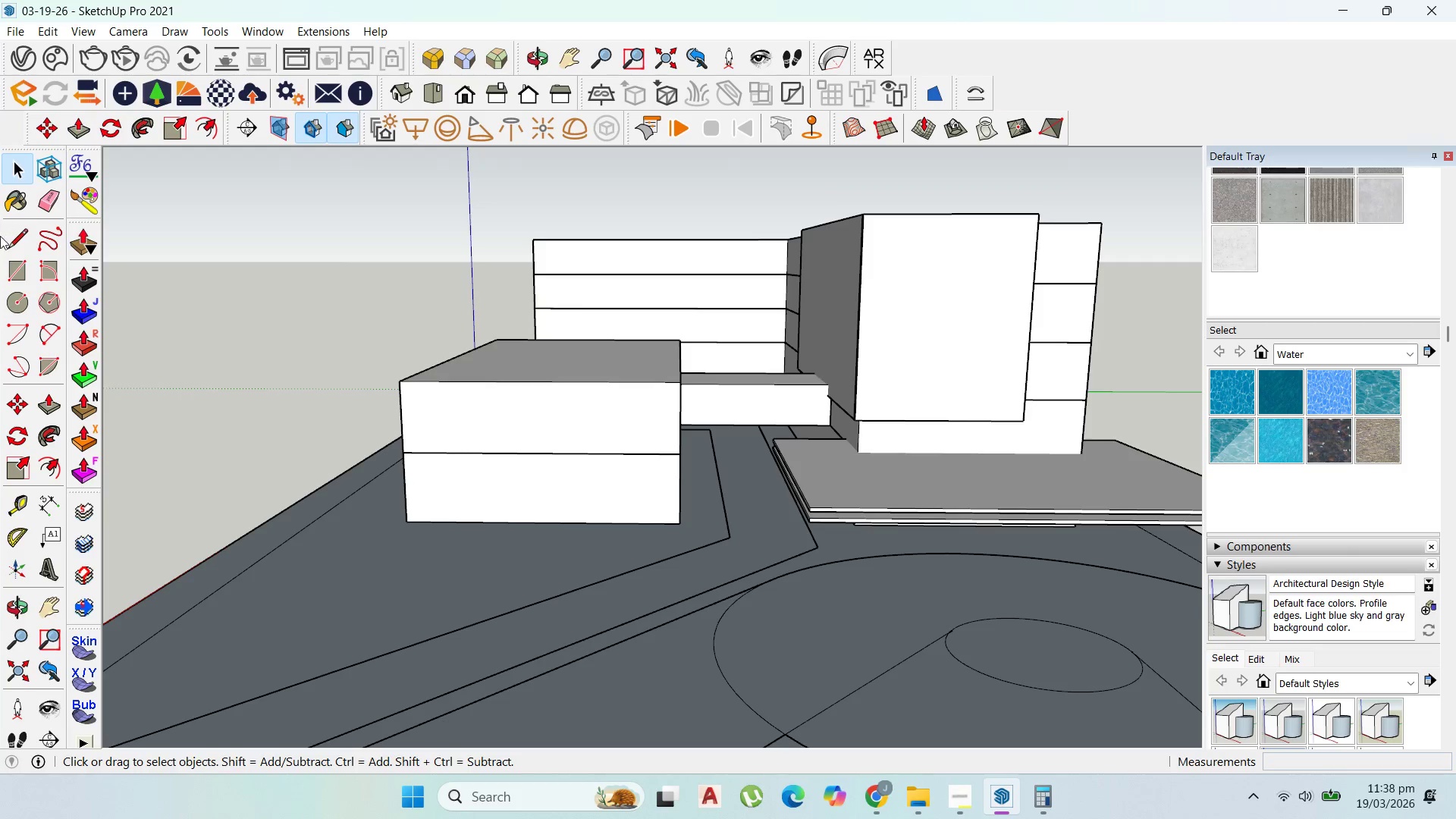 
left_click([19, 268])
 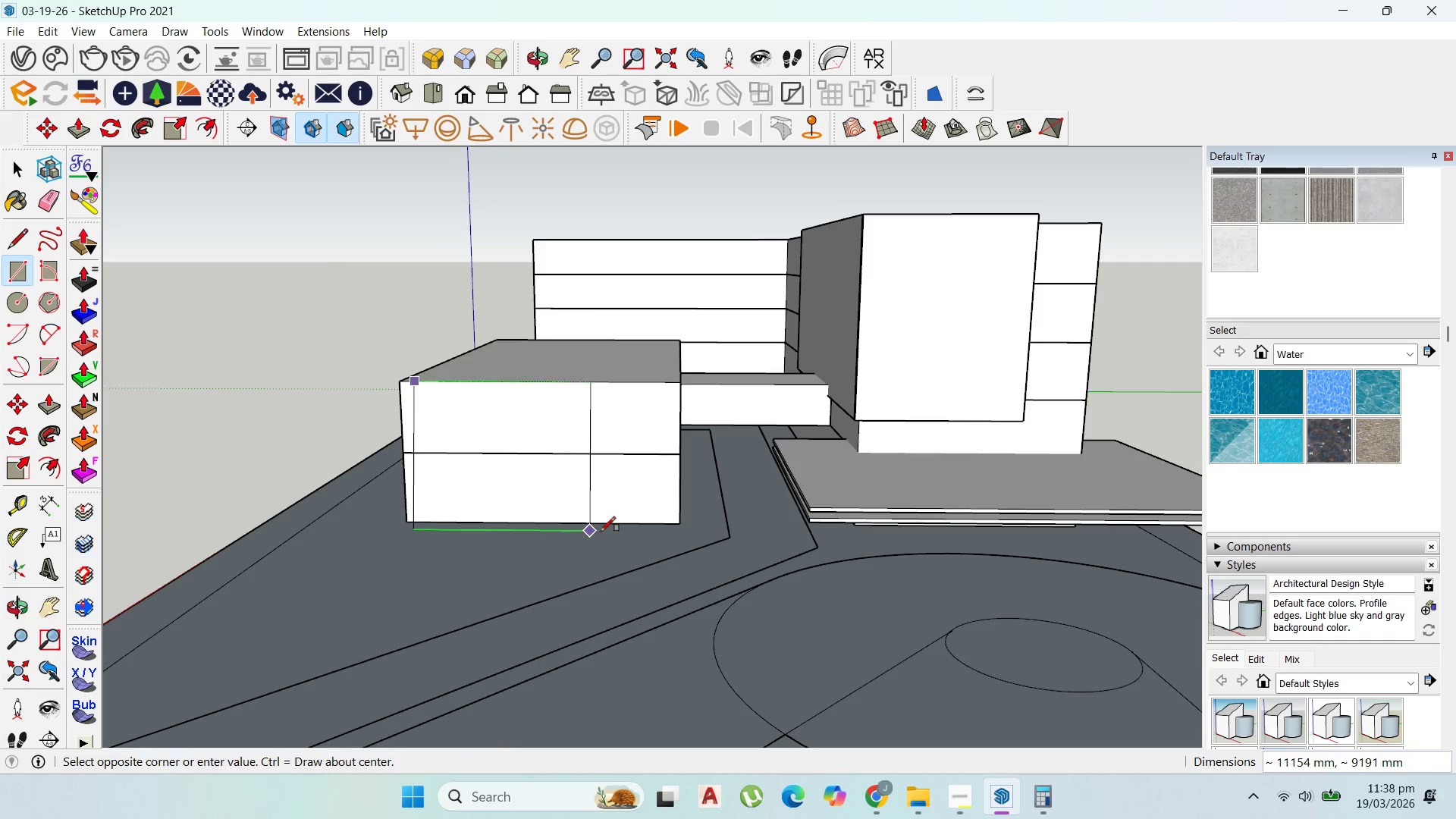 
wait(7.02)
 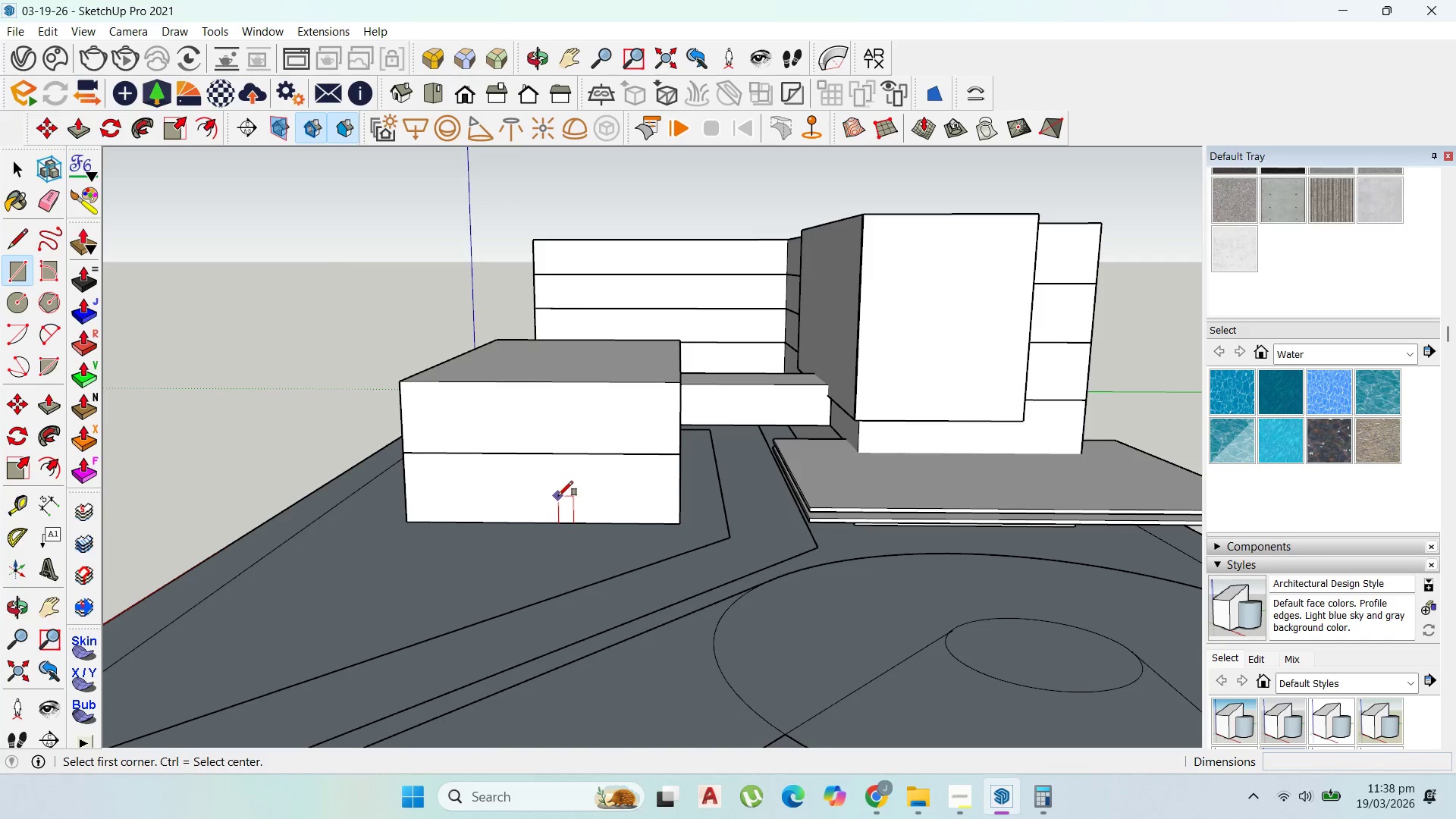 
left_click([645, 520])
 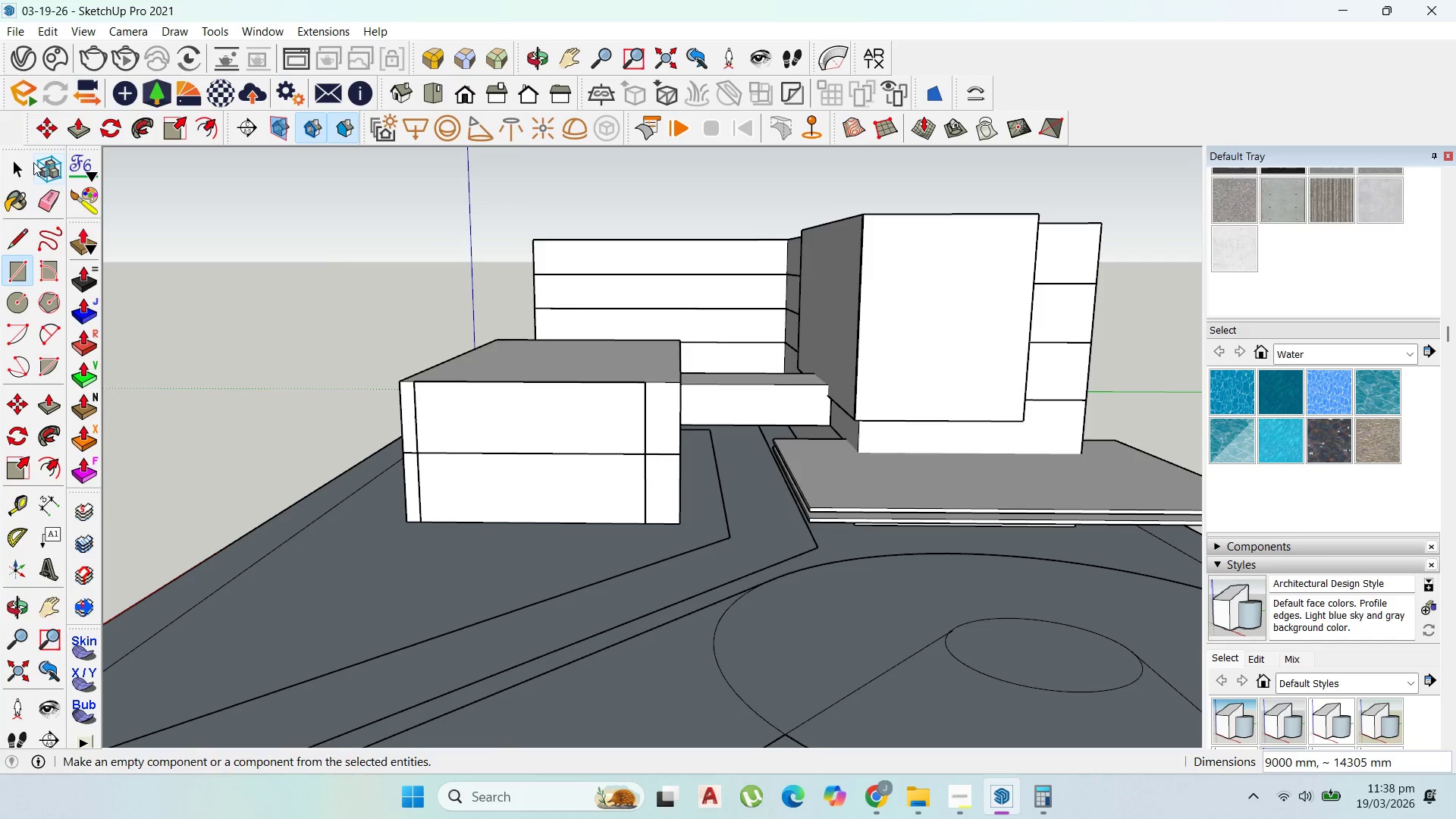 
left_click([19, 157])
 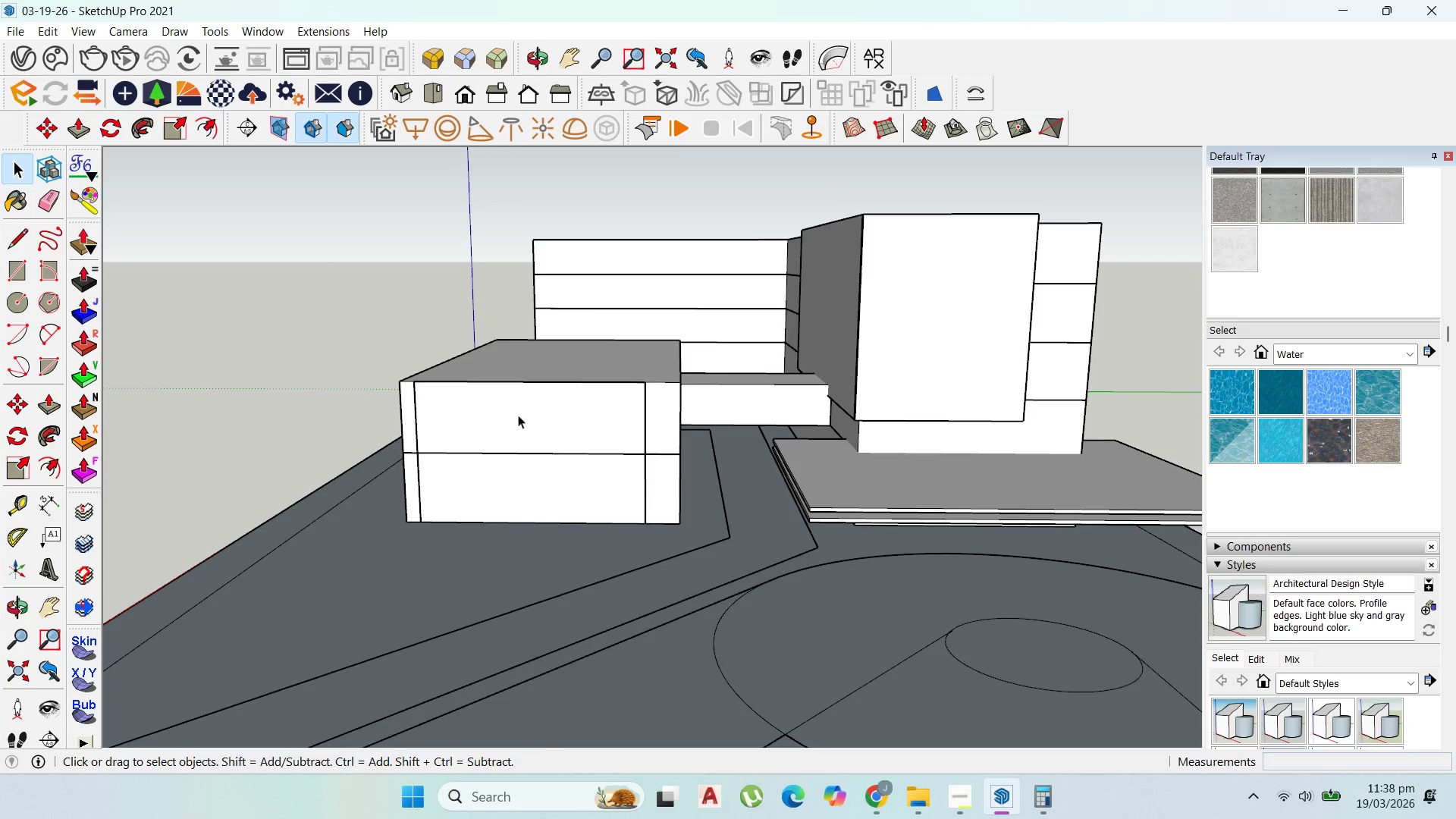 
double_click([518, 415])
 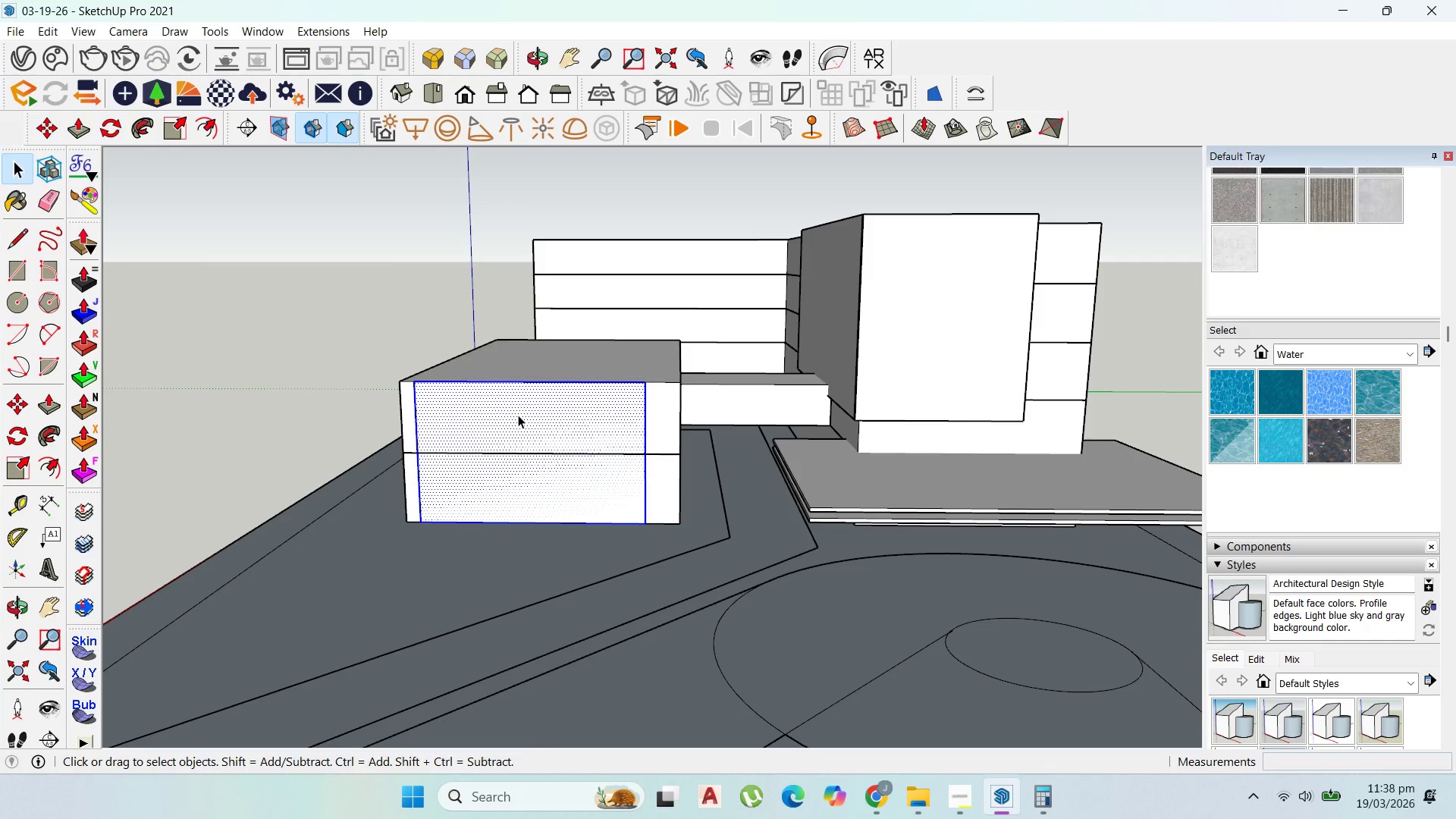 
right_click([518, 415])
 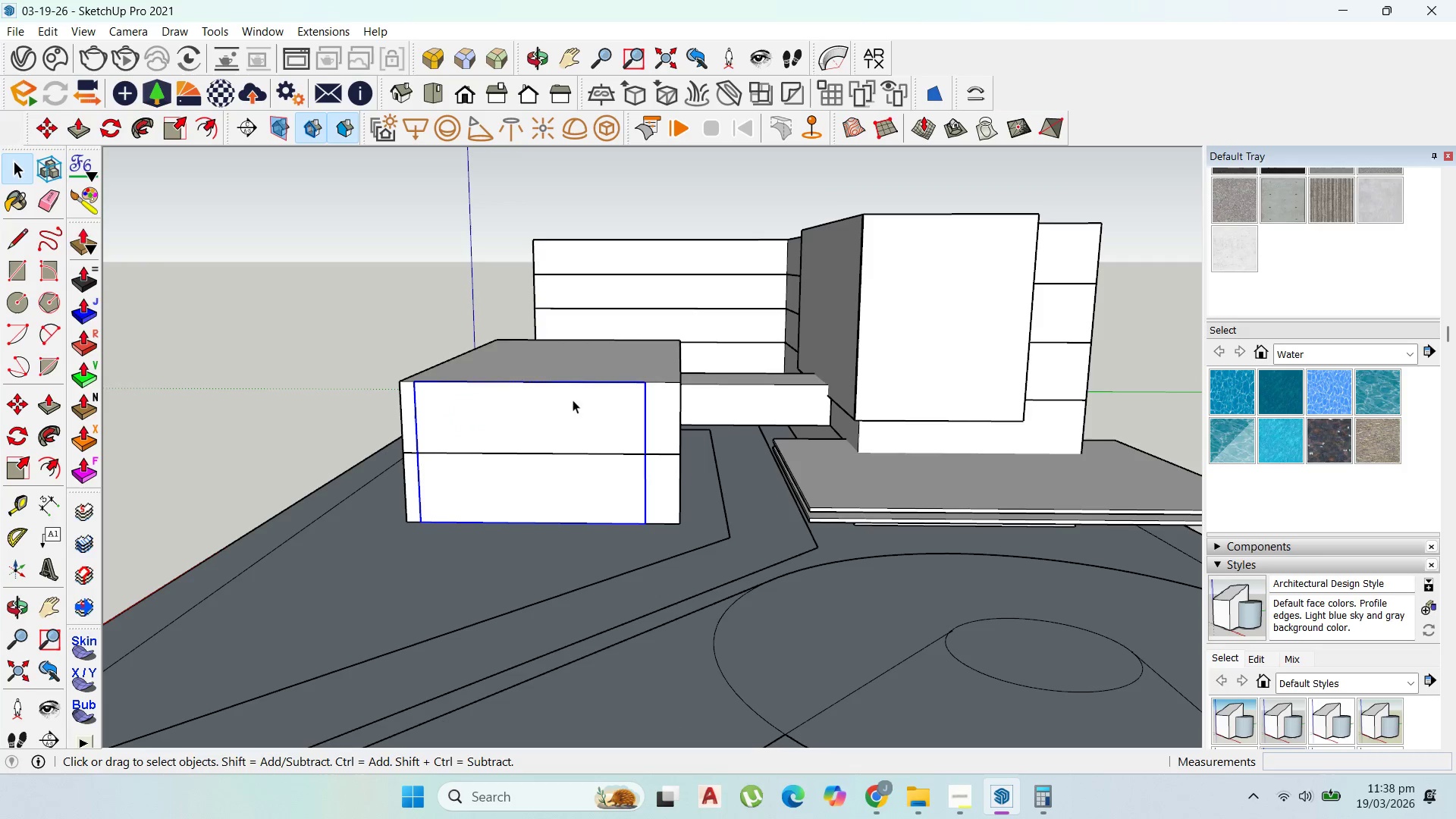 
double_click([565, 430])
 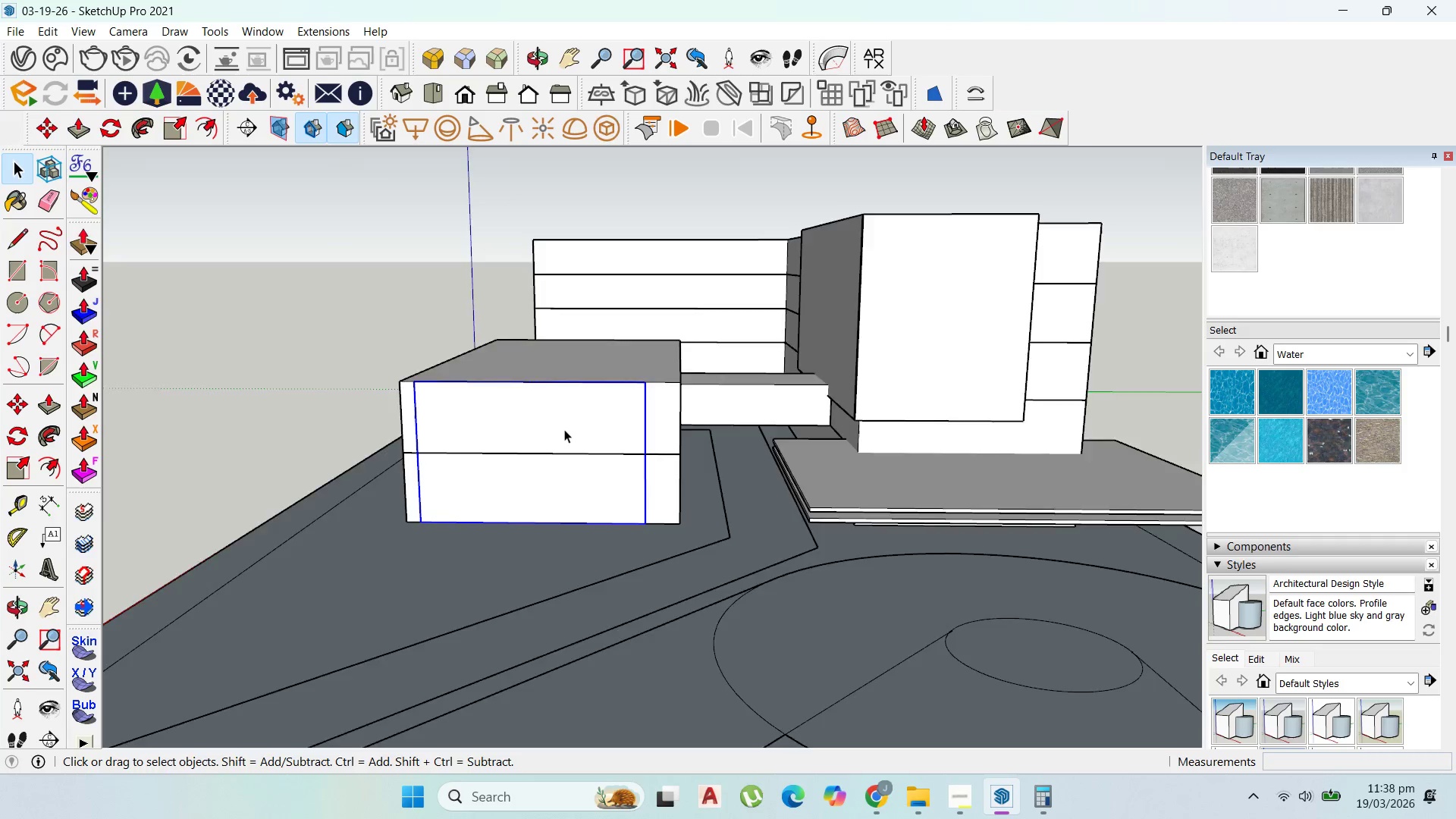 
triple_click([564, 429])
 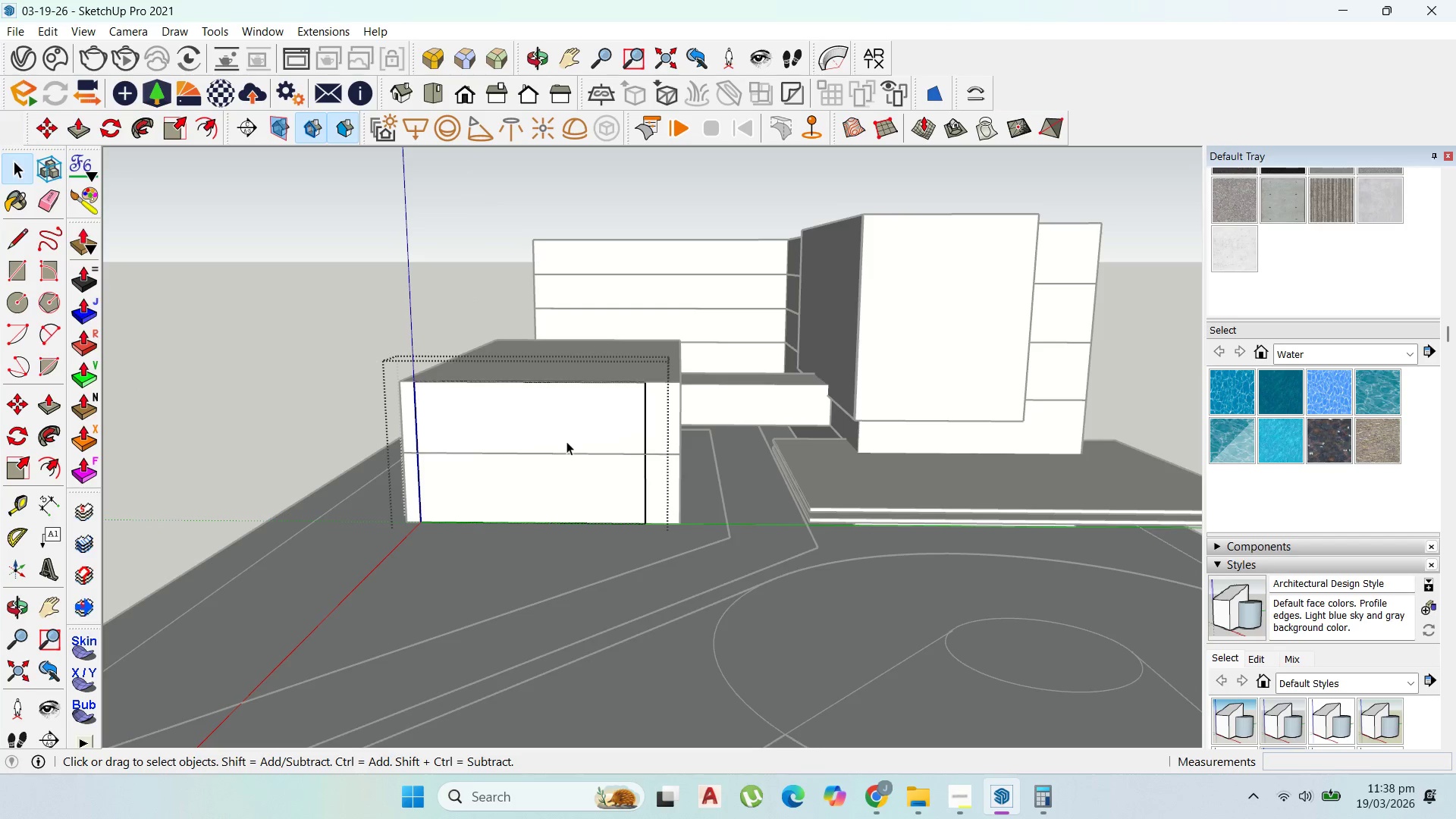 
key(P)
 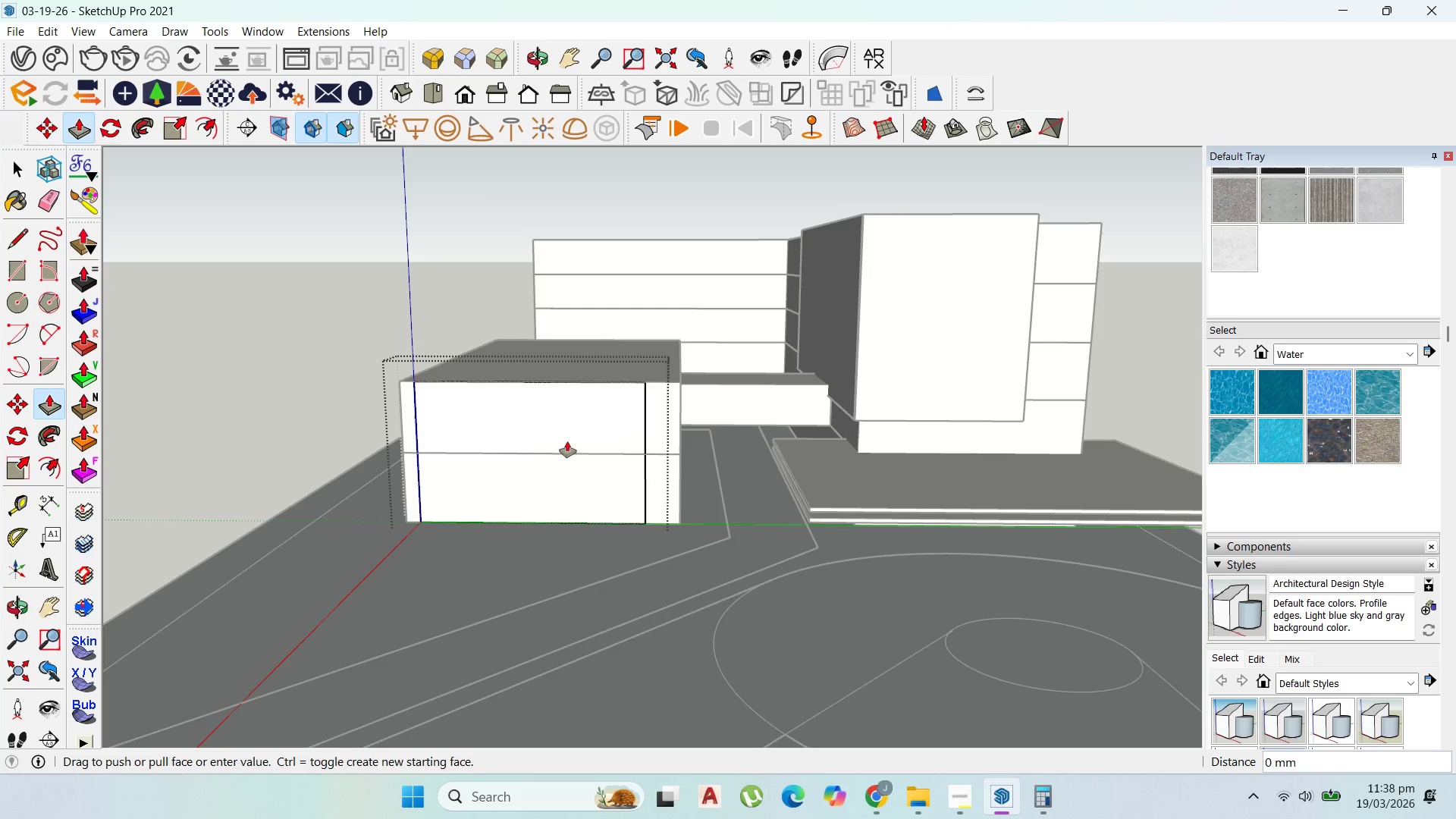 
left_click_drag(start_coordinate=[567, 441], to_coordinate=[568, 447])
 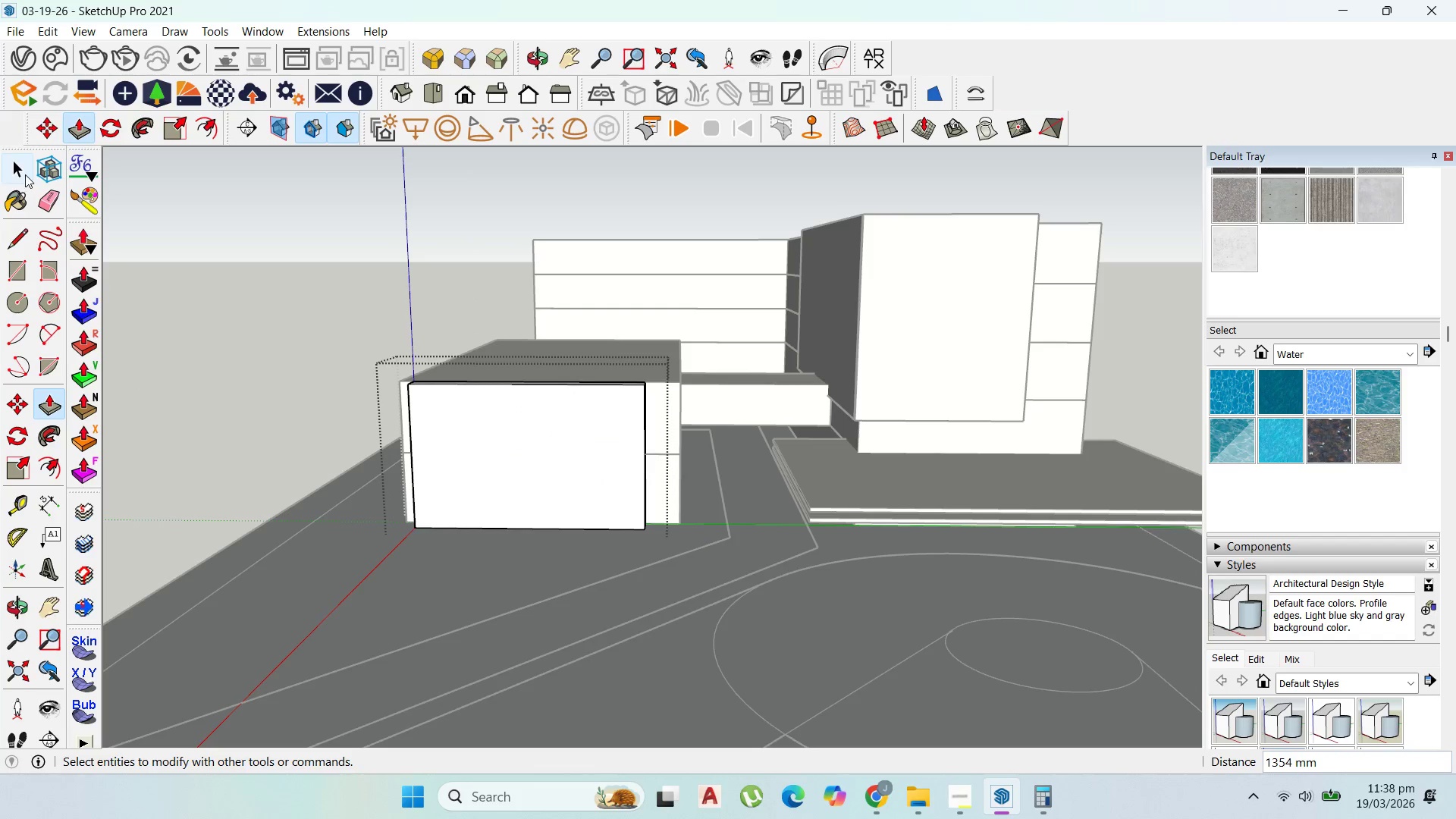 
key(Escape)
 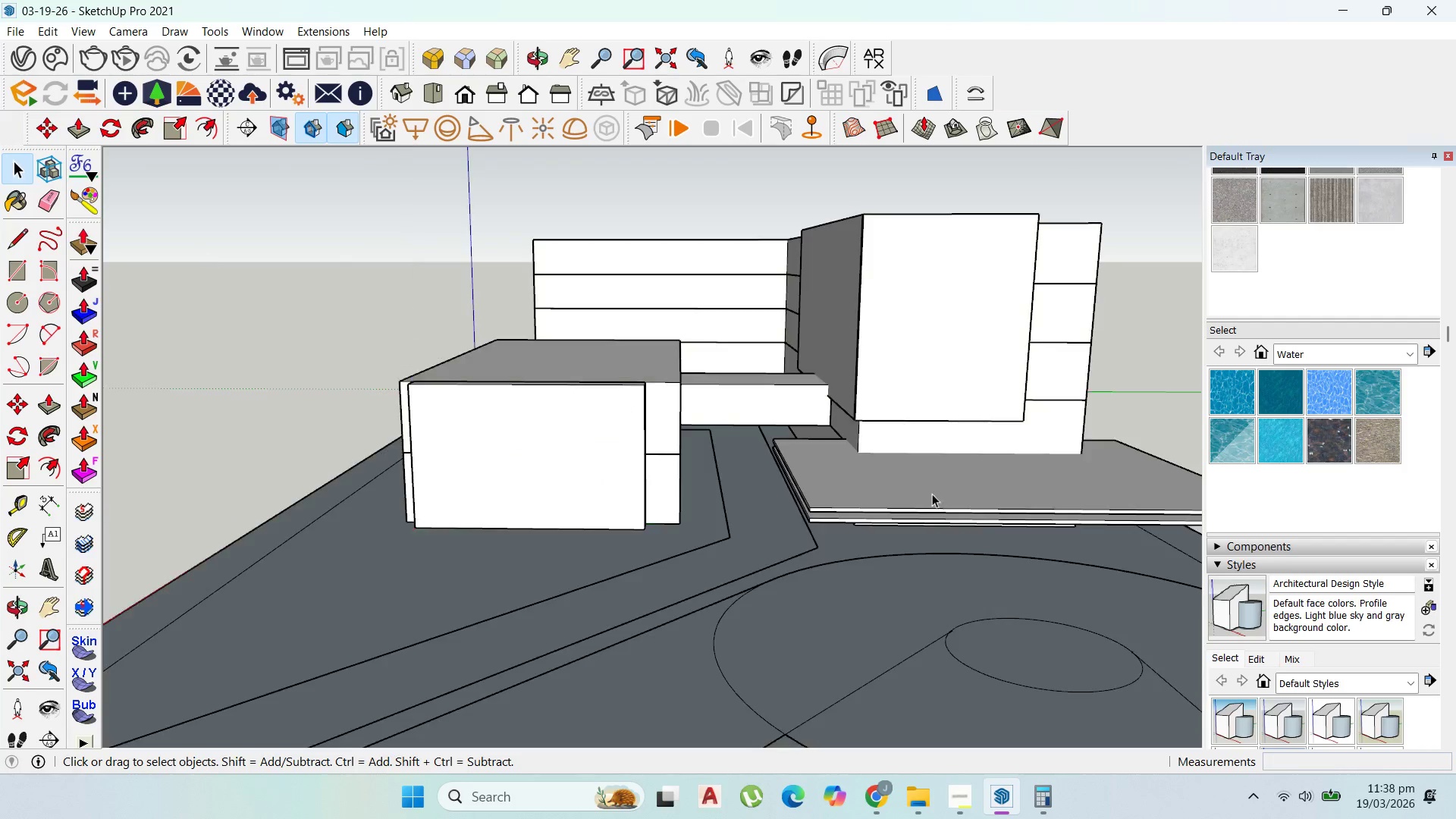 
key(Escape)
 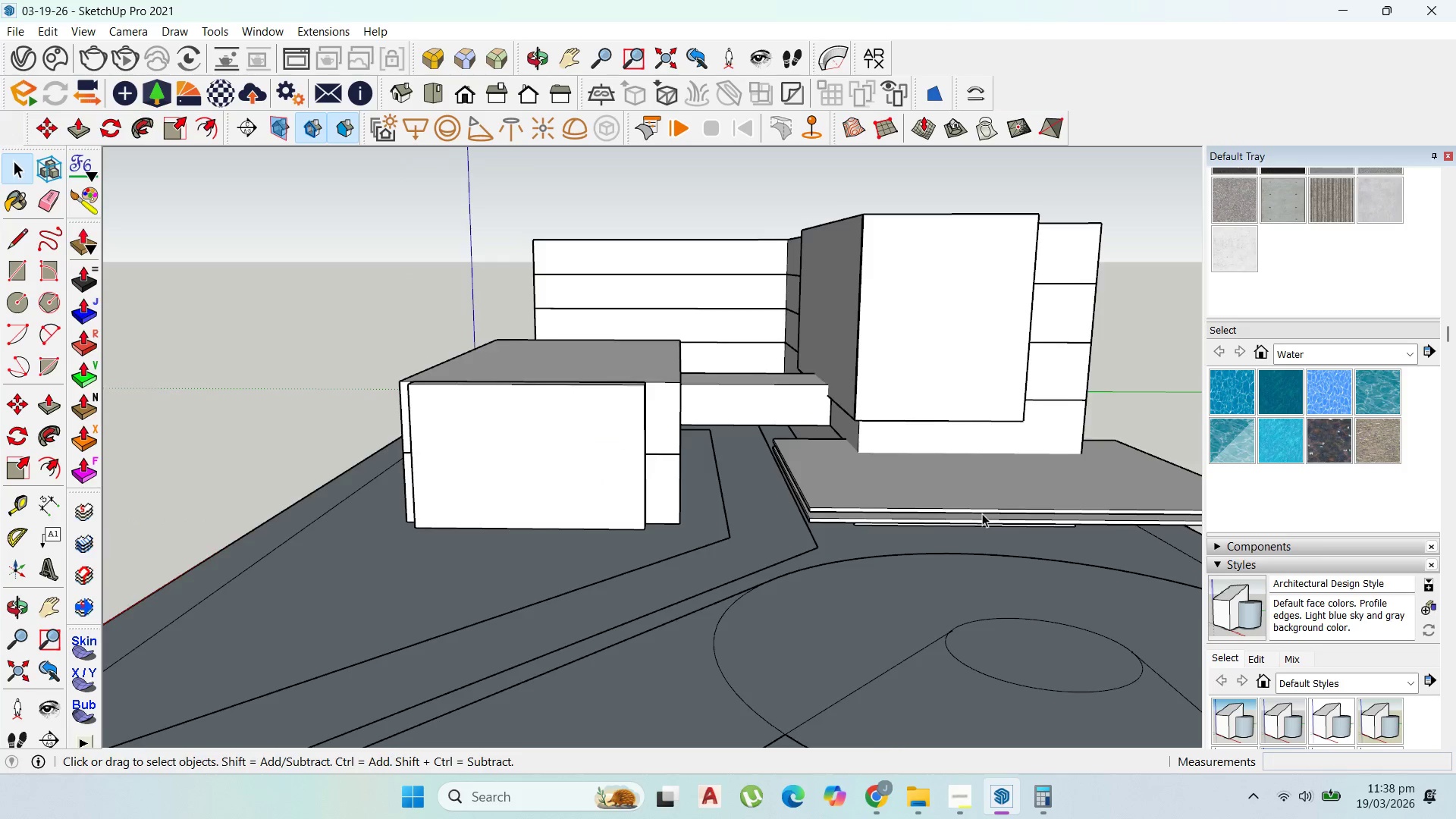 
scroll: coordinate [809, 416], scroll_direction: down, amount: 3.0
 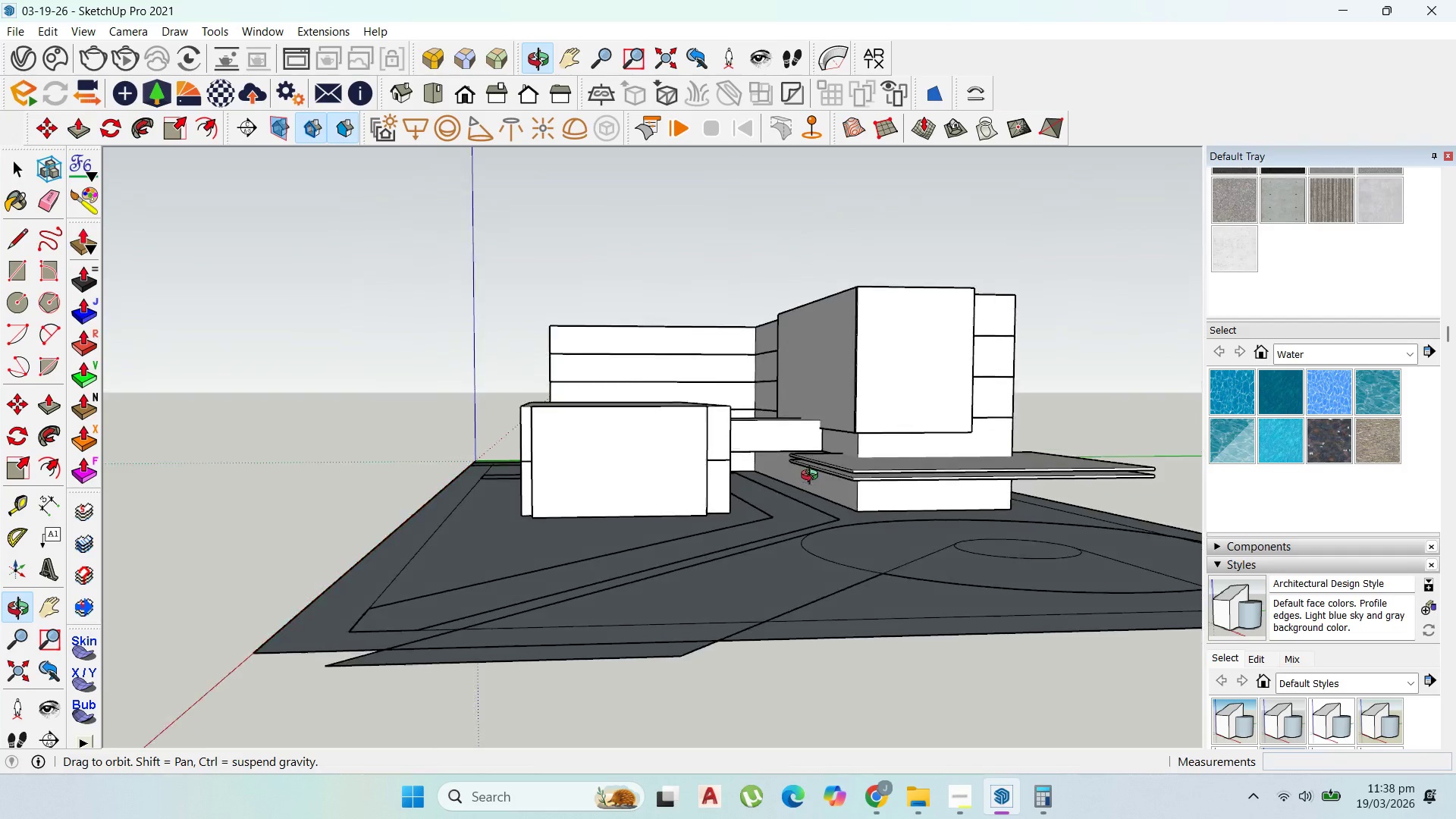 
scroll: coordinate [846, 444], scroll_direction: up, amount: 4.0
 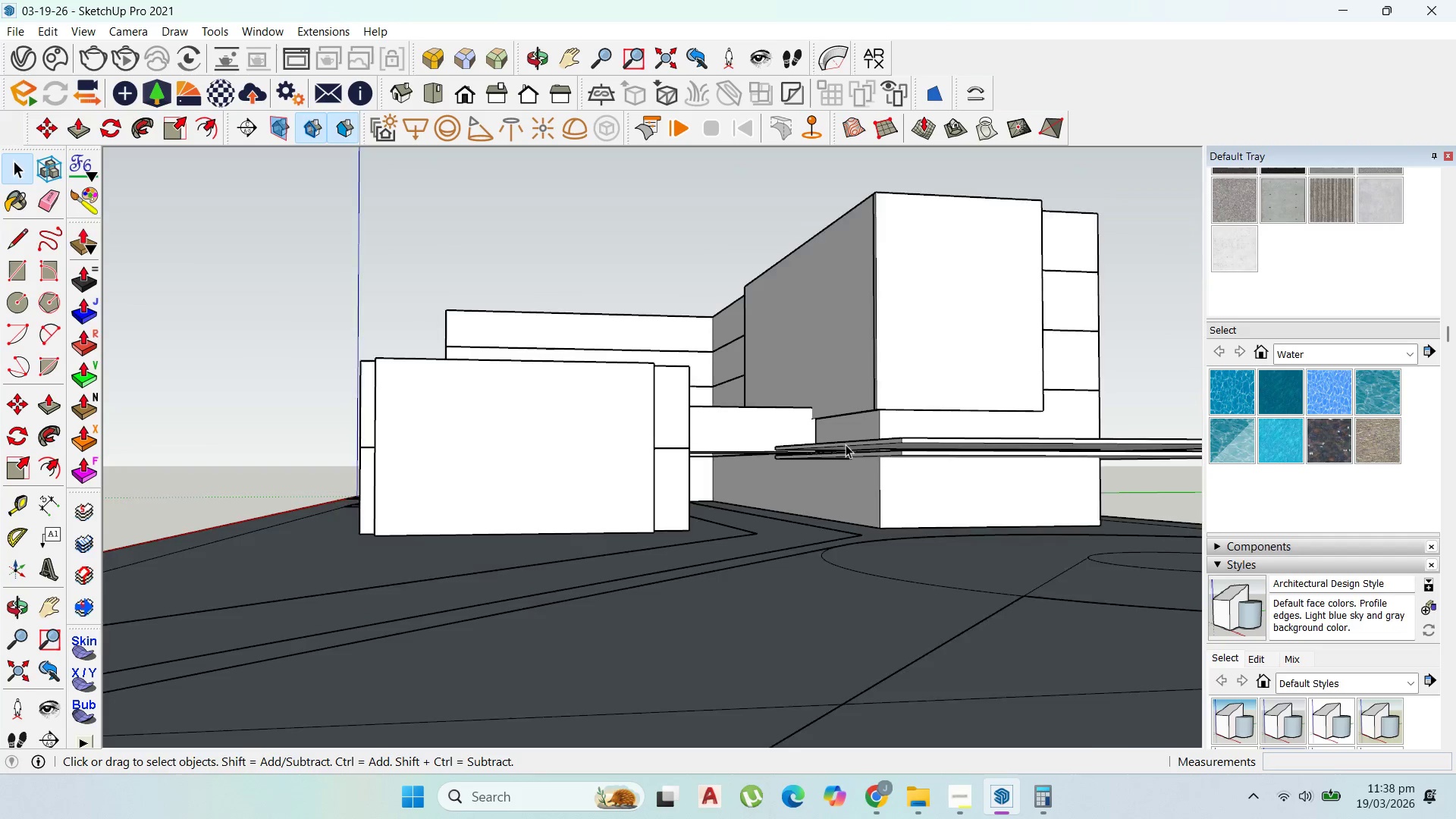 
scroll: coordinate [846, 444], scroll_direction: down, amount: 1.0
 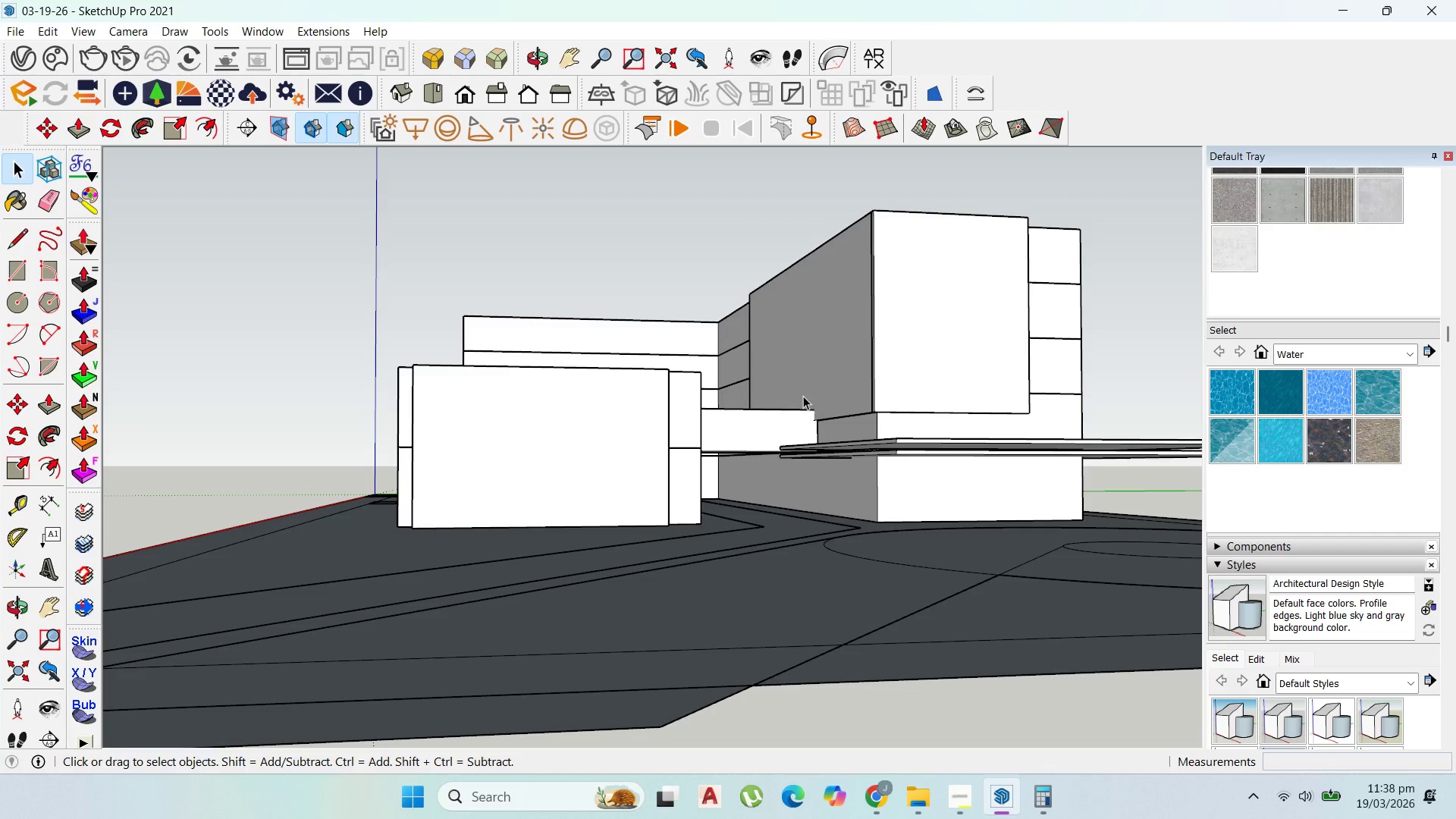 
scroll: coordinate [758, 620], scroll_direction: up, amount: 2.0
 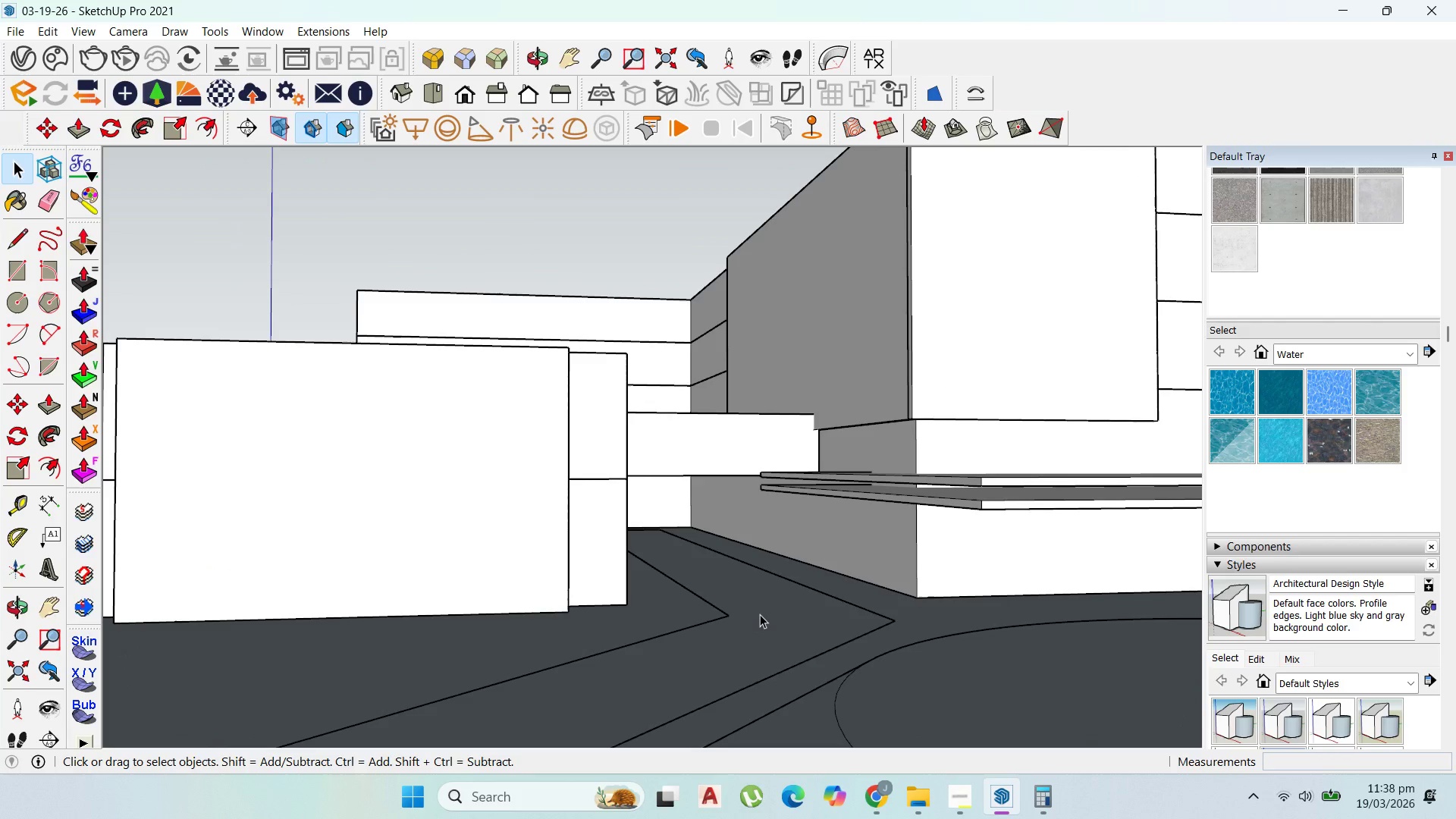 
left_click([760, 614])
 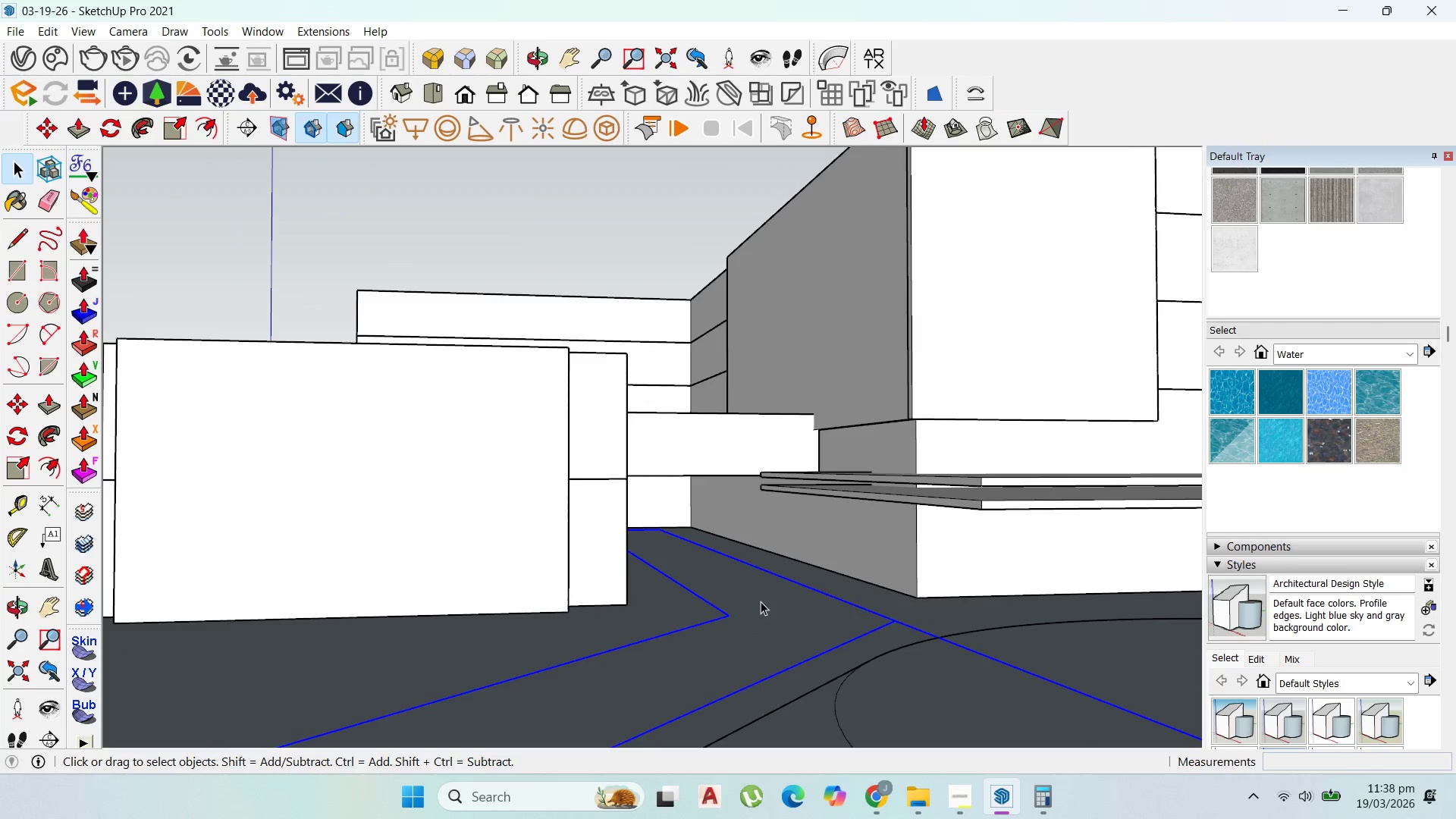 
scroll: coordinate [761, 598], scroll_direction: down, amount: 17.0
 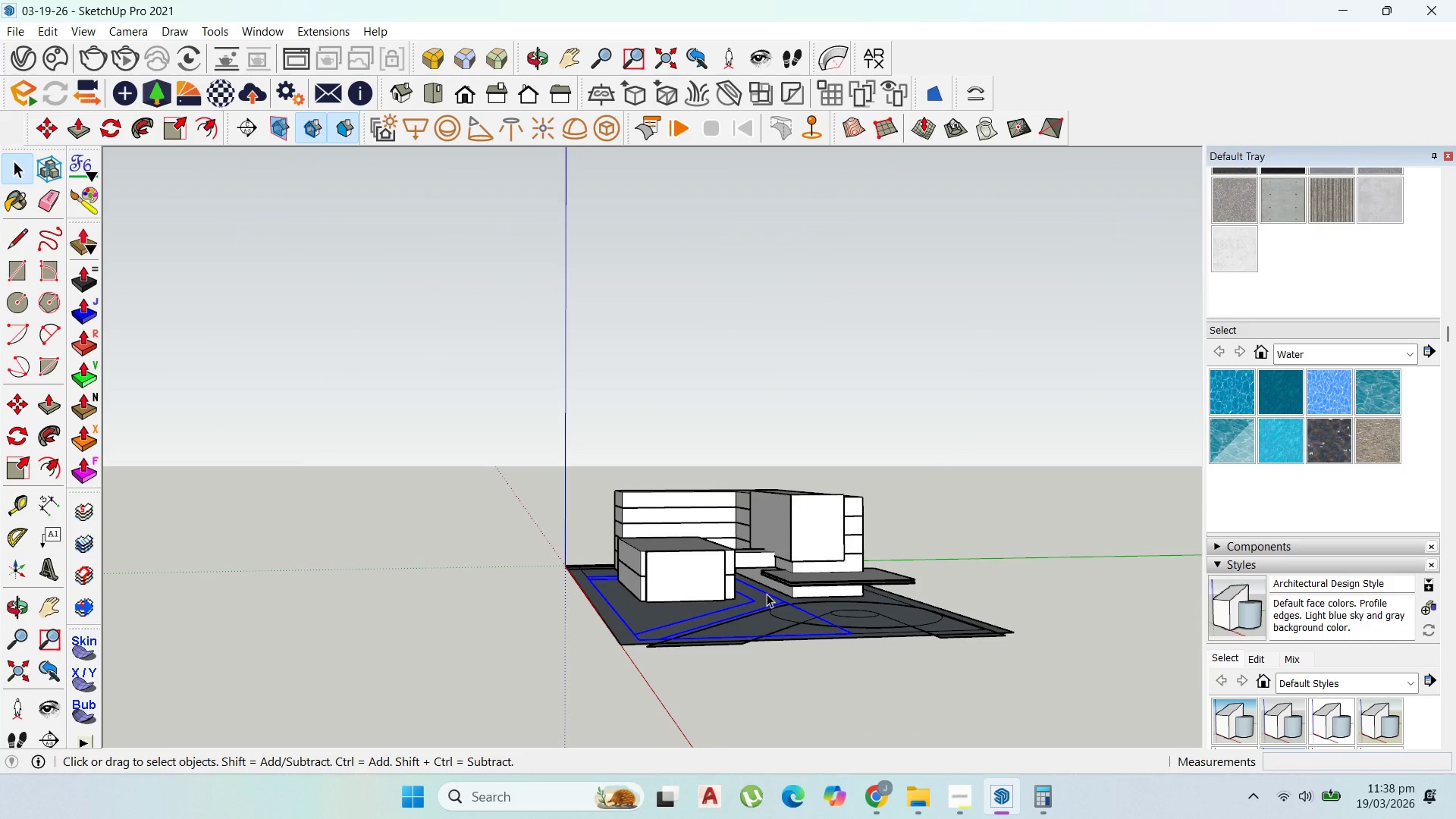 
scroll: coordinate [809, 681], scroll_direction: up, amount: 15.0
 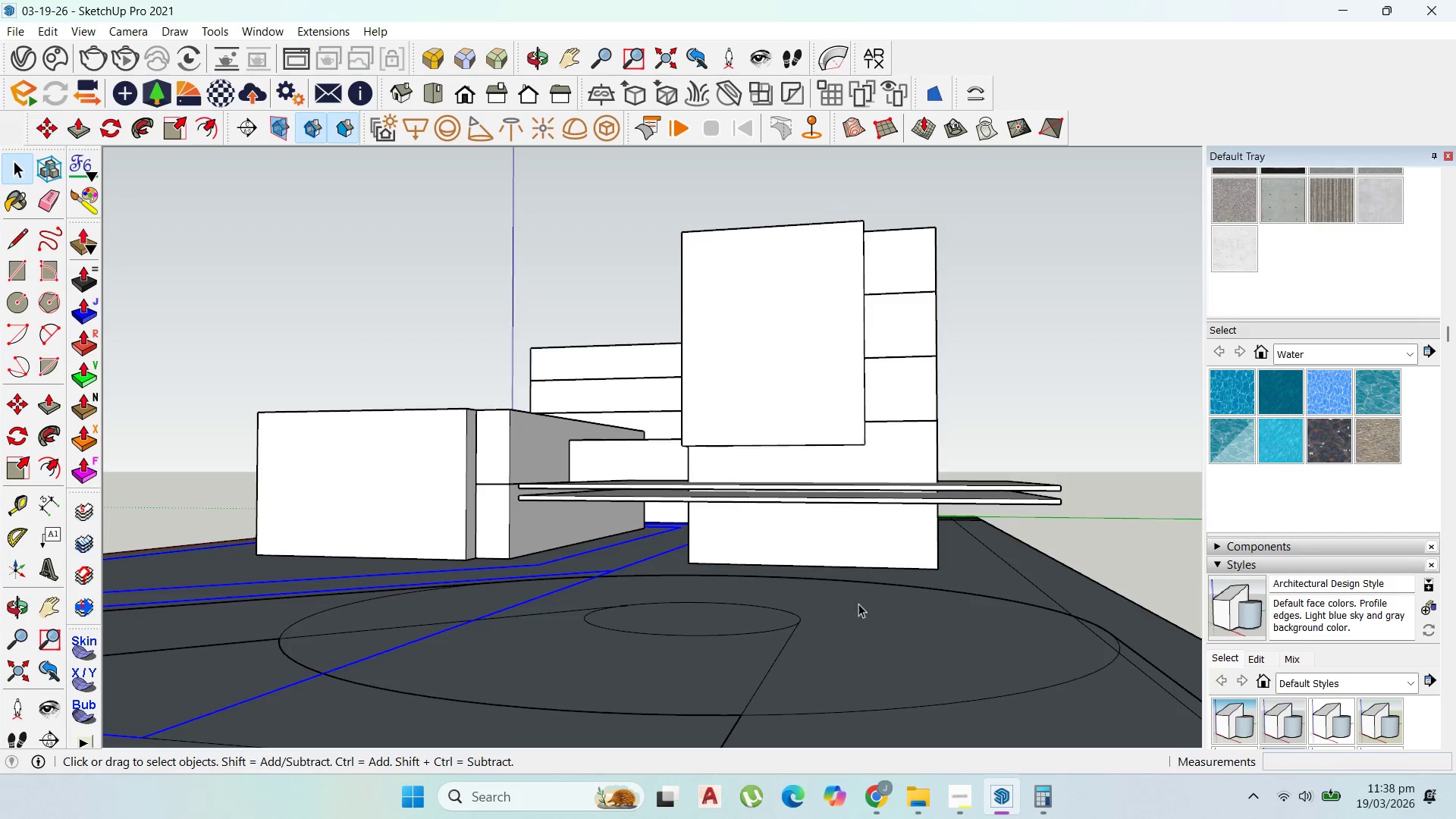 
scroll: coordinate [806, 453], scroll_direction: down, amount: 10.0
 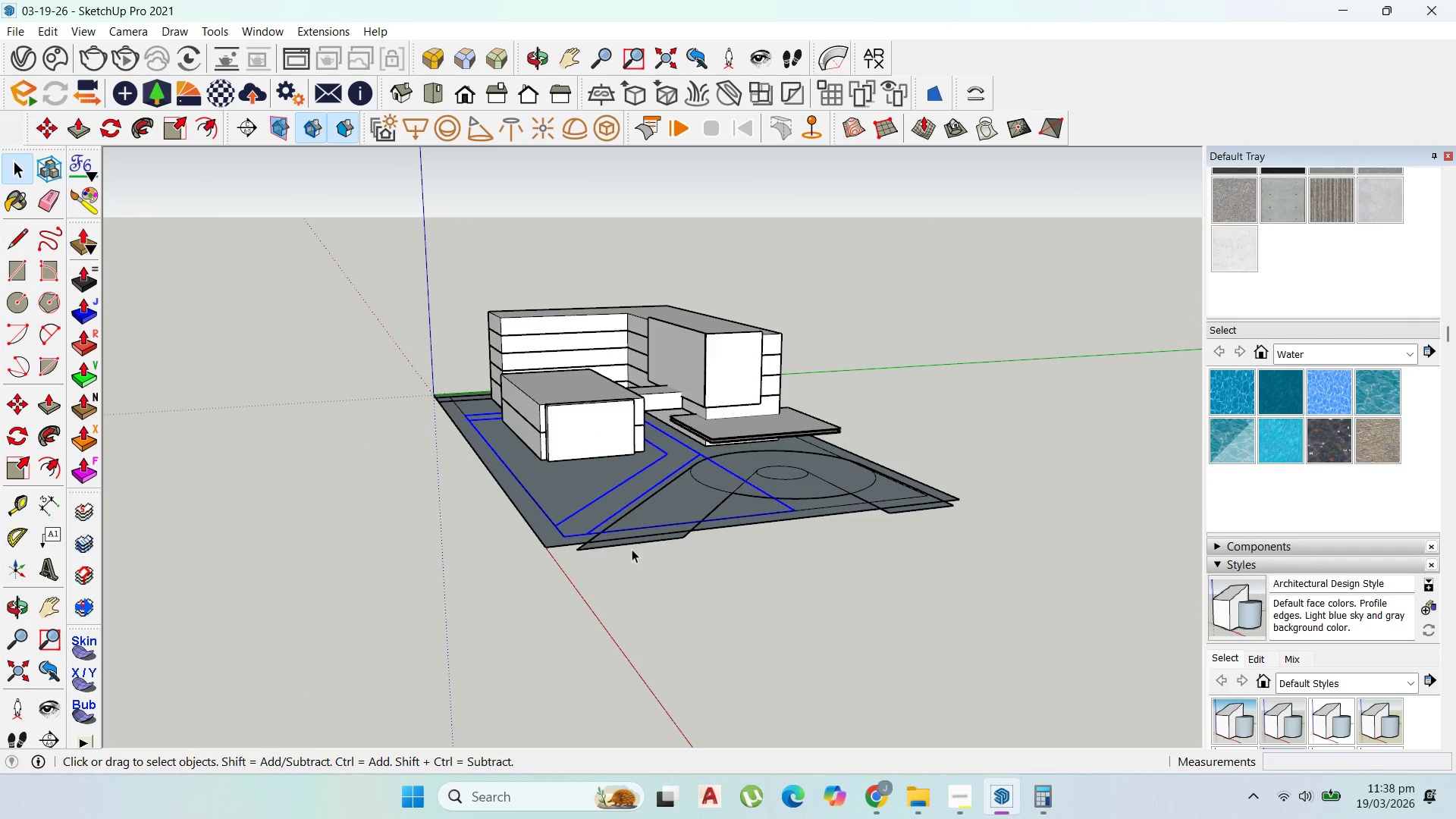 
scroll: coordinate [759, 451], scroll_direction: up, amount: 17.0
 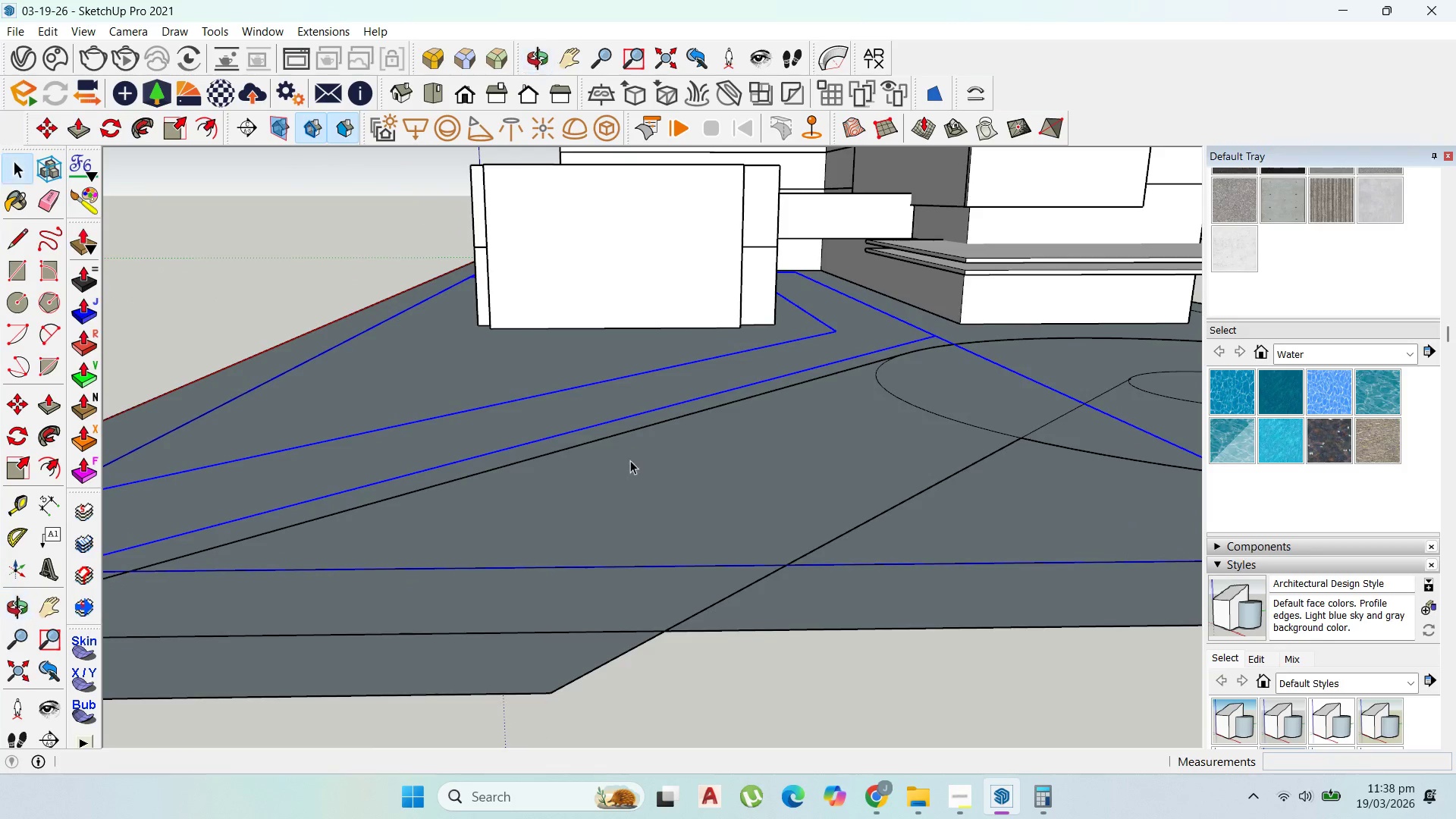 
left_click([701, 596])
 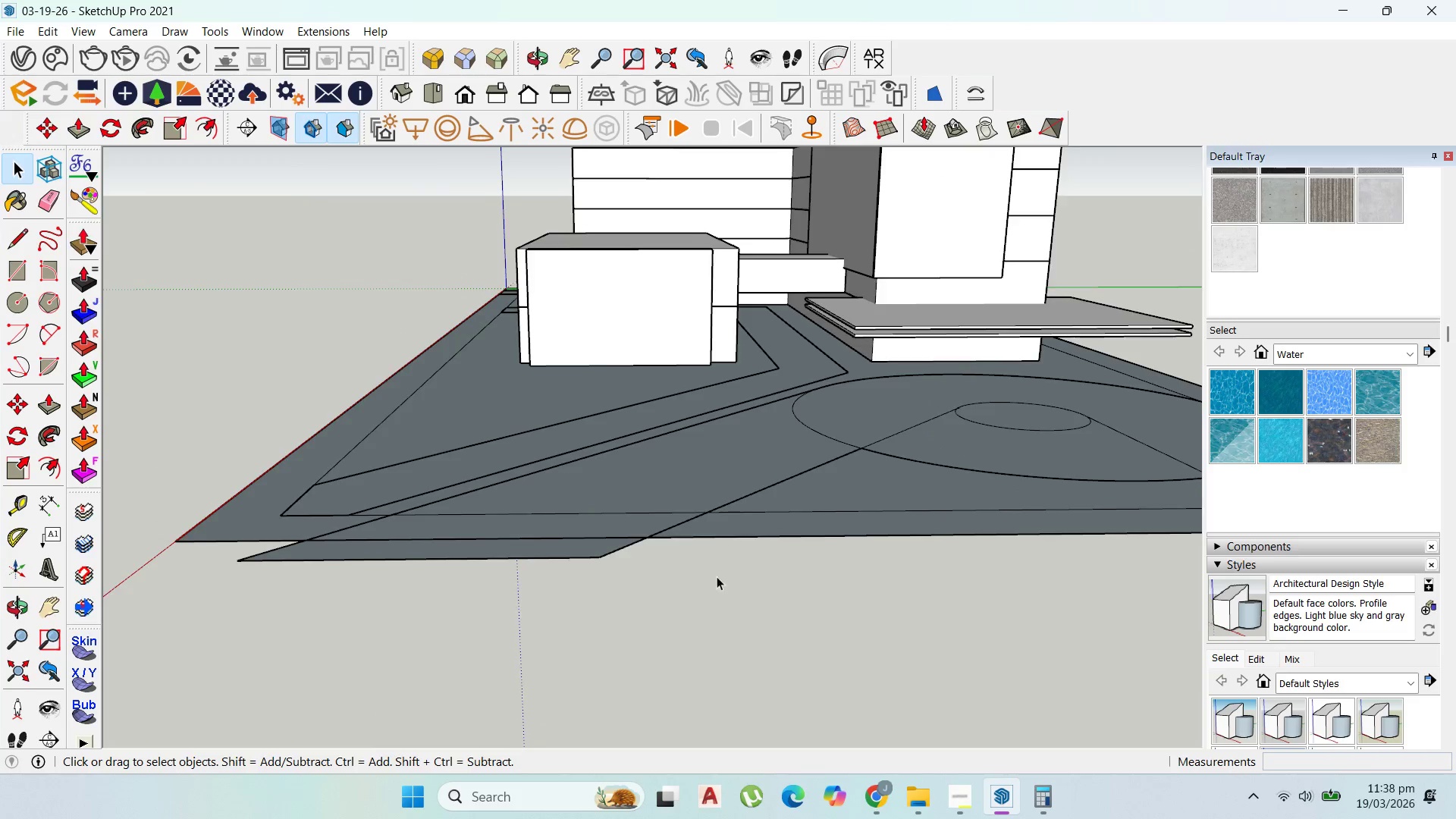 
scroll: coordinate [641, 472], scroll_direction: down, amount: 6.0
 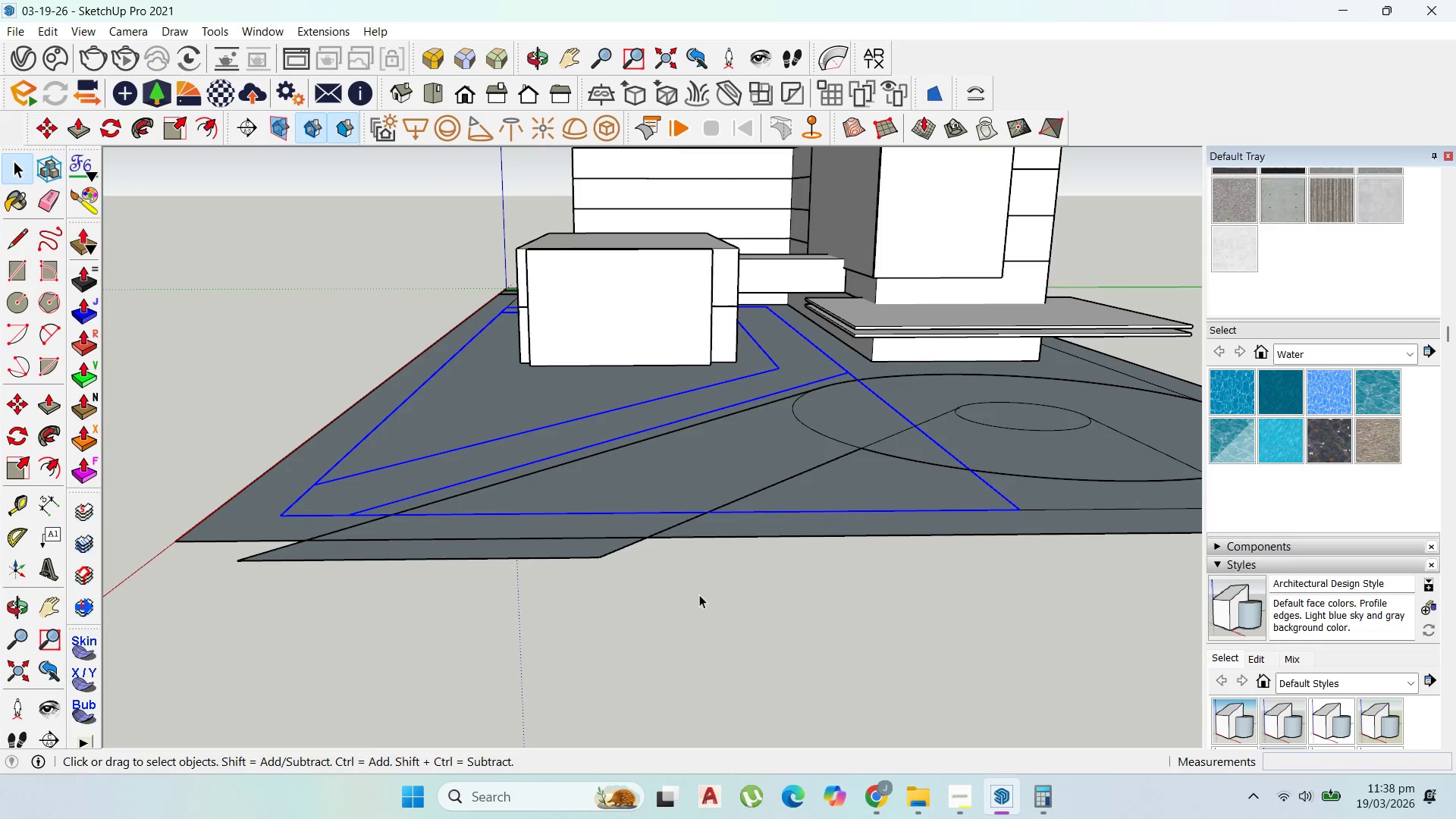 
scroll: coordinate [733, 562], scroll_direction: up, amount: 3.0
 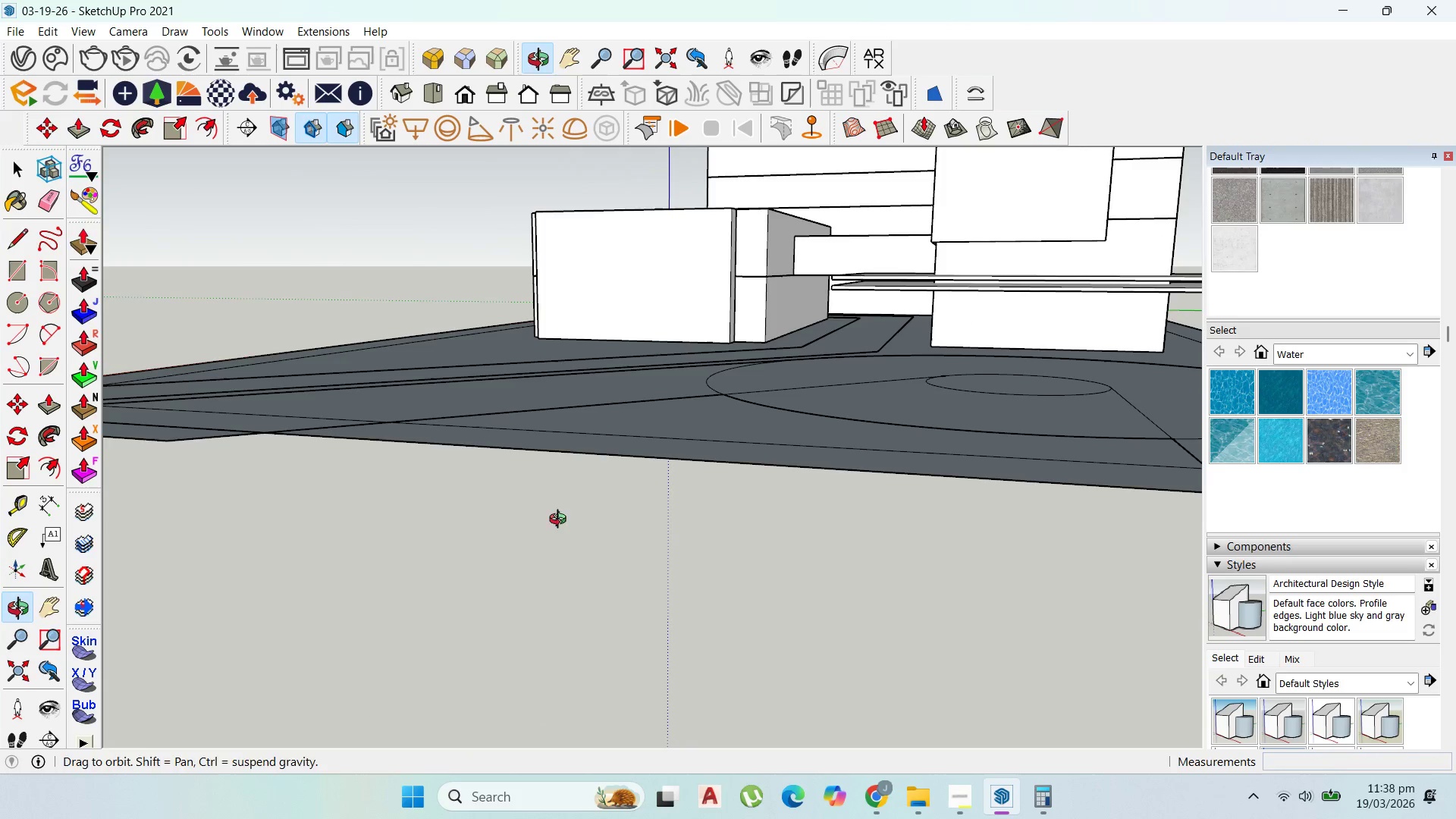 
scroll: coordinate [595, 545], scroll_direction: down, amount: 5.0
 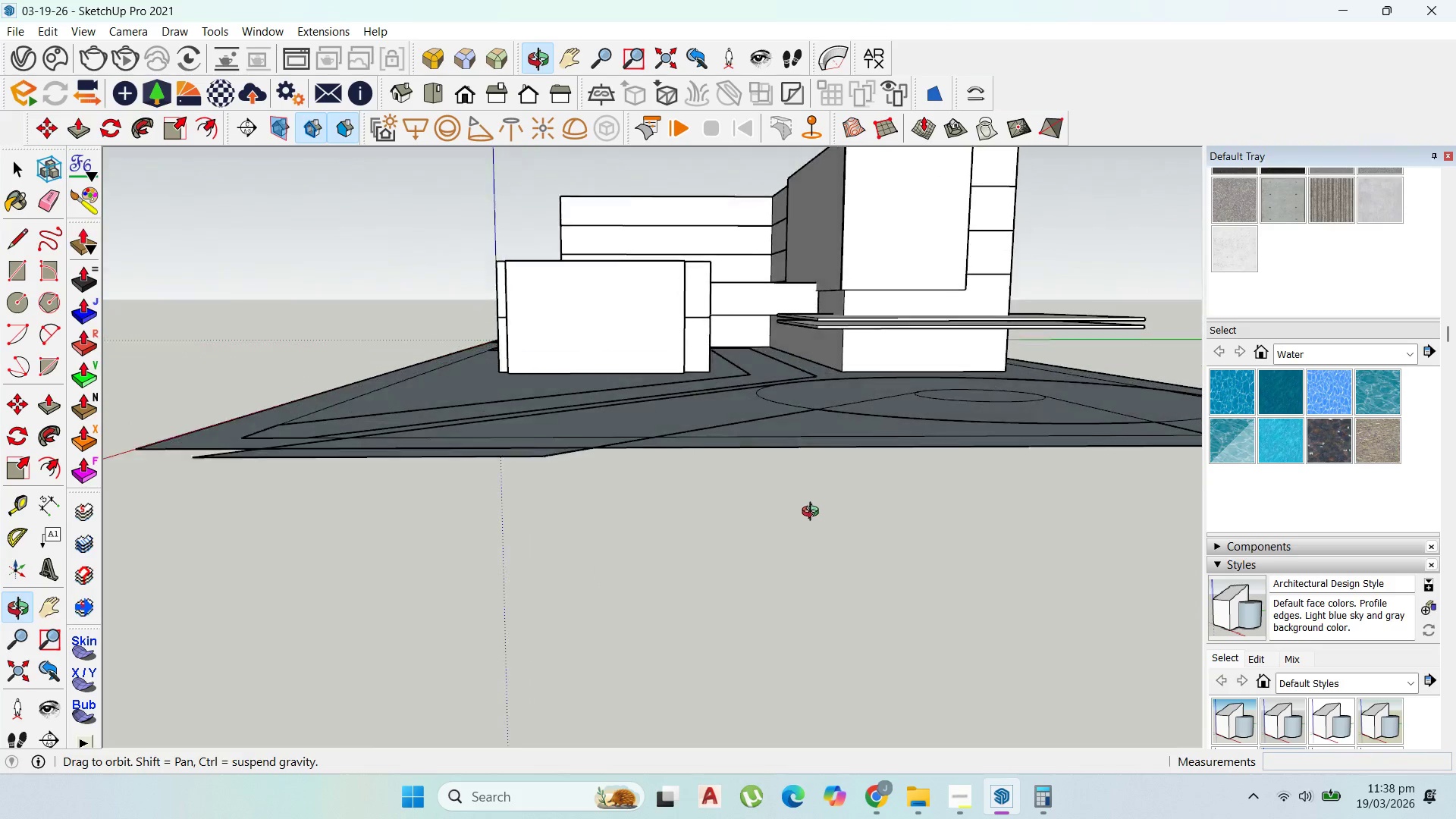 
scroll: coordinate [784, 306], scroll_direction: up, amount: 2.0
 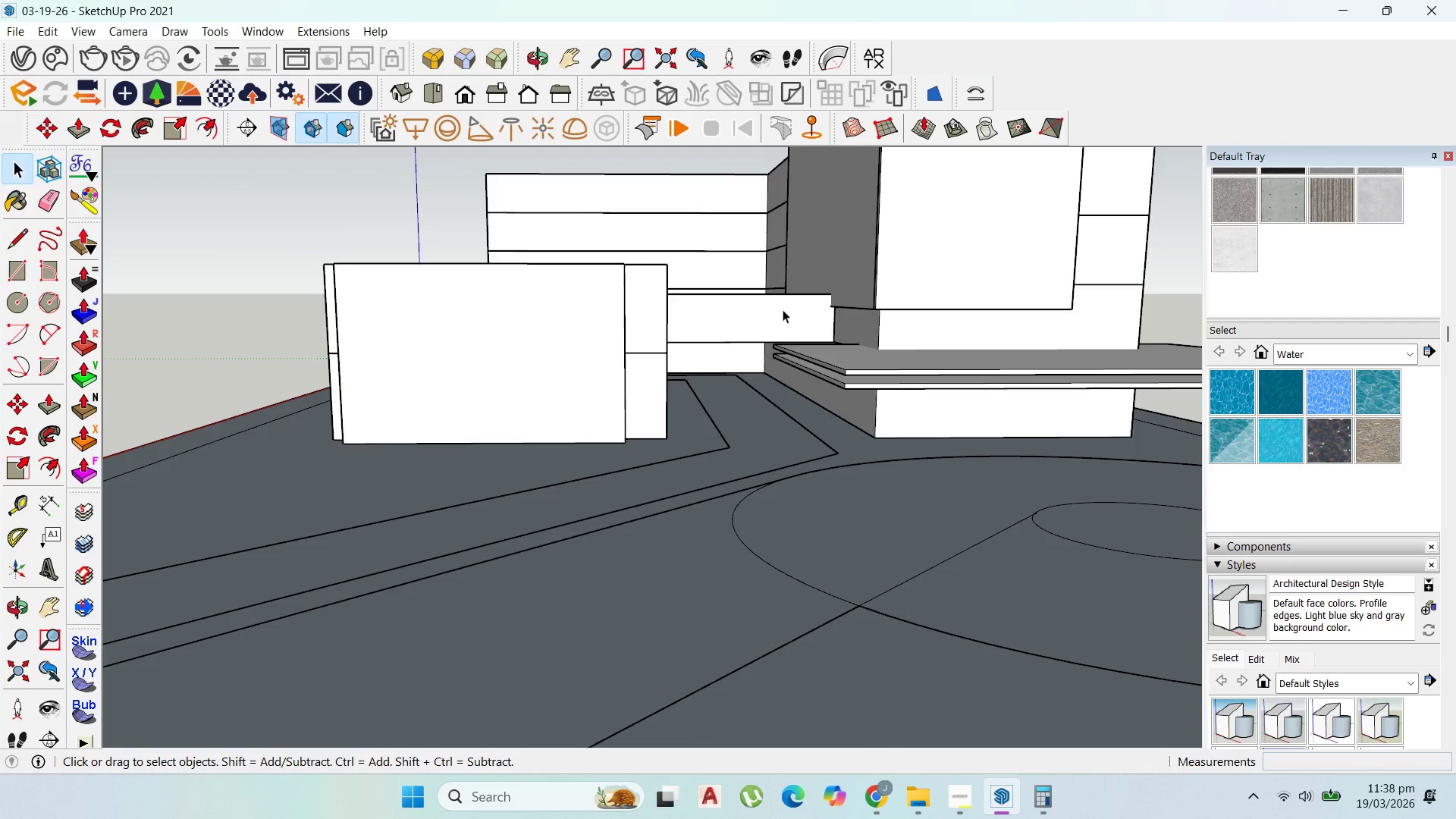 
left_click([887, 372])
 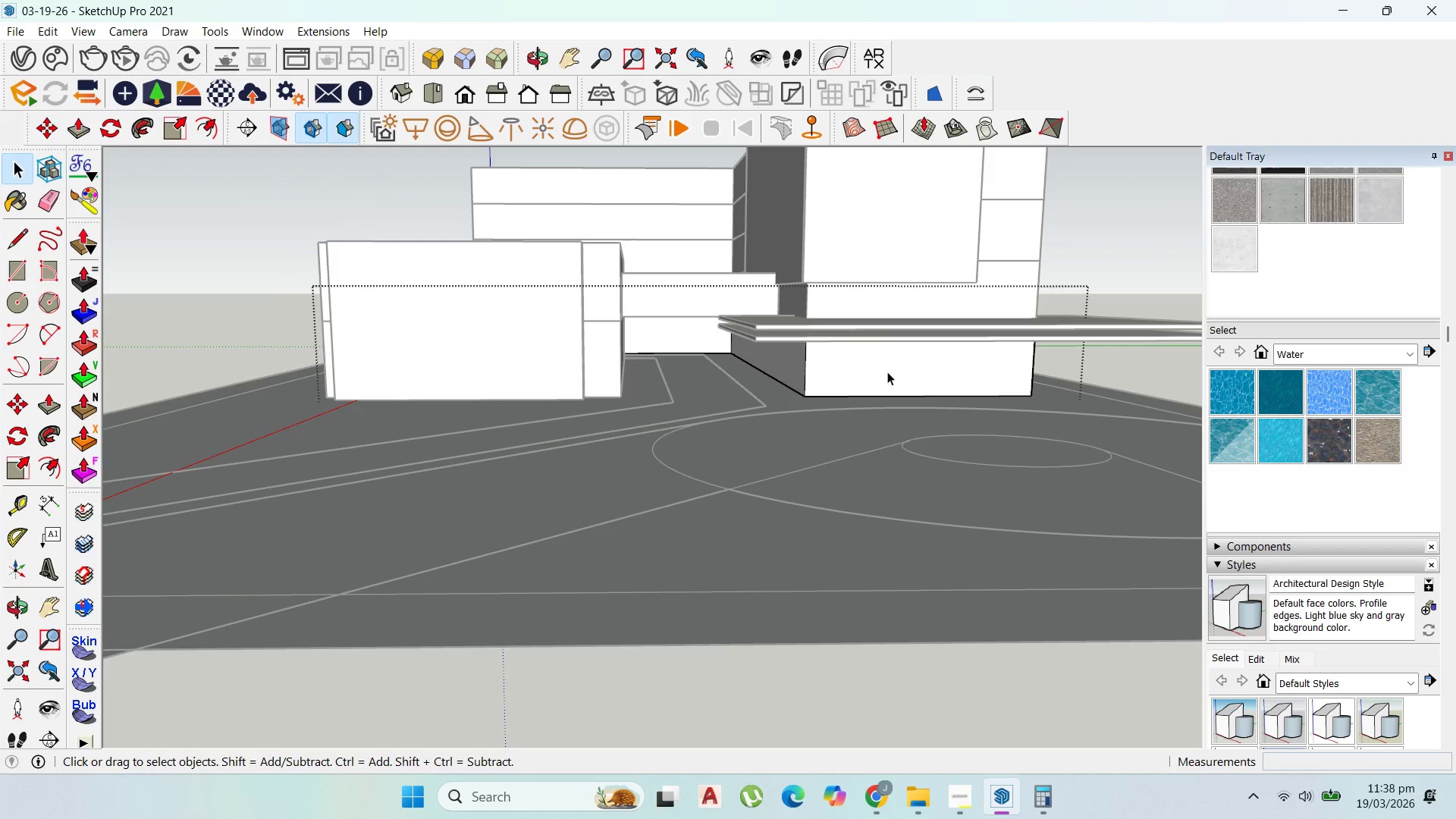 
scroll: coordinate [887, 372], scroll_direction: none, amount: 0.0
 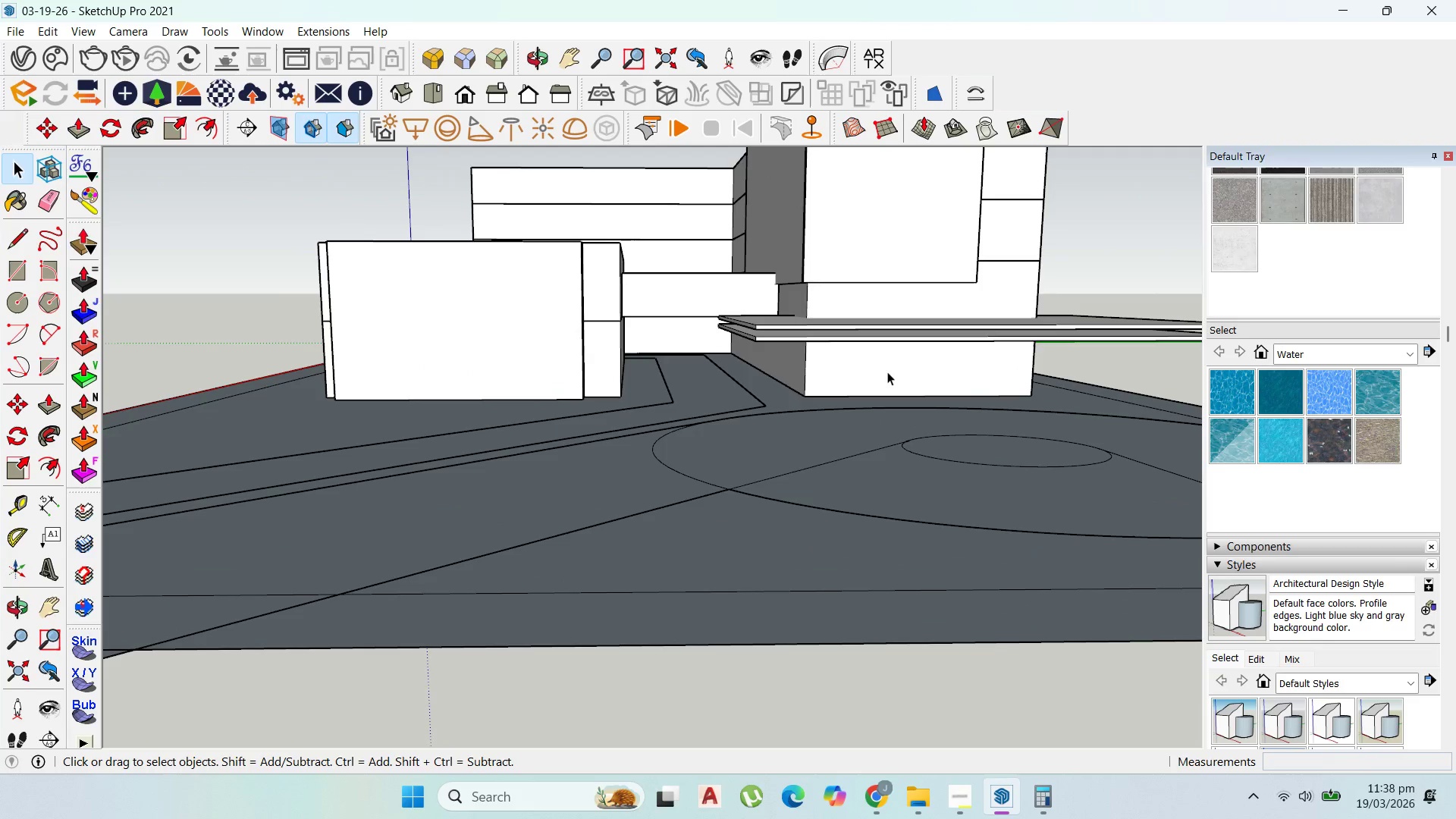 
double_click([887, 372])
 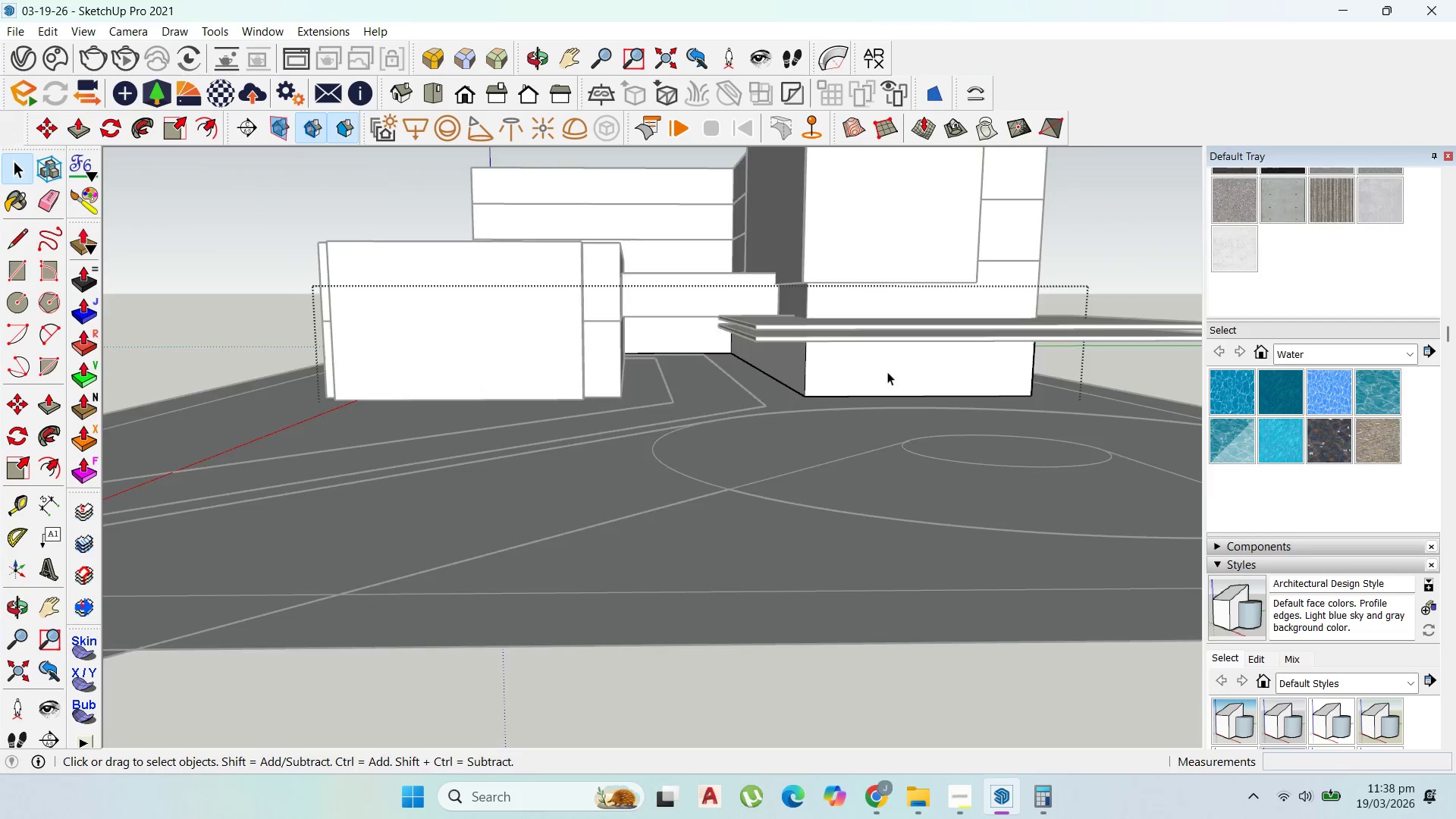 
double_click([854, 366])
 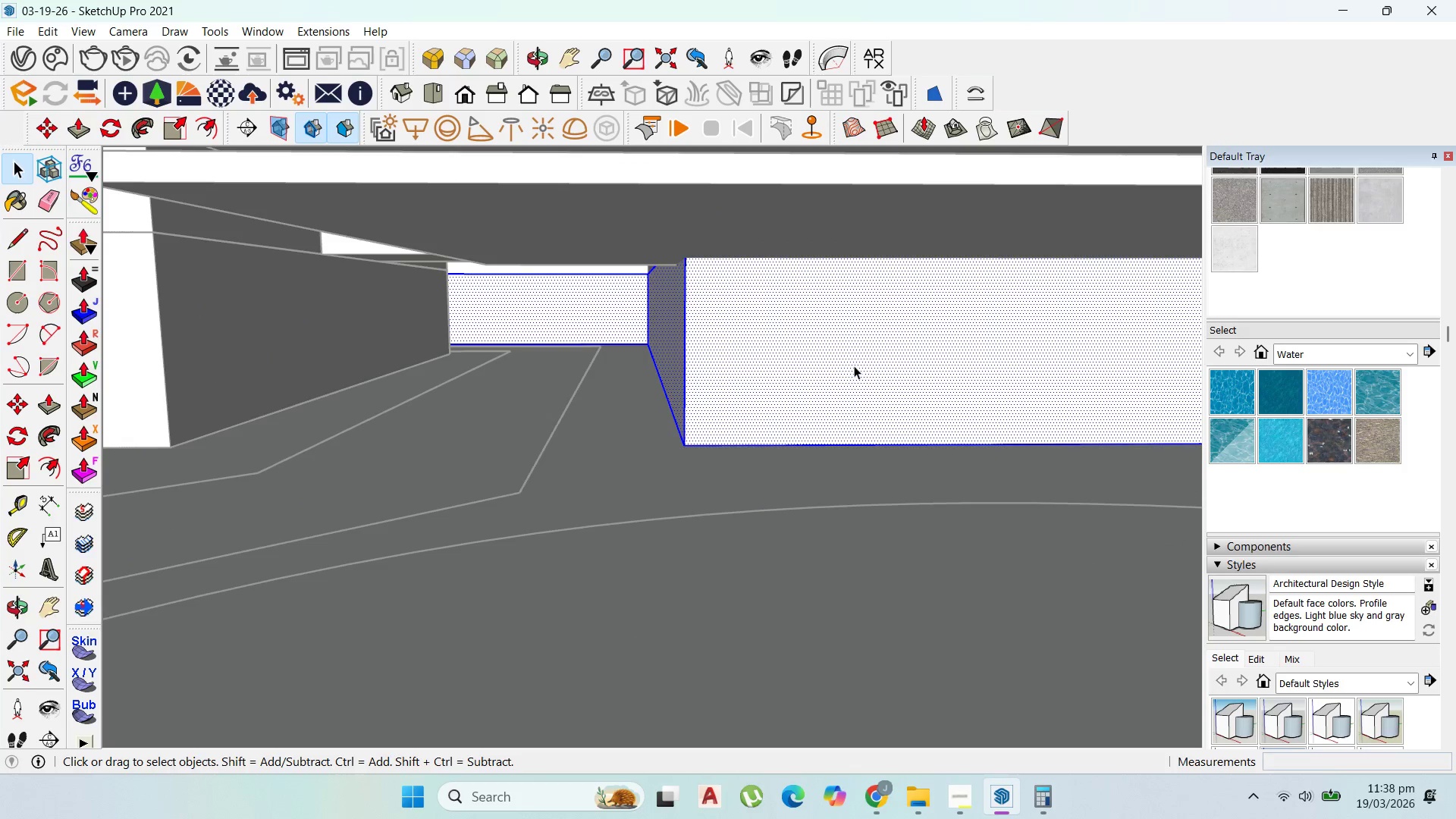 
scroll: coordinate [854, 366], scroll_direction: up, amount: 10.0
 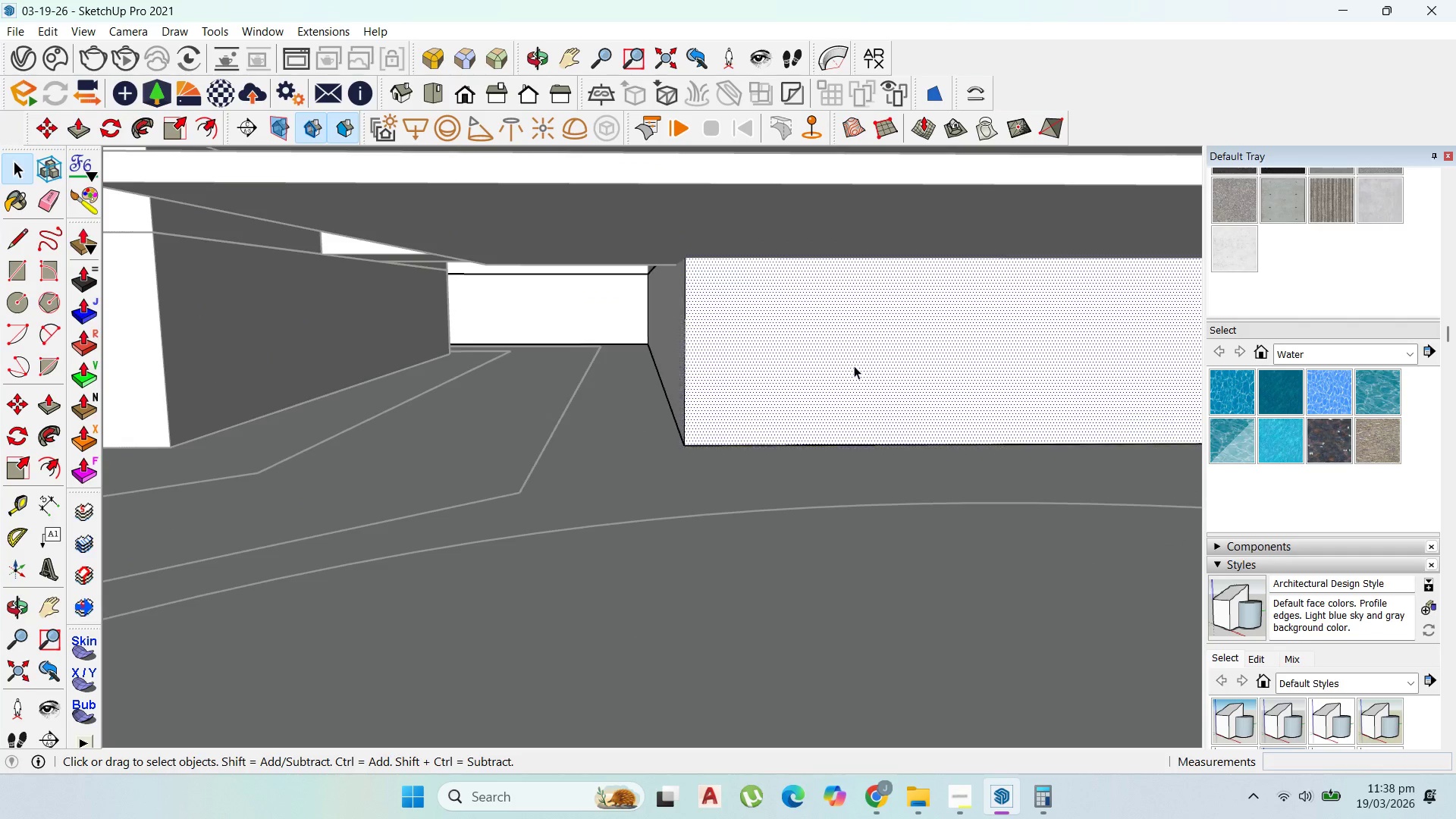 
triple_click([854, 366])
 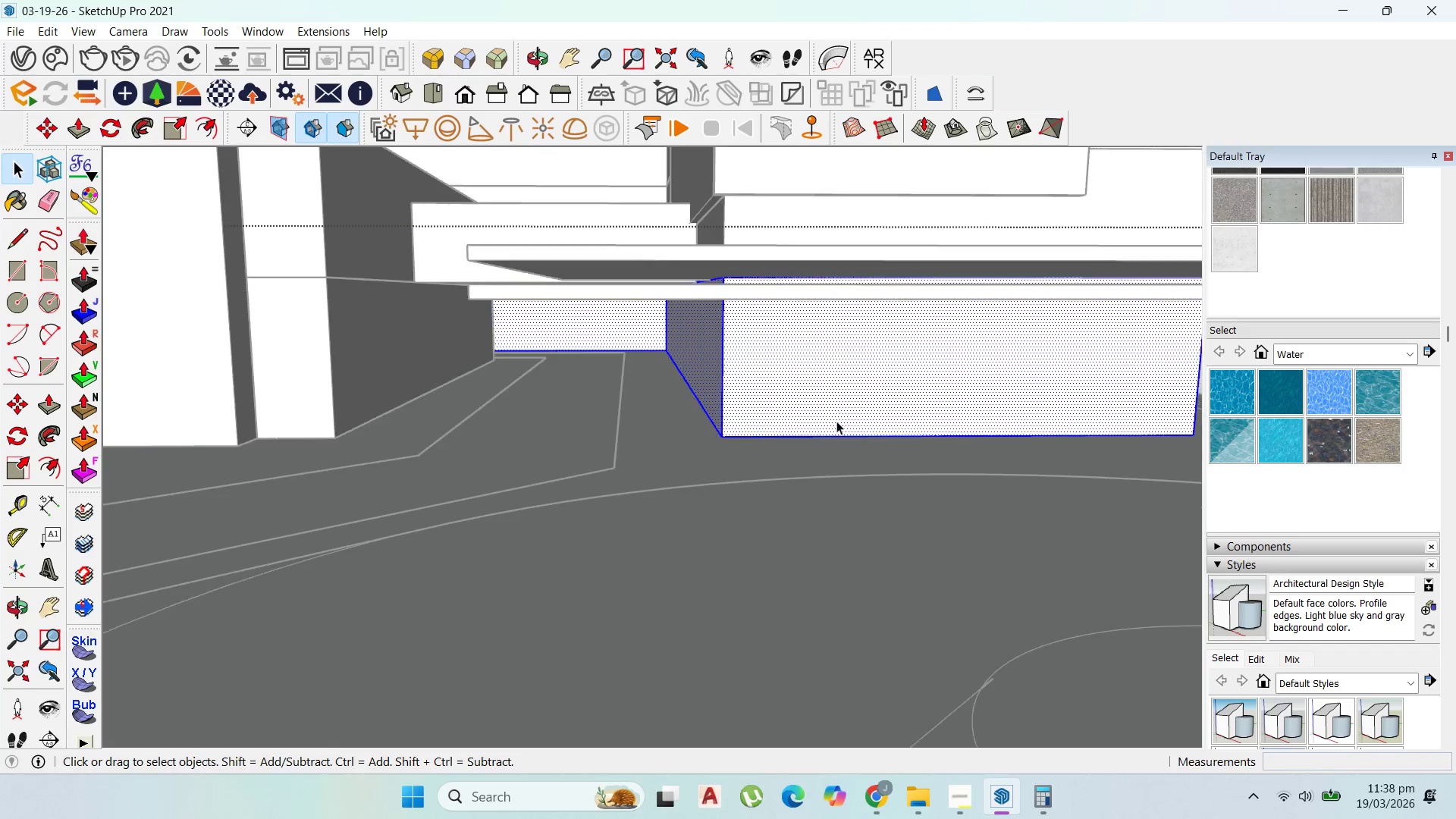 
scroll: coordinate [792, 334], scroll_direction: down, amount: 5.0
 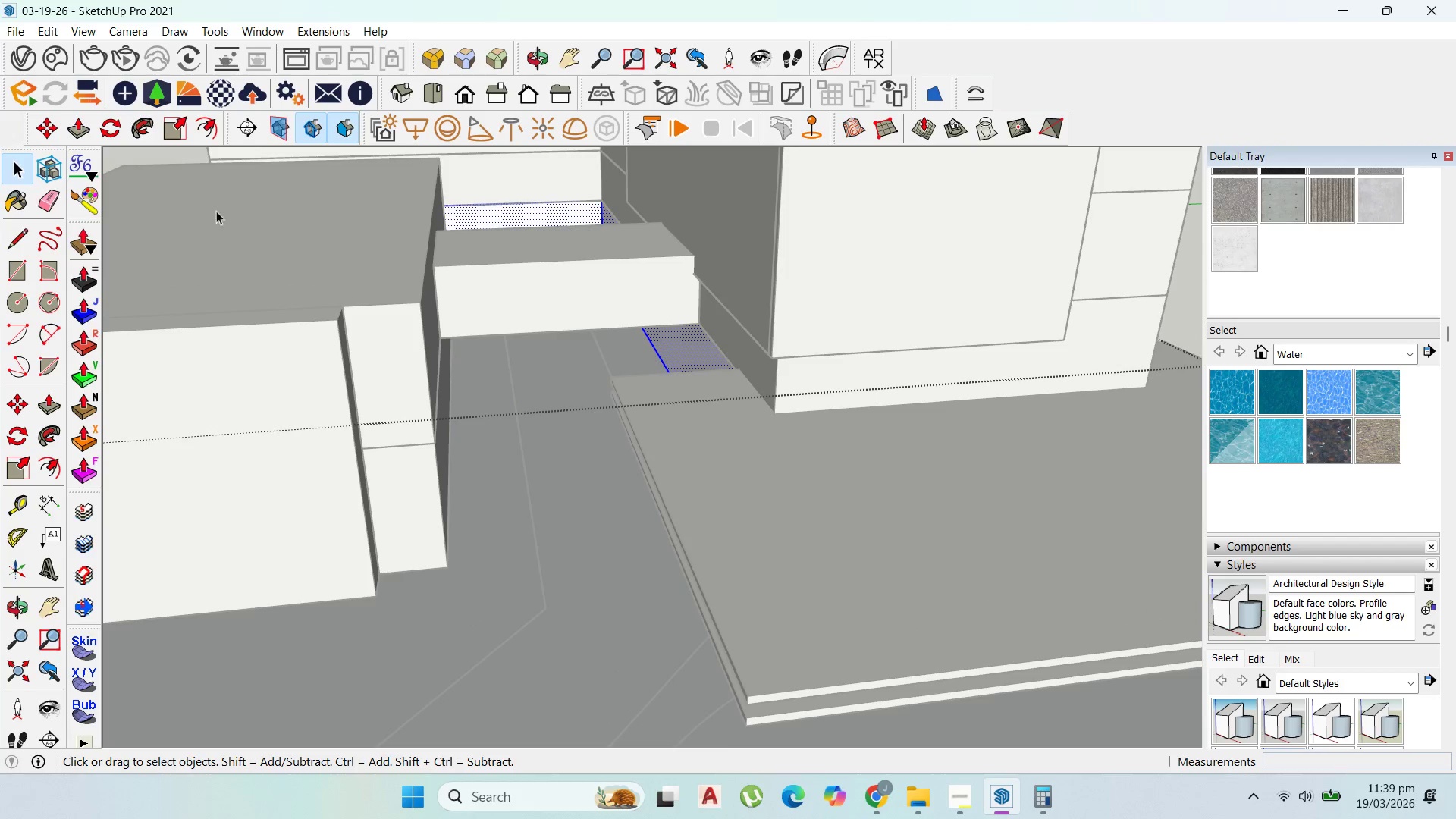 
left_click([208, 121])
 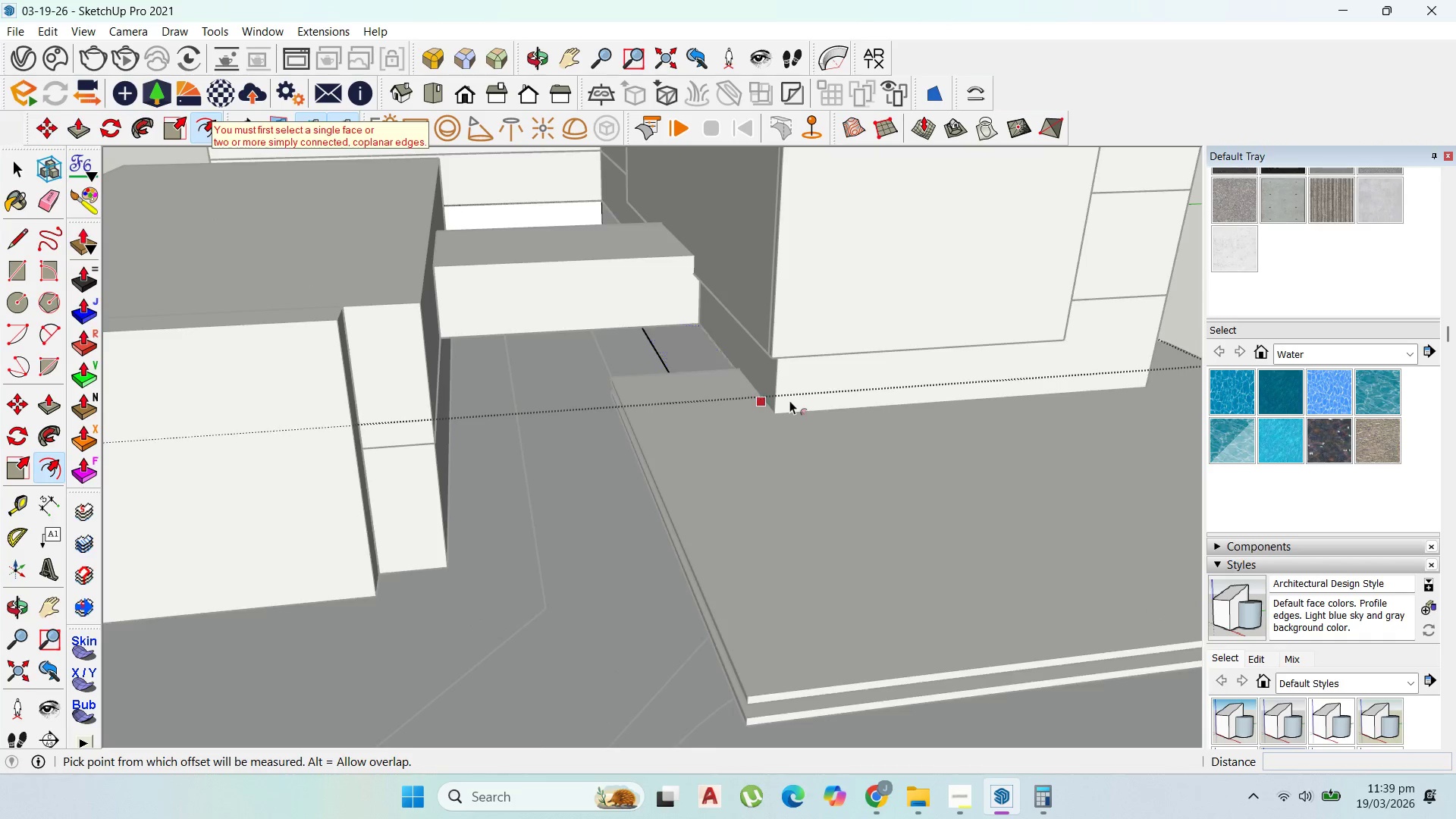 
scroll: coordinate [708, 320], scroll_direction: up, amount: 8.0
 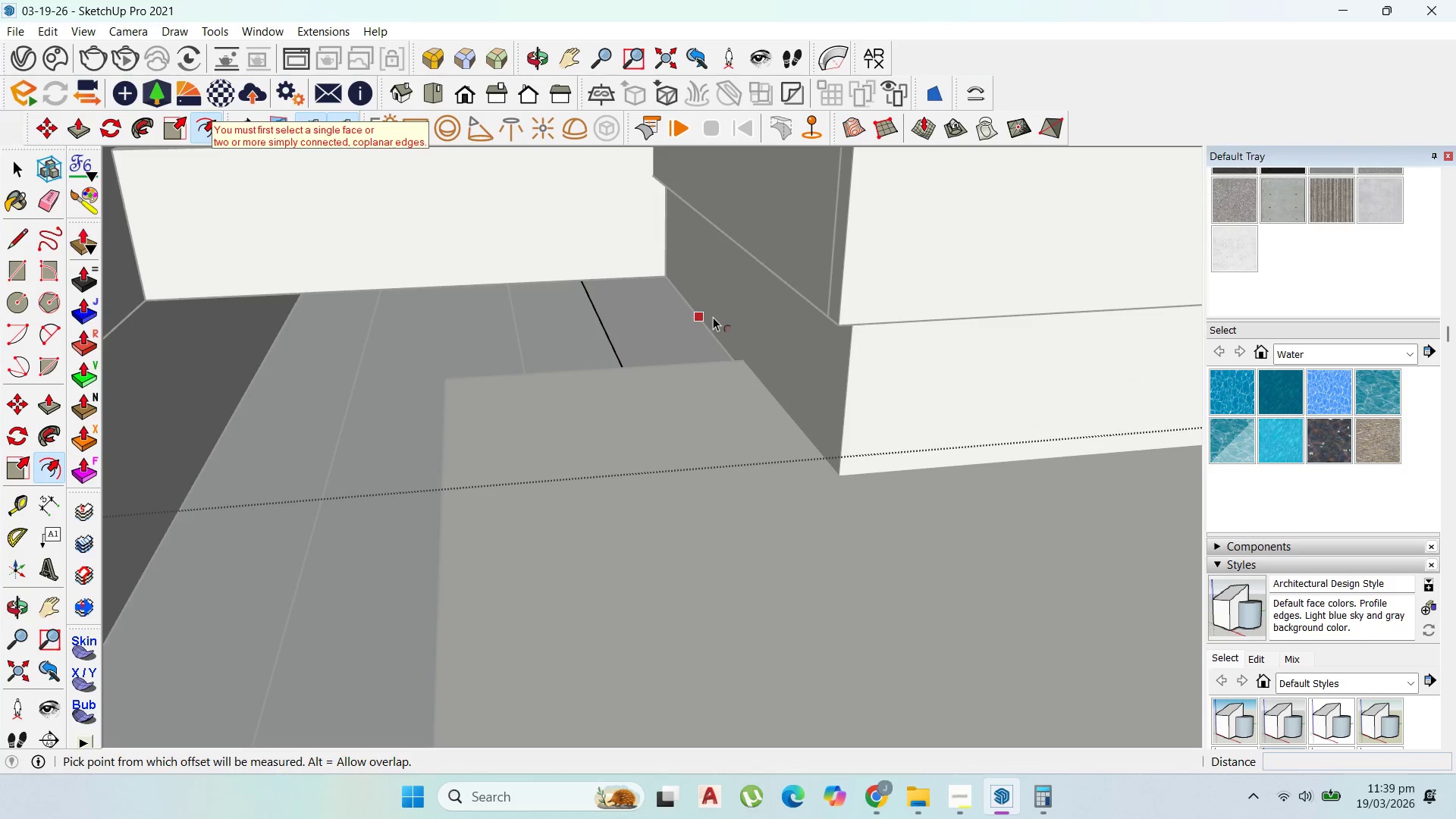 
left_click([713, 317])
 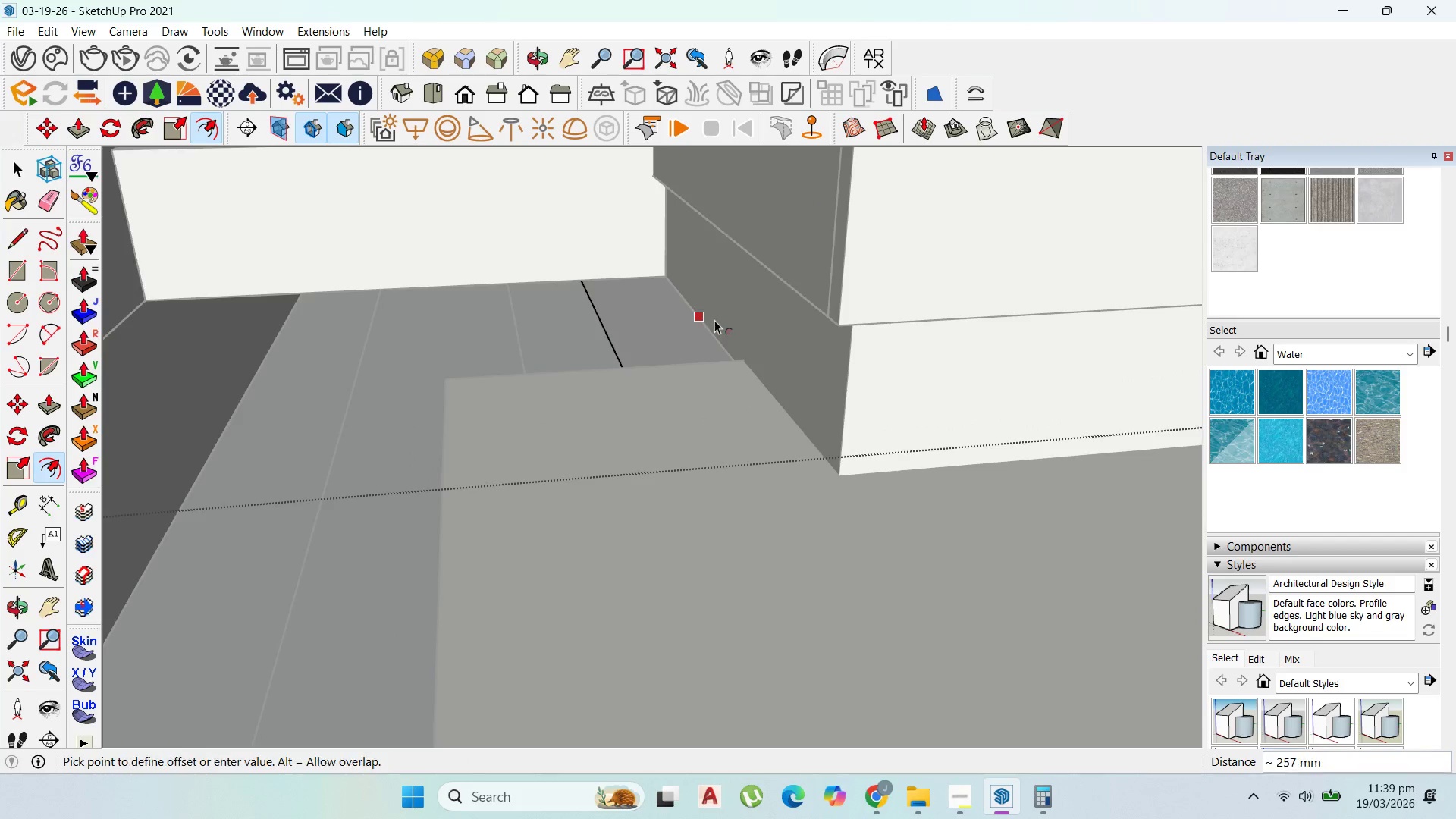 
scroll: coordinate [715, 329], scroll_direction: up, amount: 14.0
 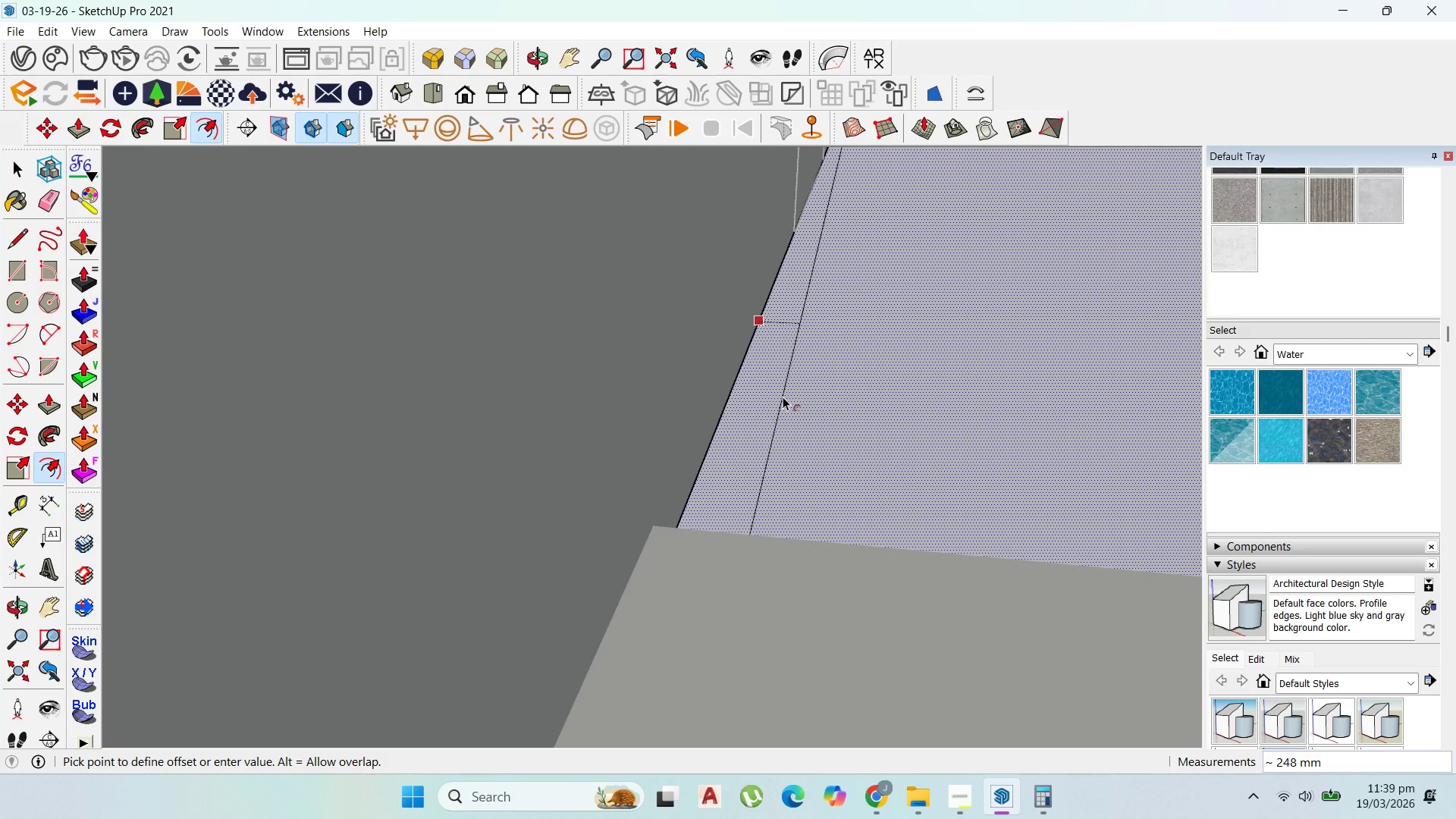 
type(200)
 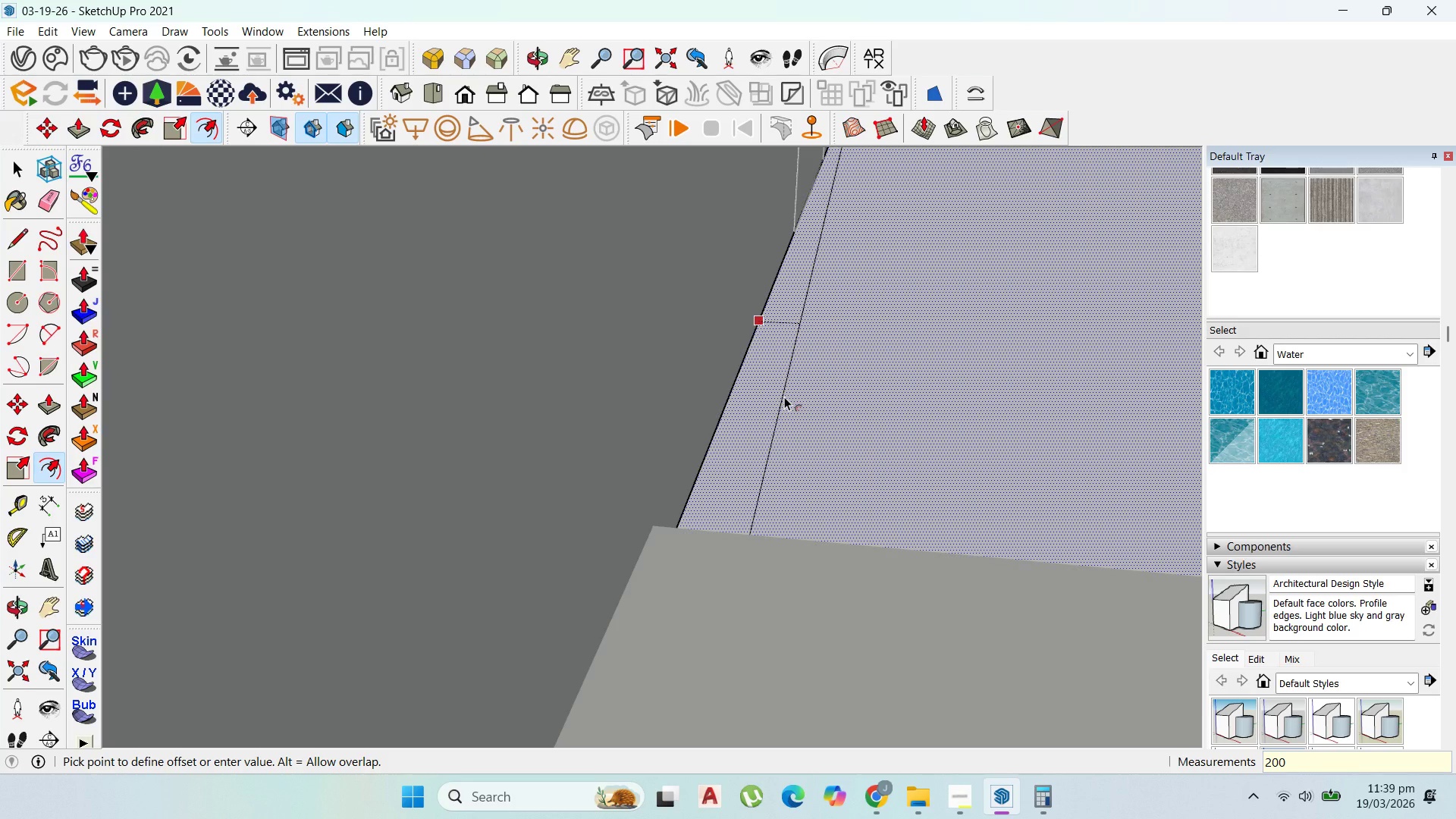 
key(Enter)
 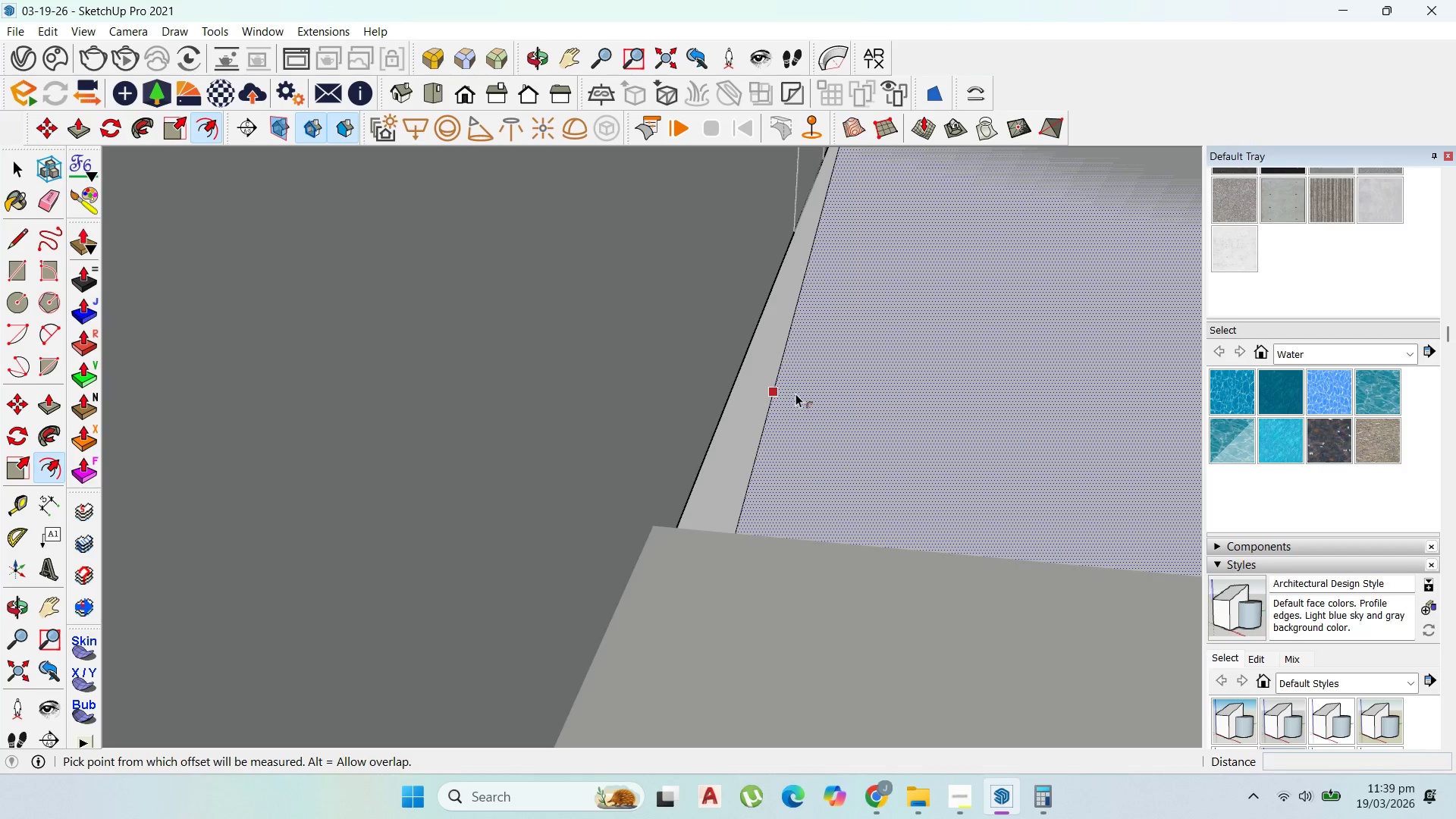 
key(P)
 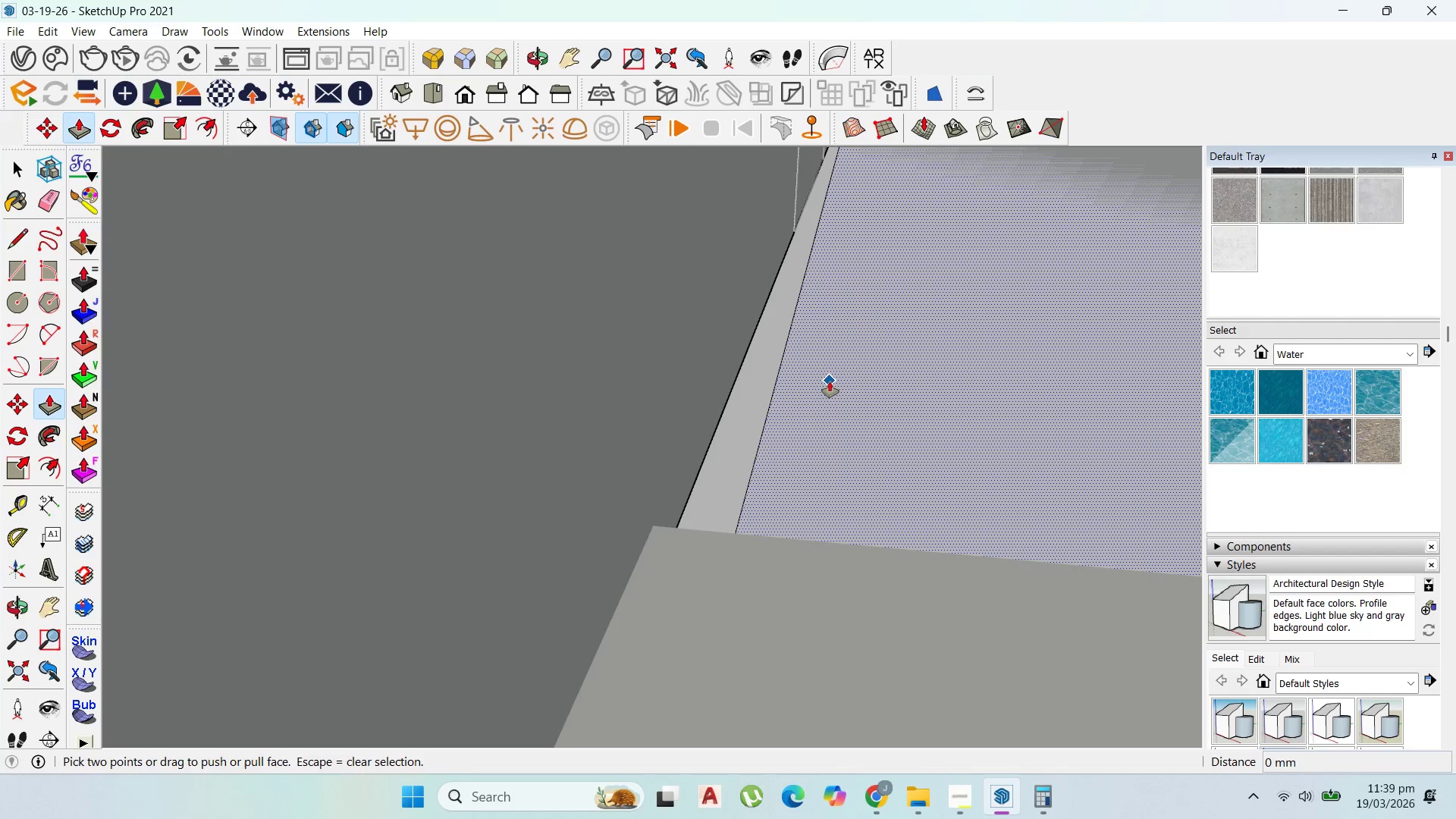 
left_click([830, 381])
 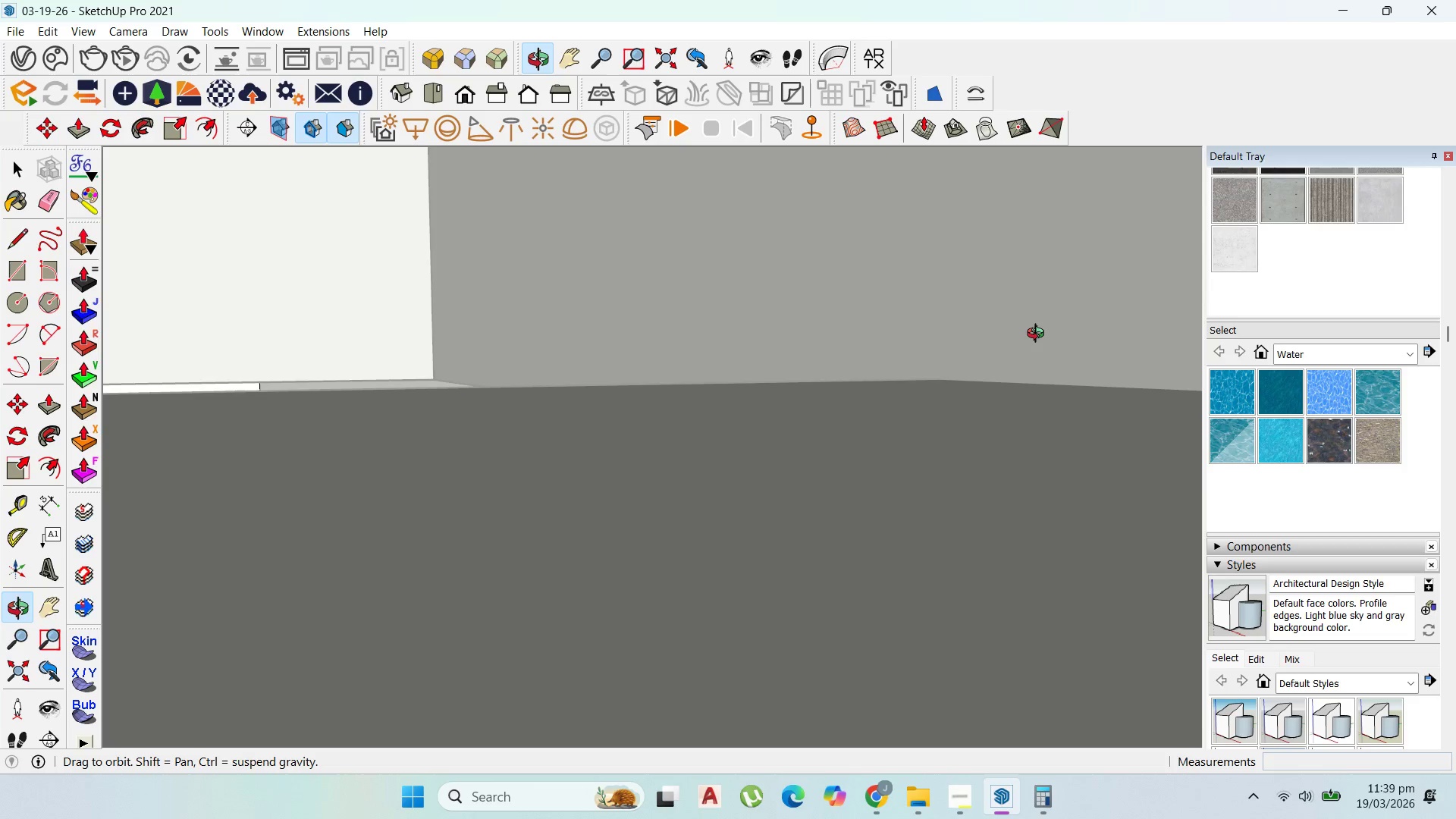 
scroll: coordinate [759, 566], scroll_direction: down, amount: 41.0
 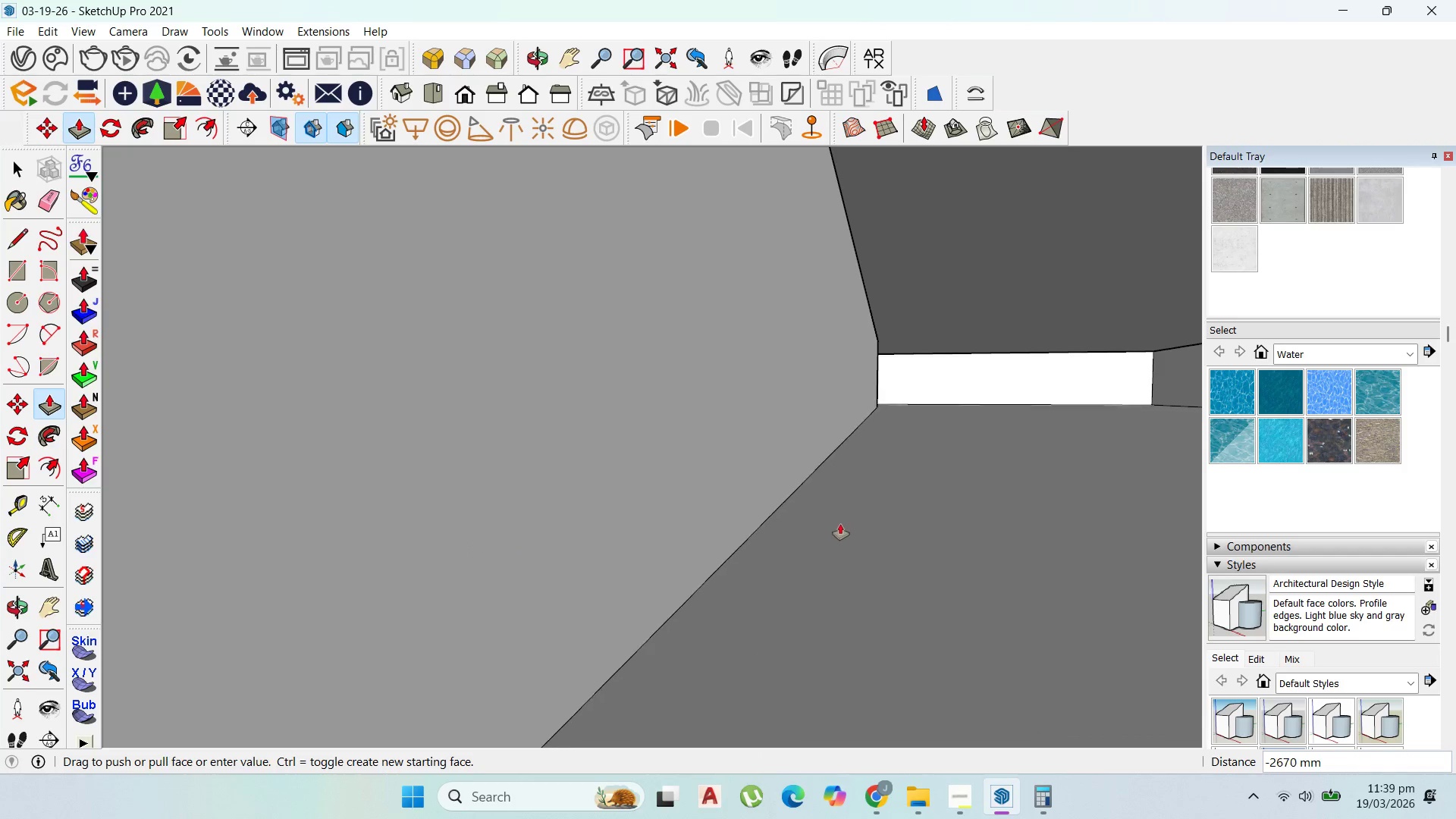 
left_click([881, 598])
 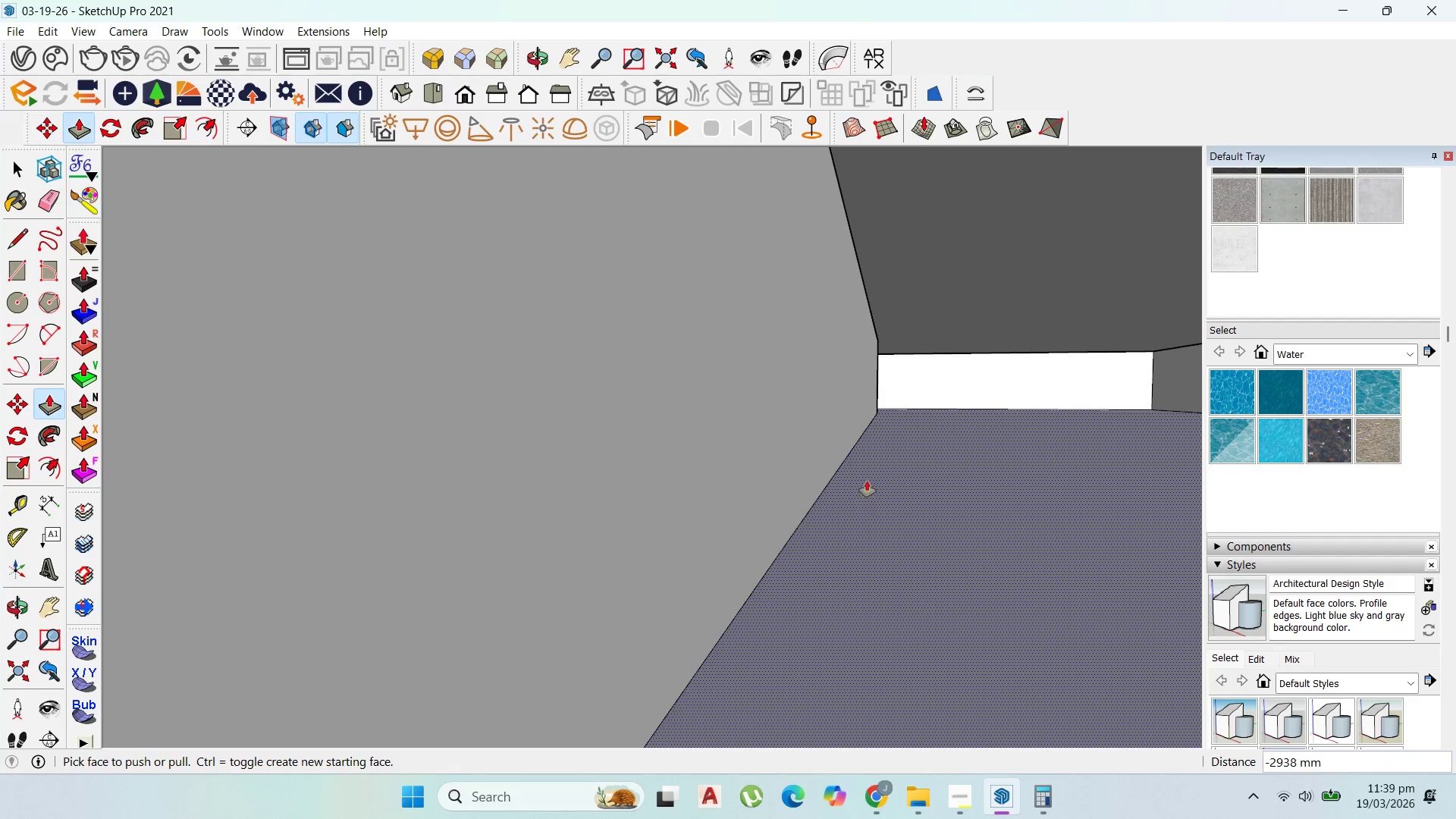 
left_click_drag(start_coordinate=[867, 481], to_coordinate=[846, 641])
 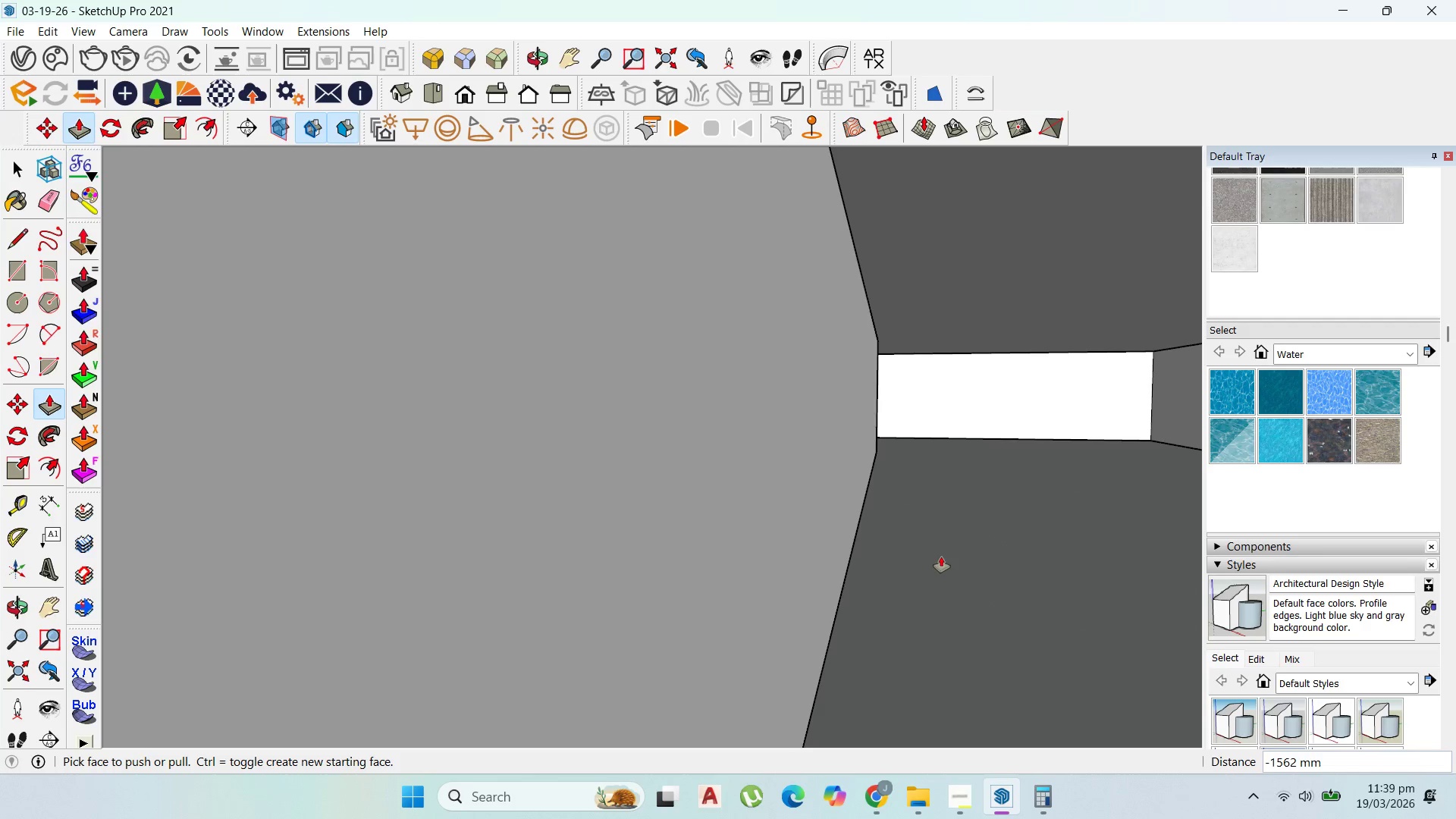 
scroll: coordinate [928, 522], scroll_direction: up, amount: 30.0
 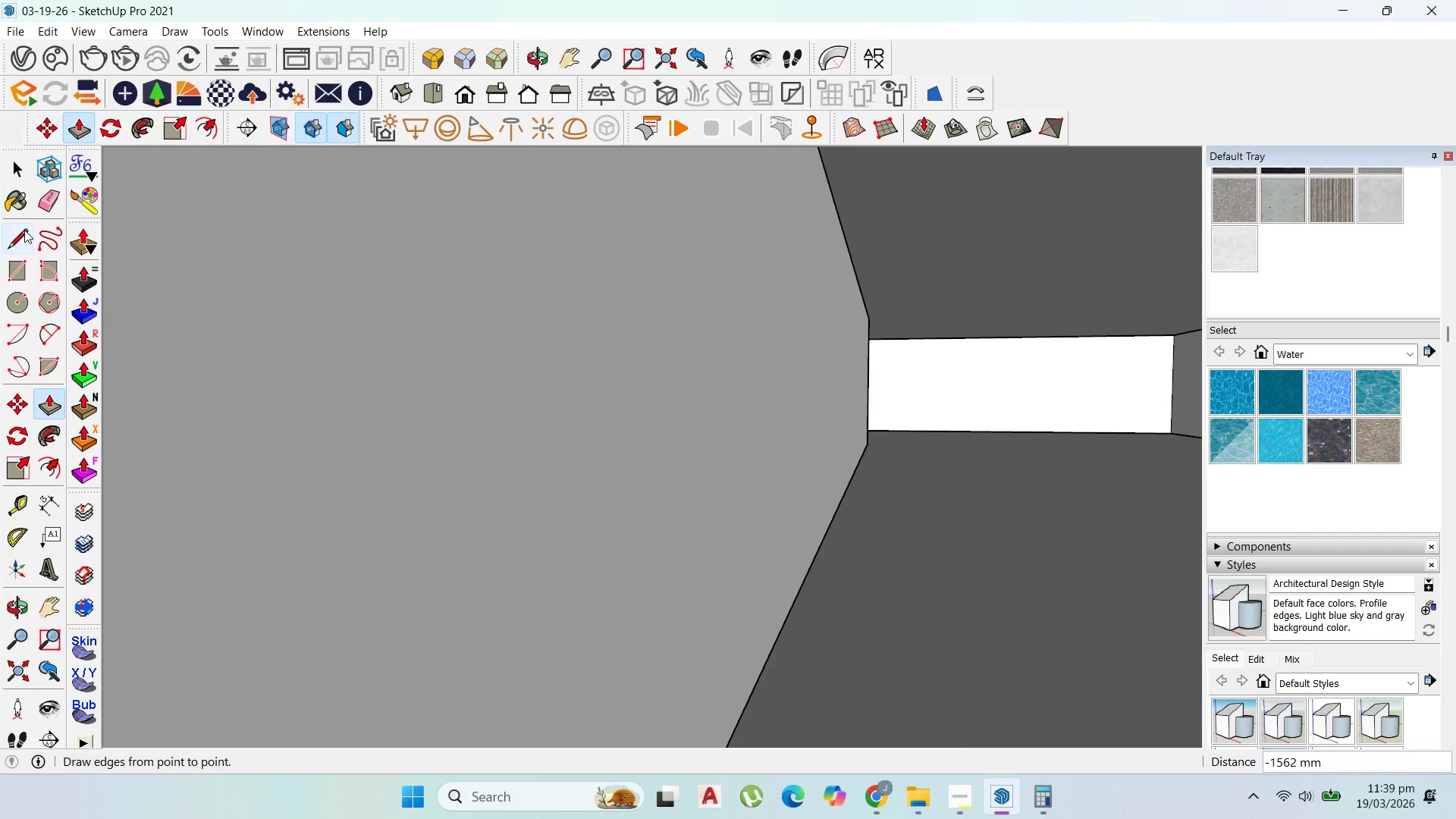 
left_click([20, 230])
 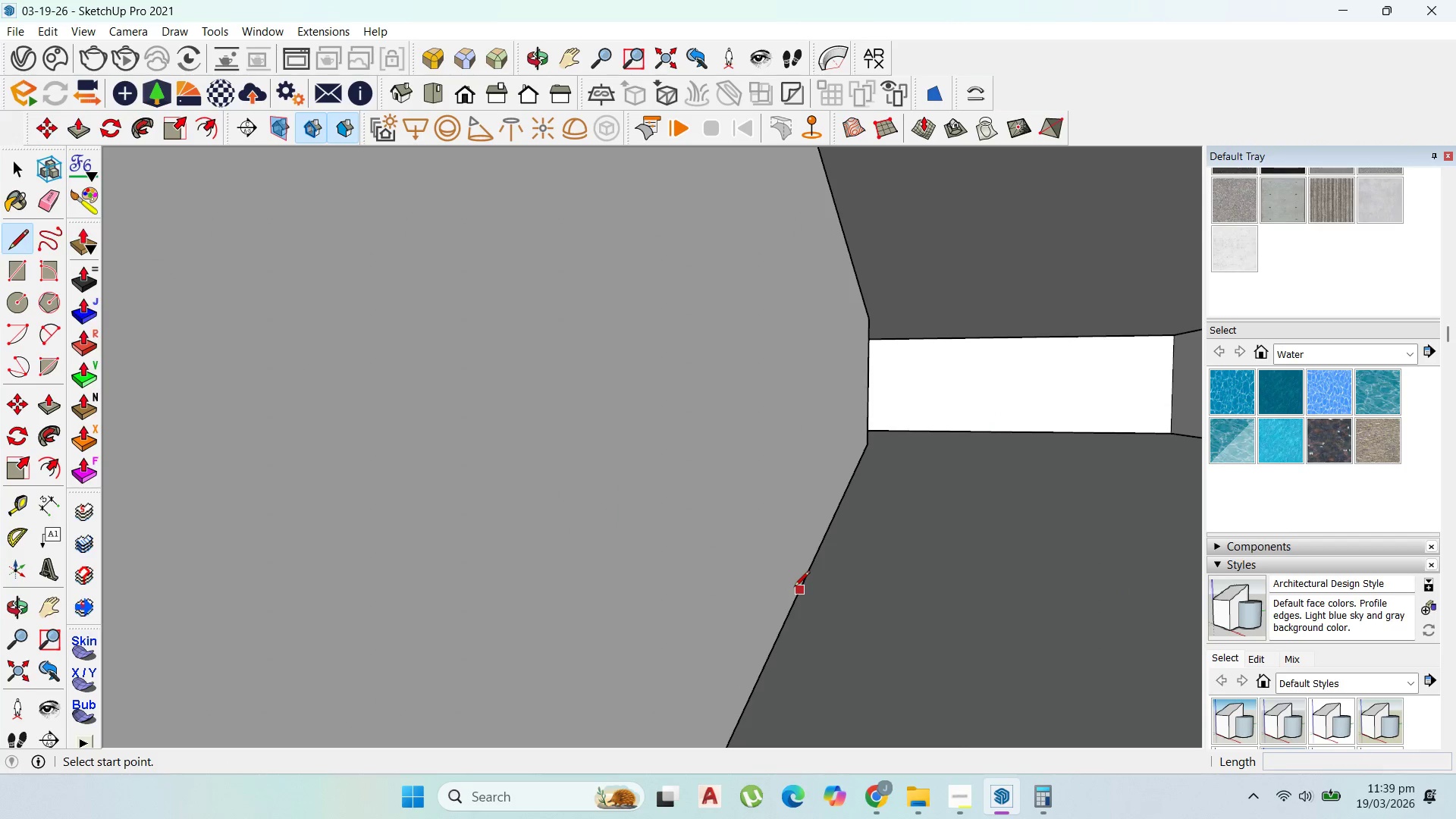 
left_click([795, 588])
 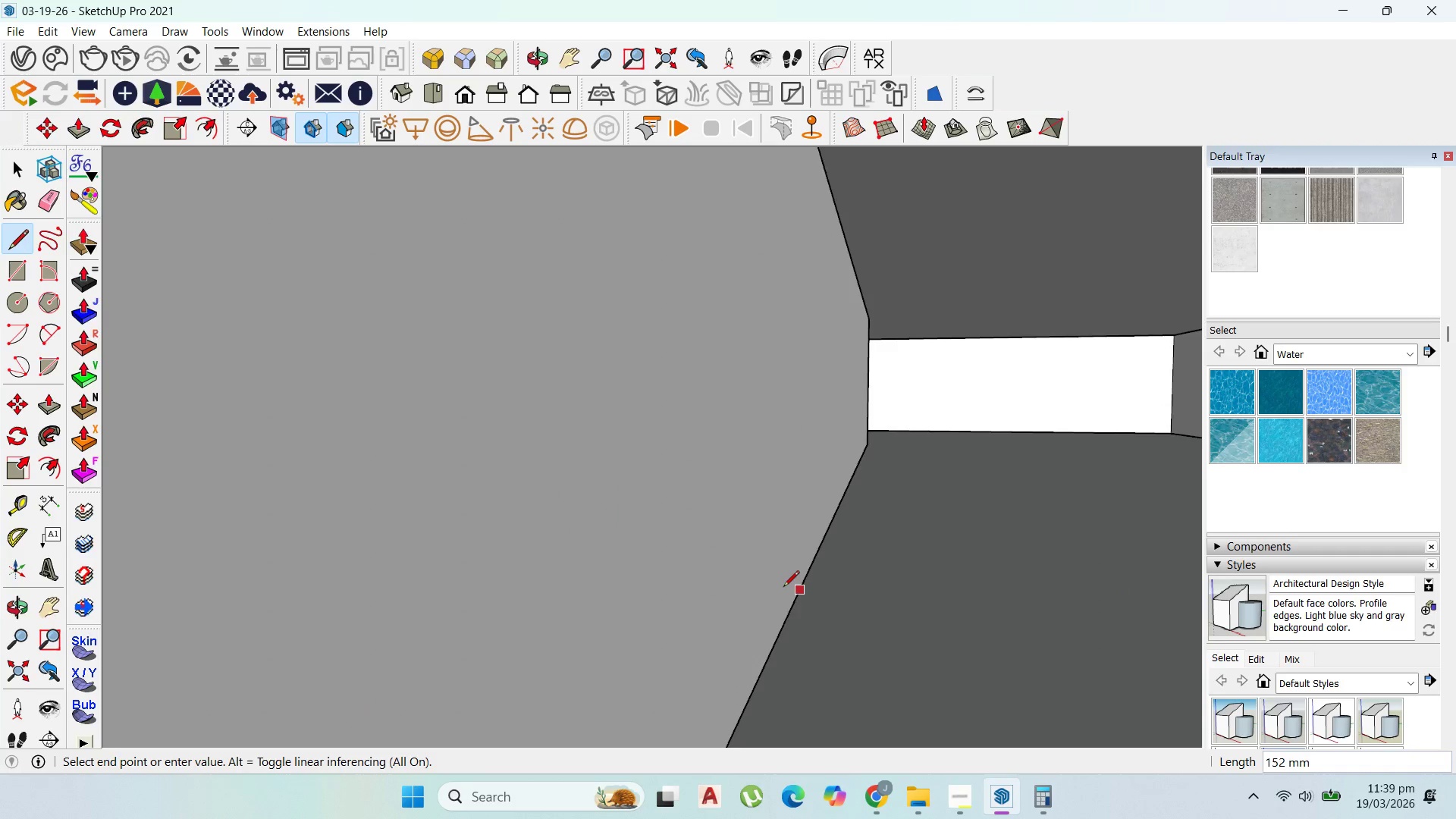 
scroll: coordinate [783, 588], scroll_direction: down, amount: 1.0
 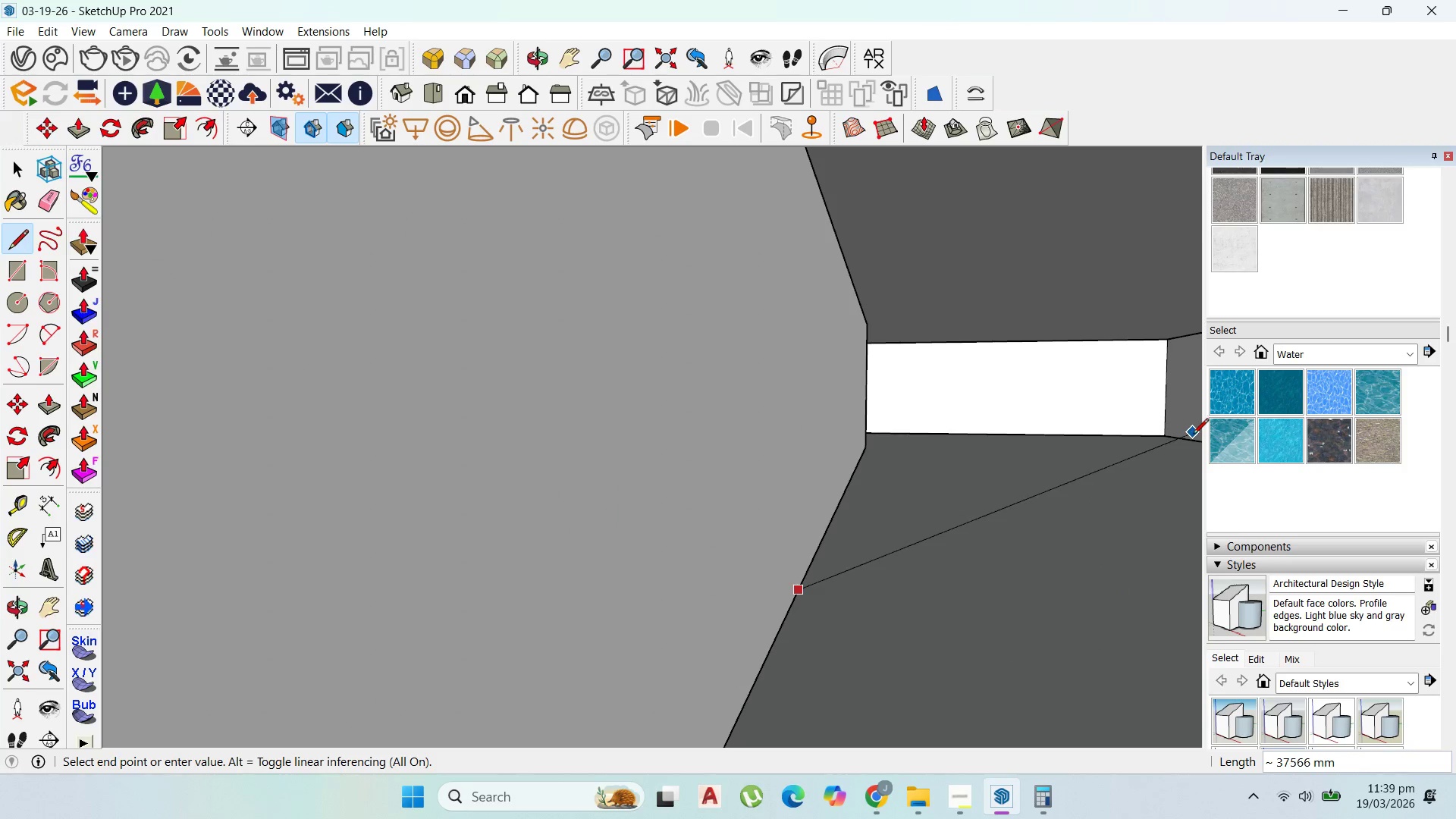 
left_click([1191, 438])
 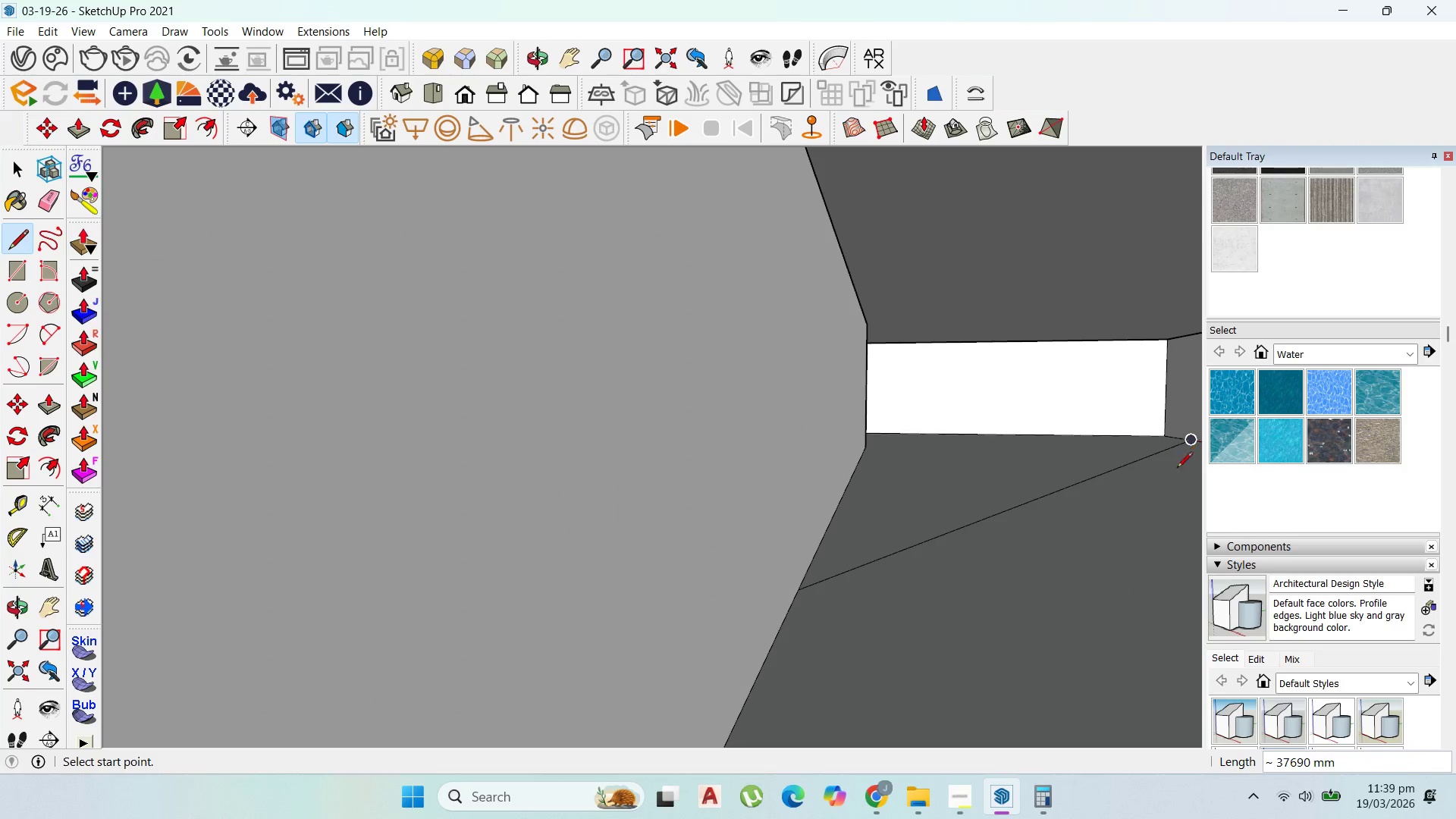 
scroll: coordinate [1168, 481], scroll_direction: up, amount: 1.0
 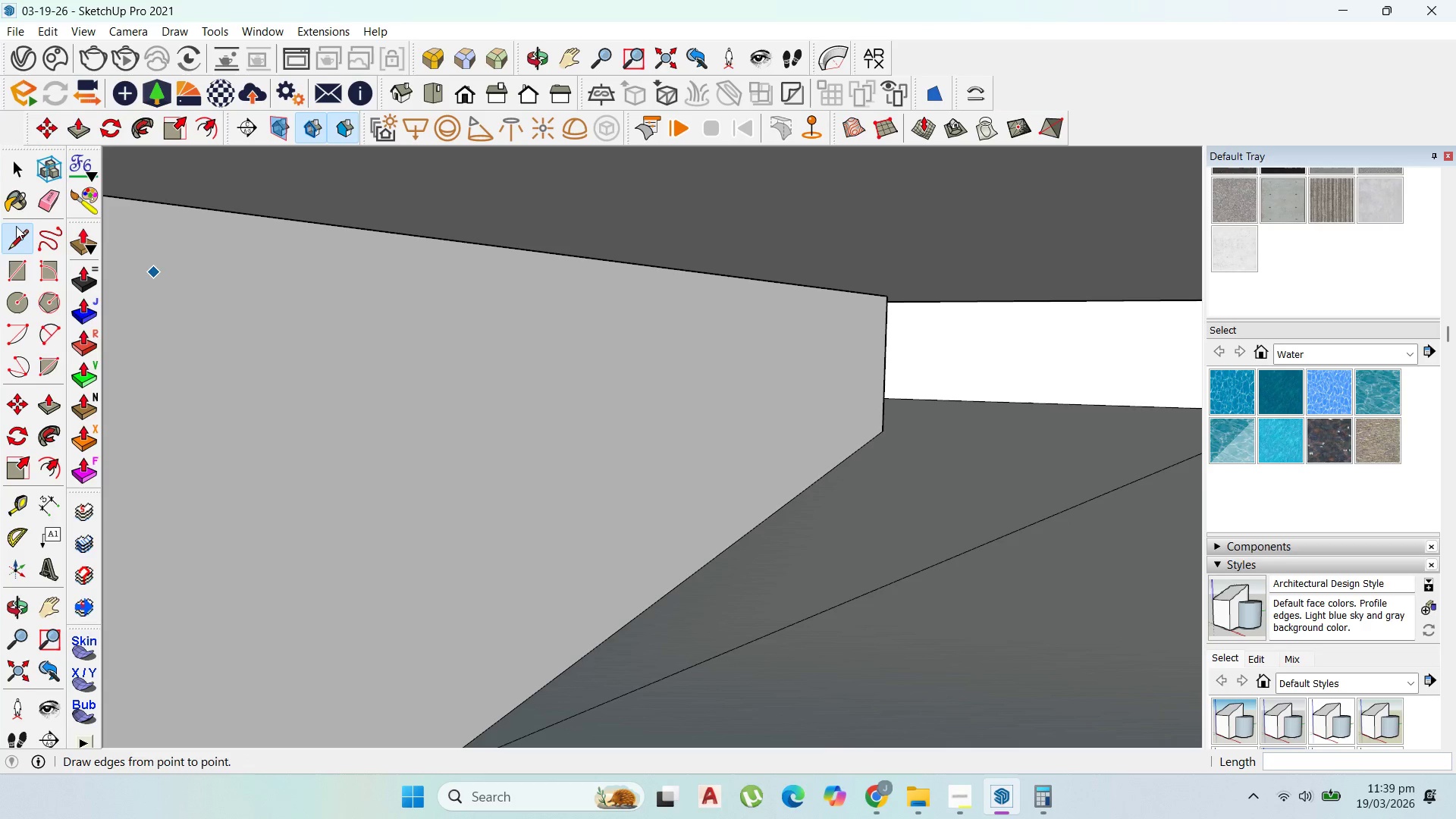 
left_click([16, 166])
 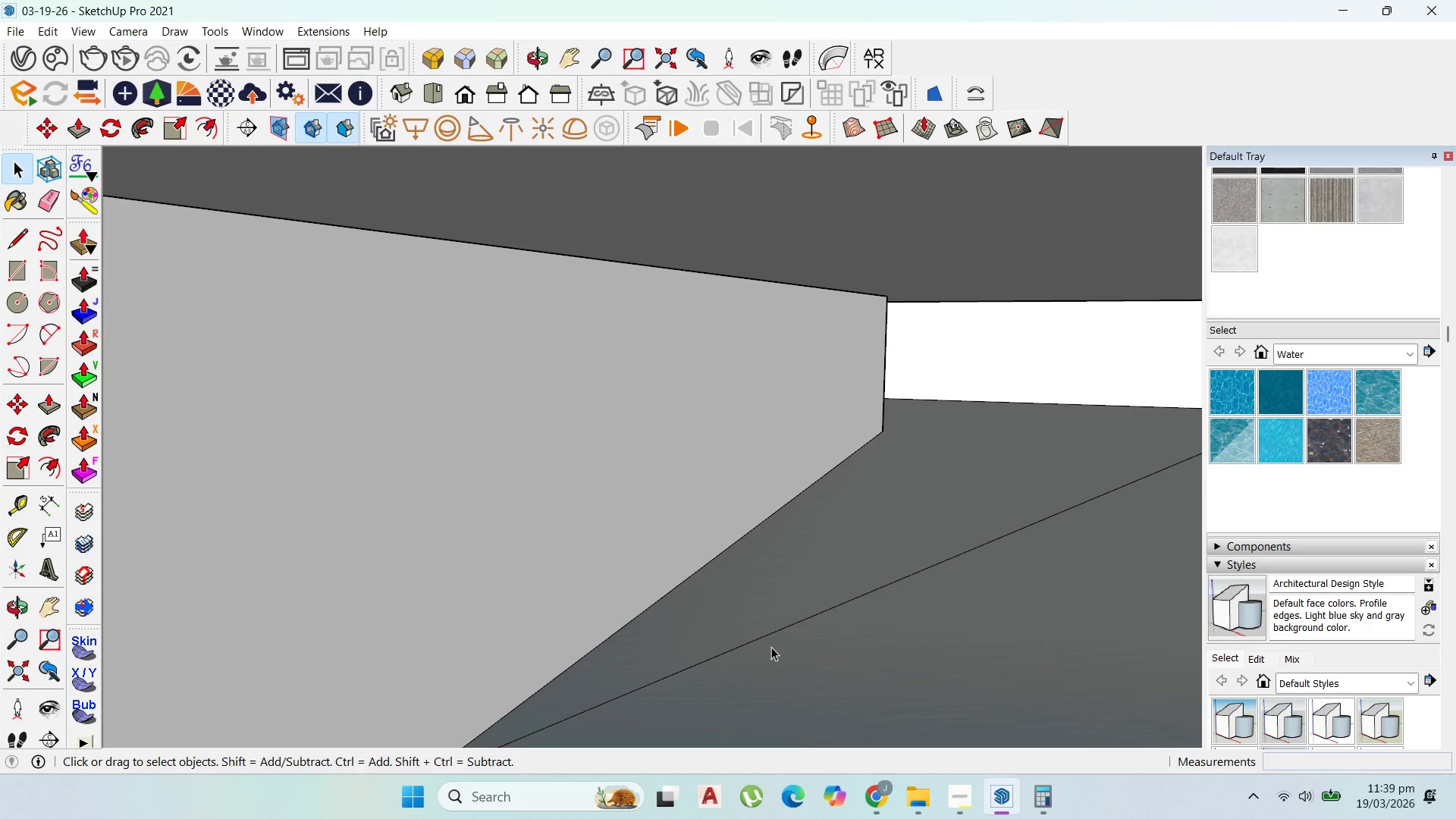 
left_click([767, 642])
 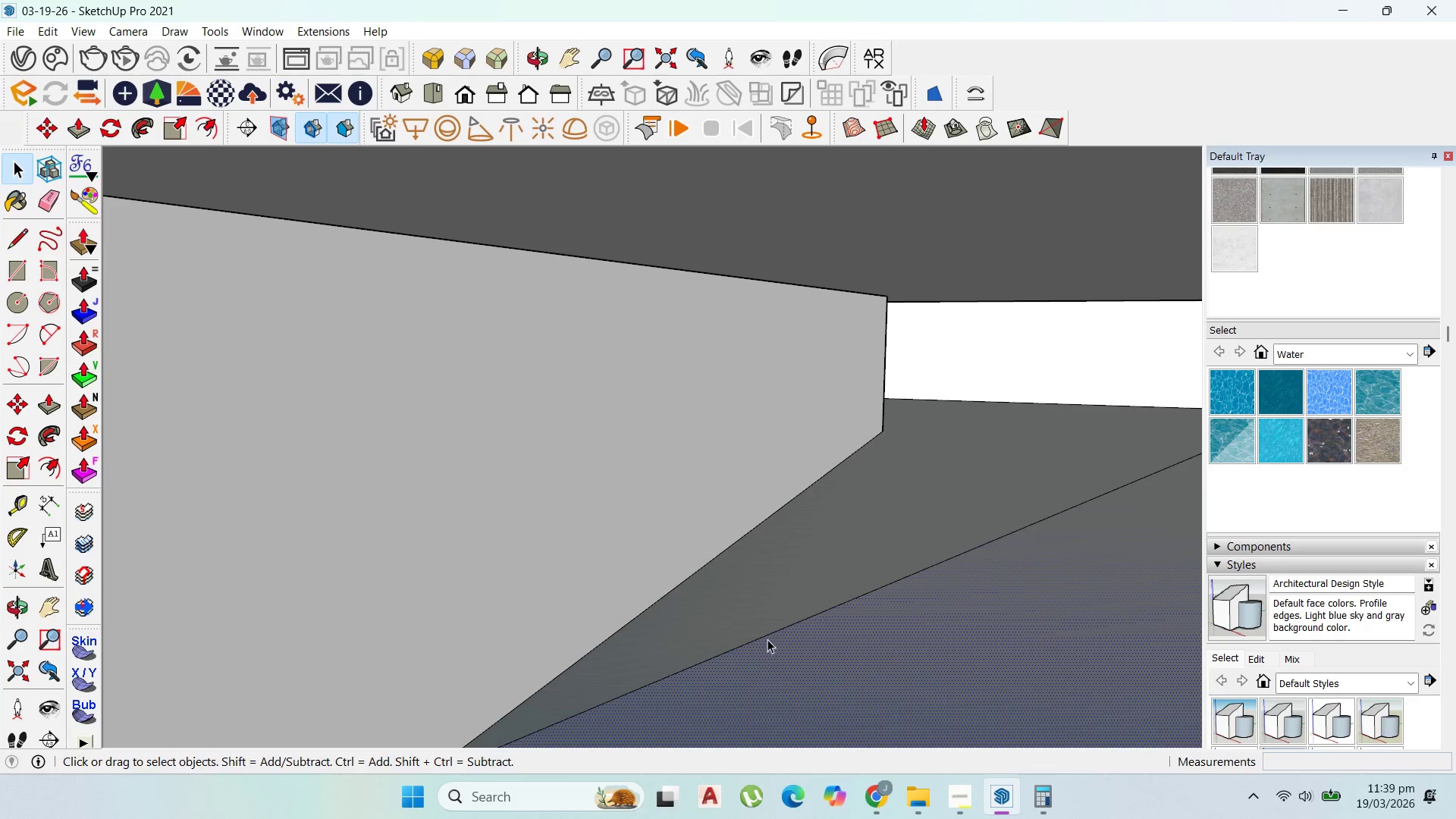 
left_click([765, 638])
 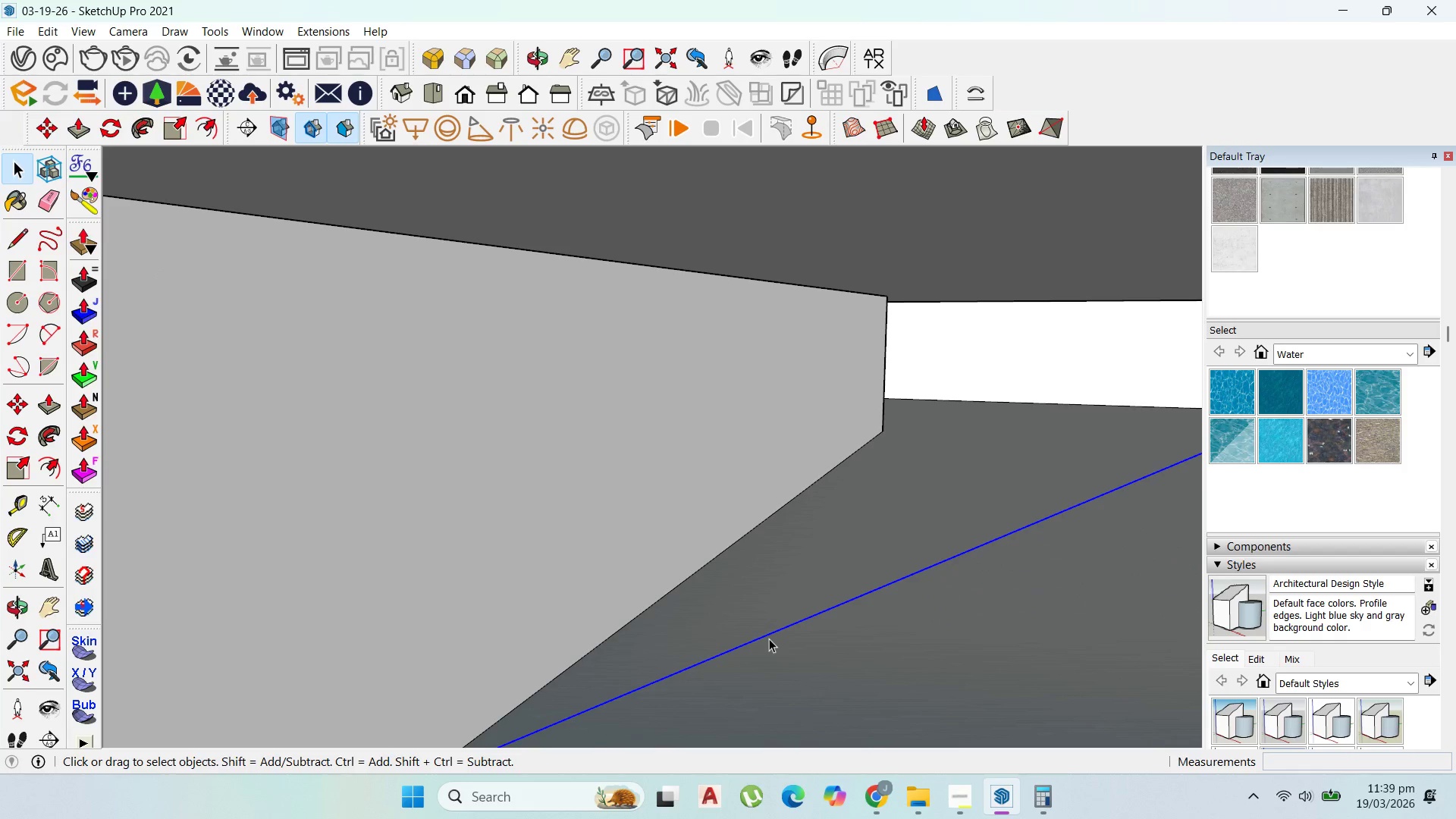 
key(Delete)
 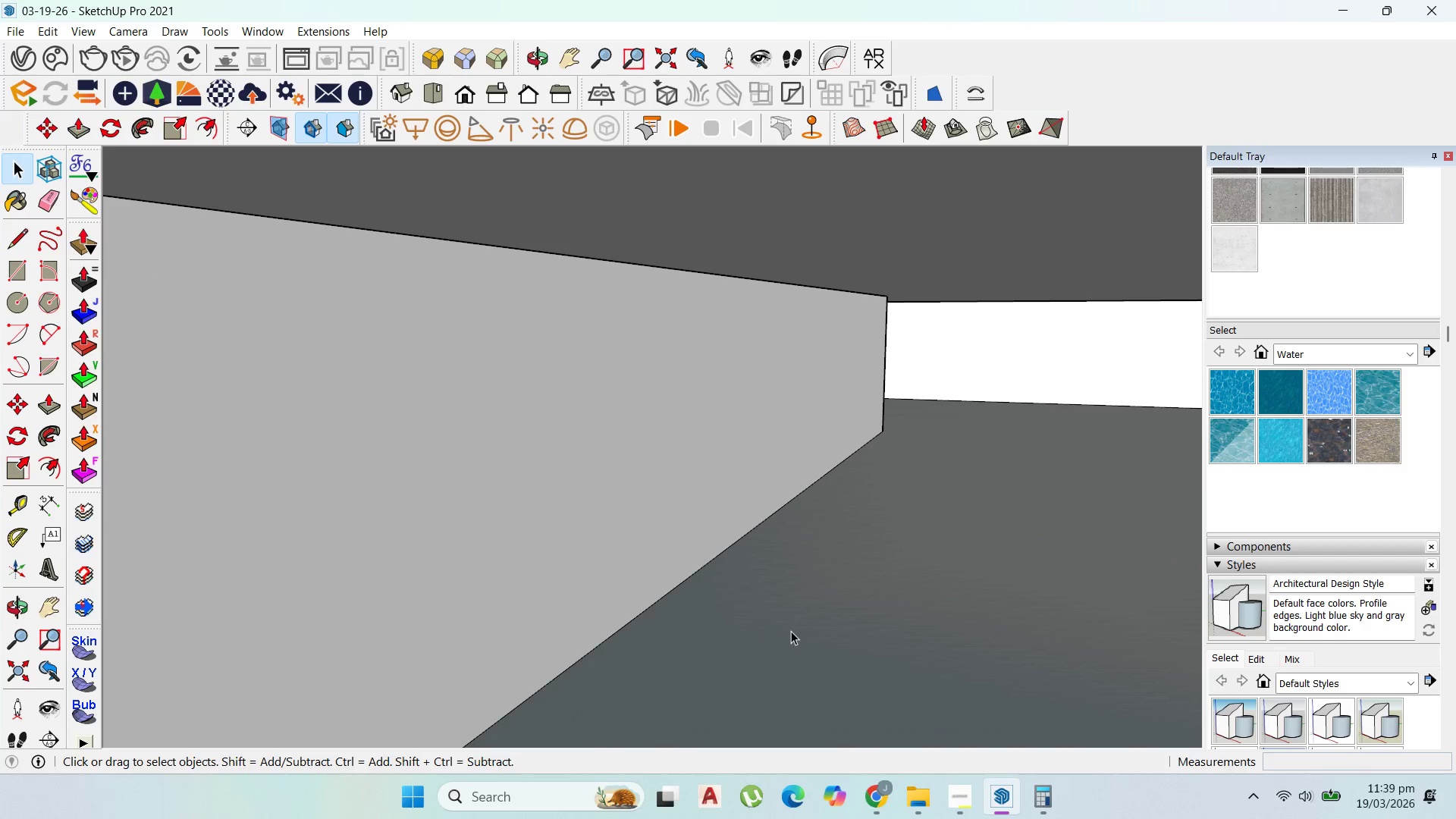 
key(P)
 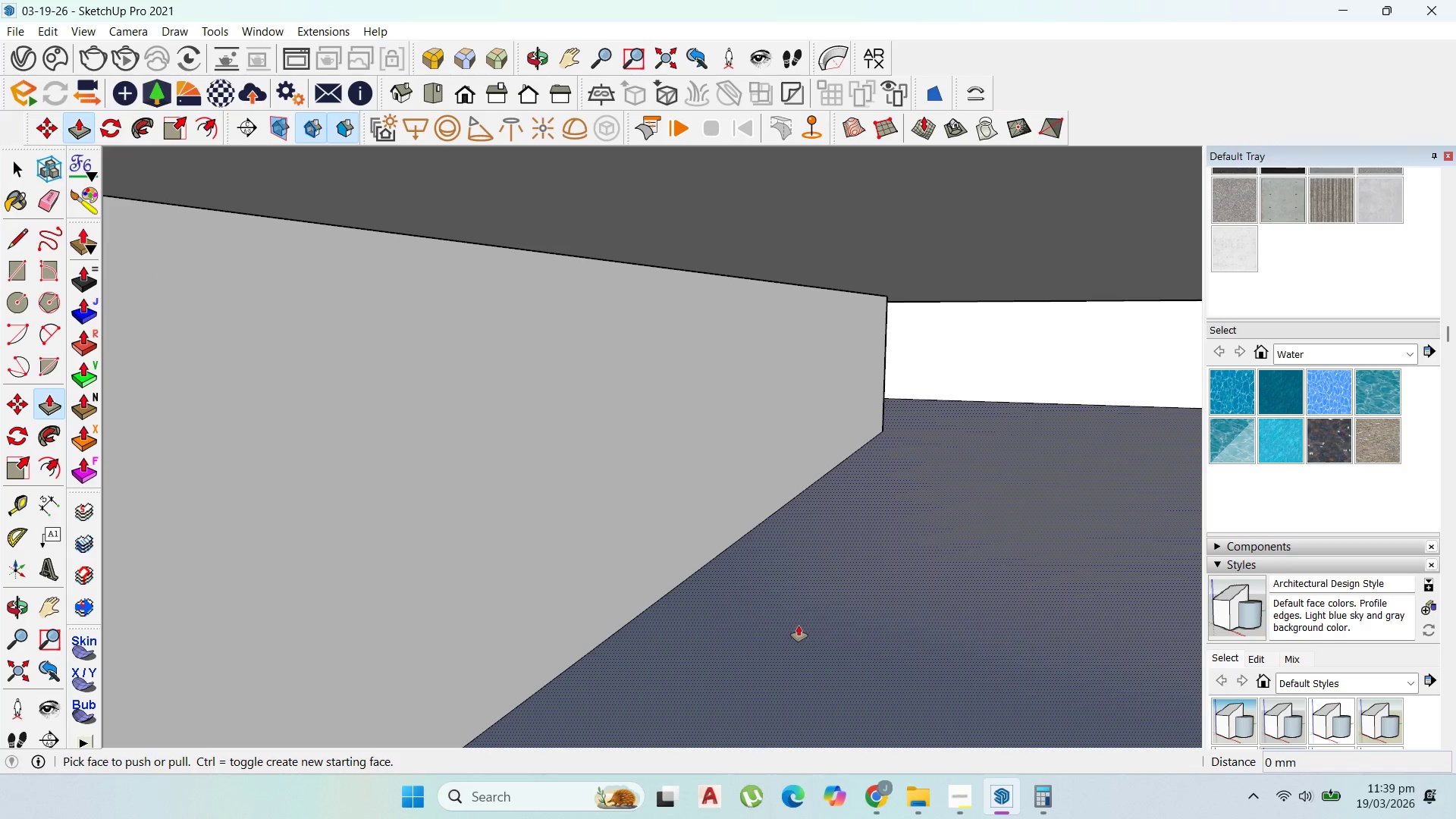 
left_click_drag(start_coordinate=[799, 626], to_coordinate=[834, 609])
 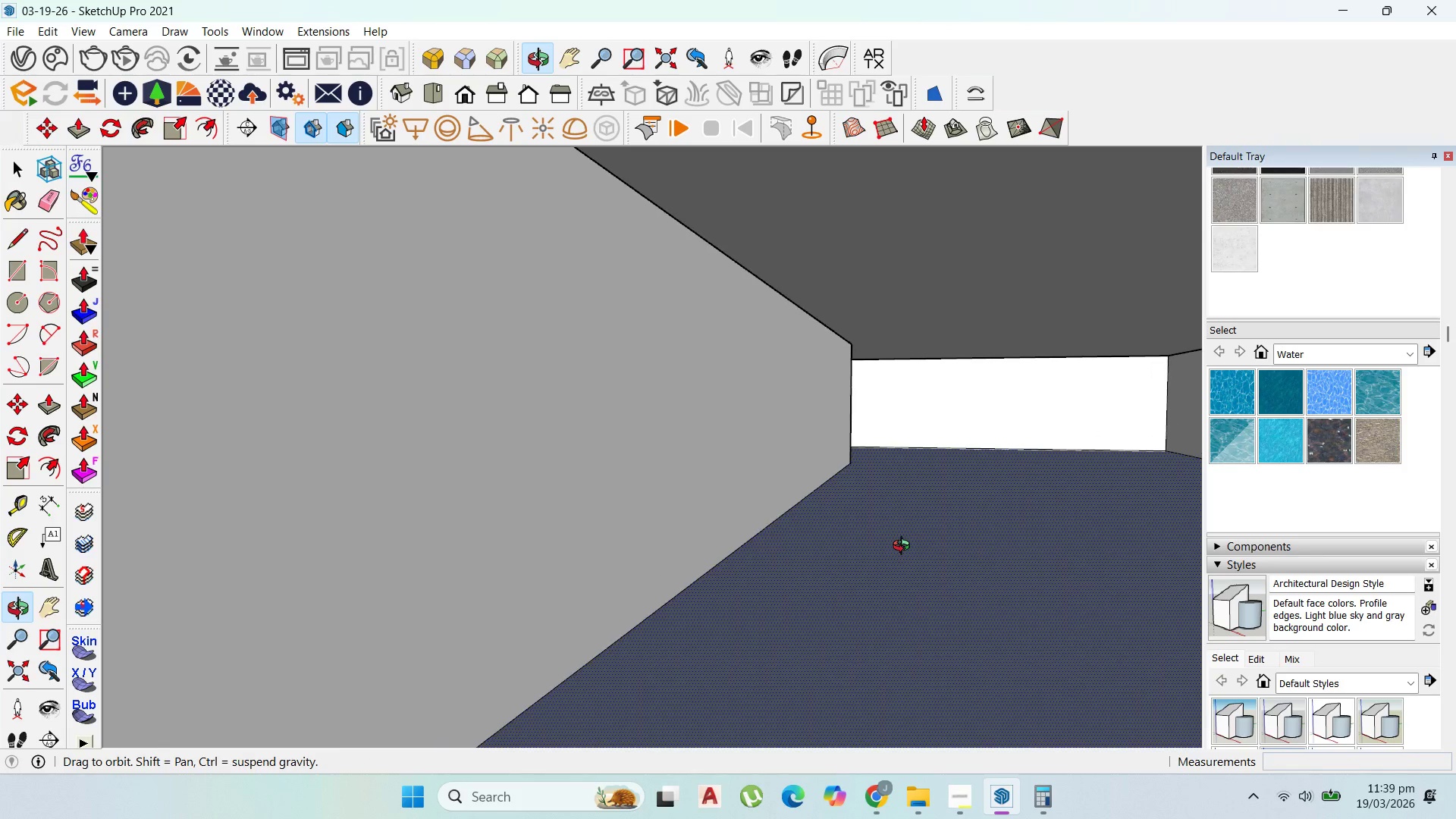 
type(100)
 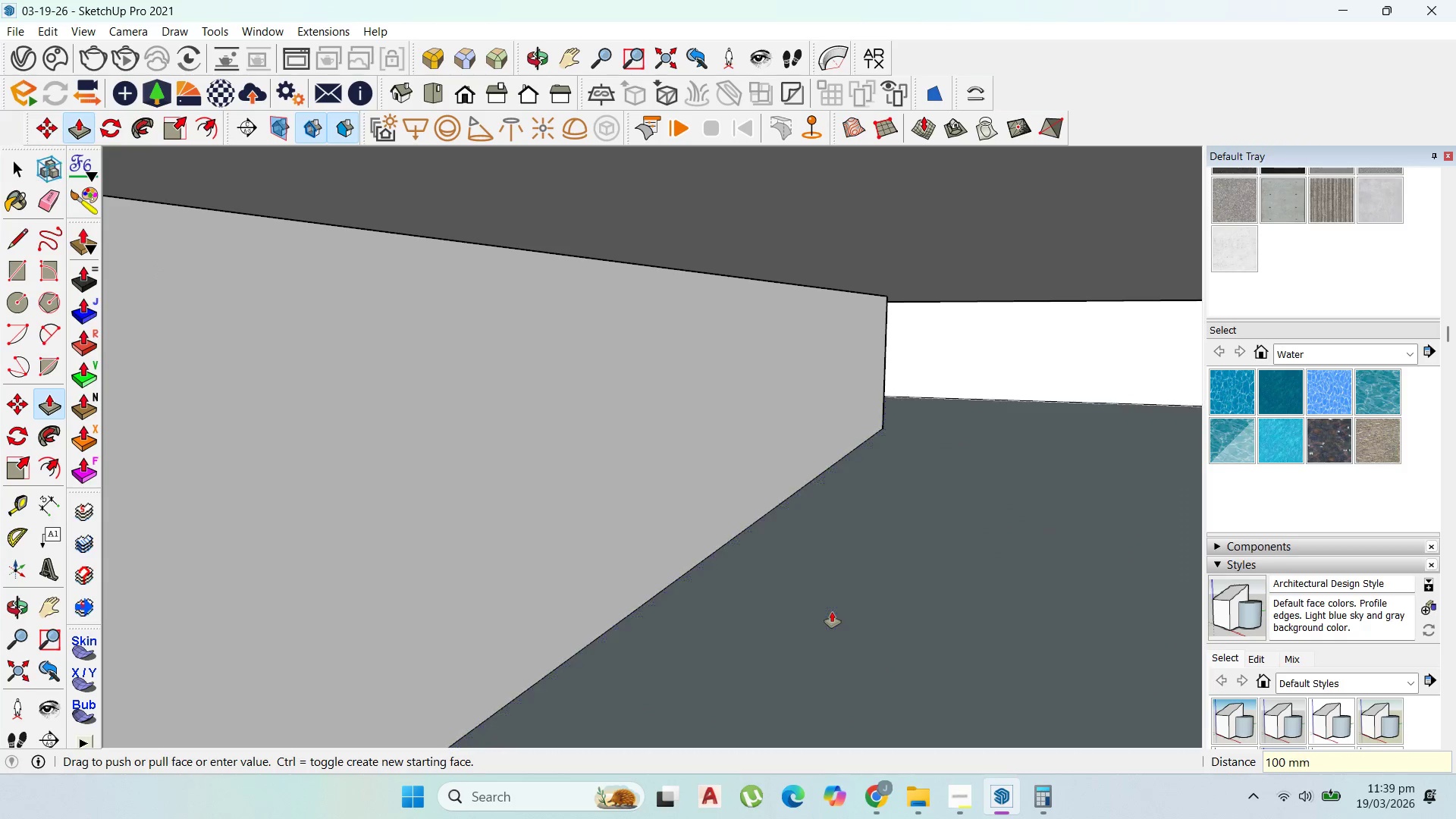 
key(Enter)
 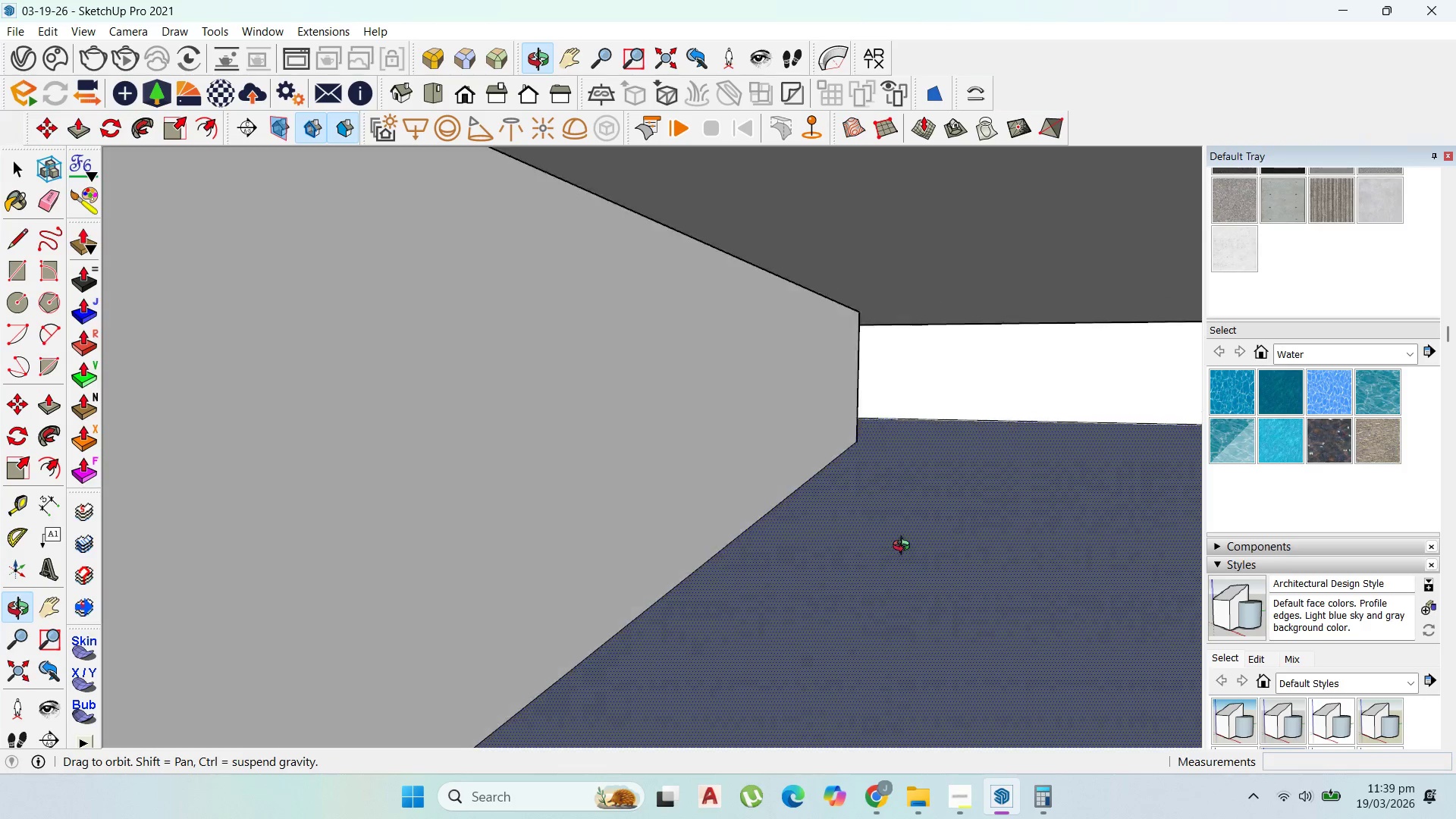 
scroll: coordinate [642, 445], scroll_direction: down, amount: 96.0
 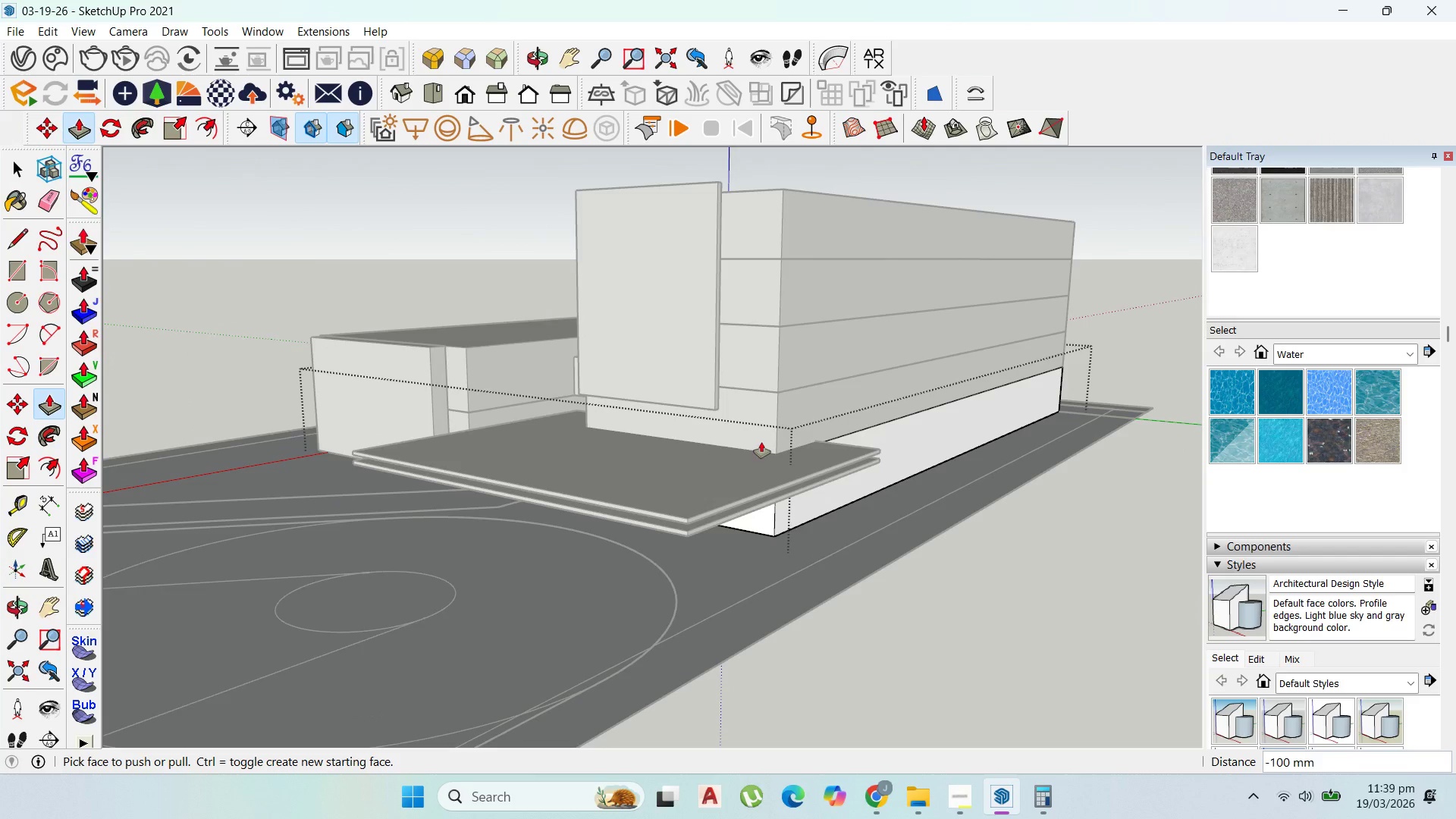 
key(Escape)
 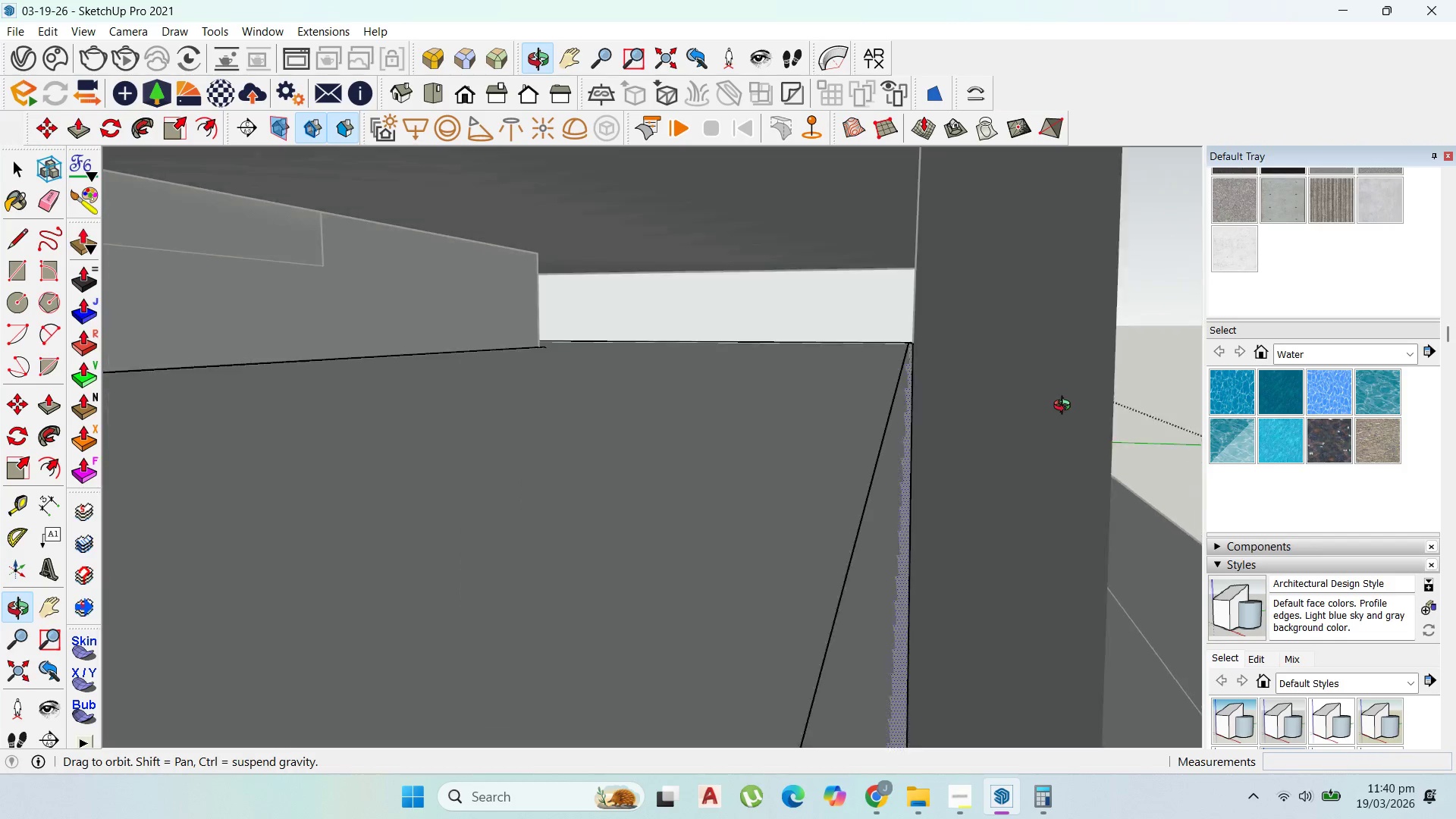 
scroll: coordinate [911, 430], scroll_direction: up, amount: 21.0
 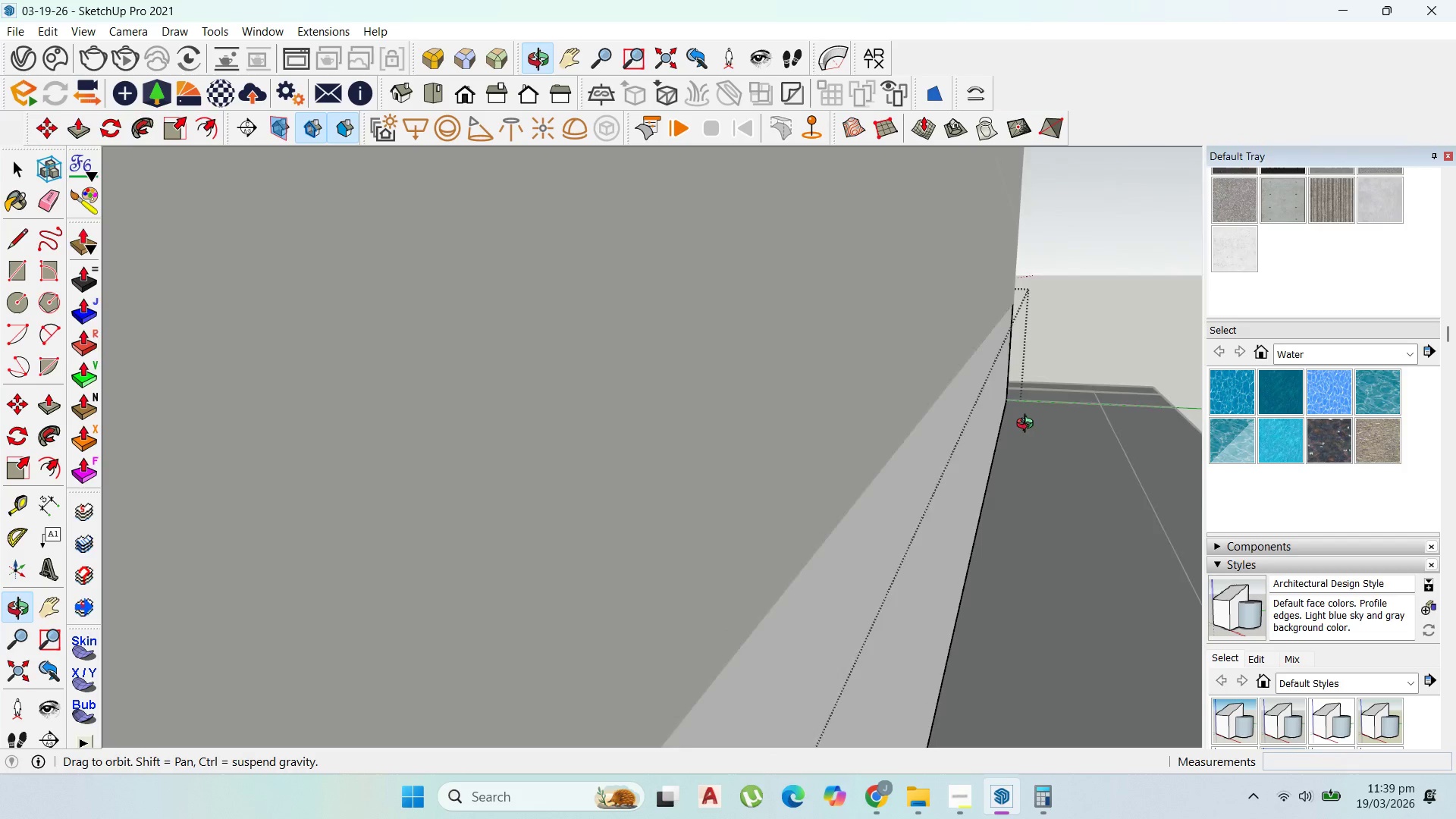 
left_click([898, 501])
 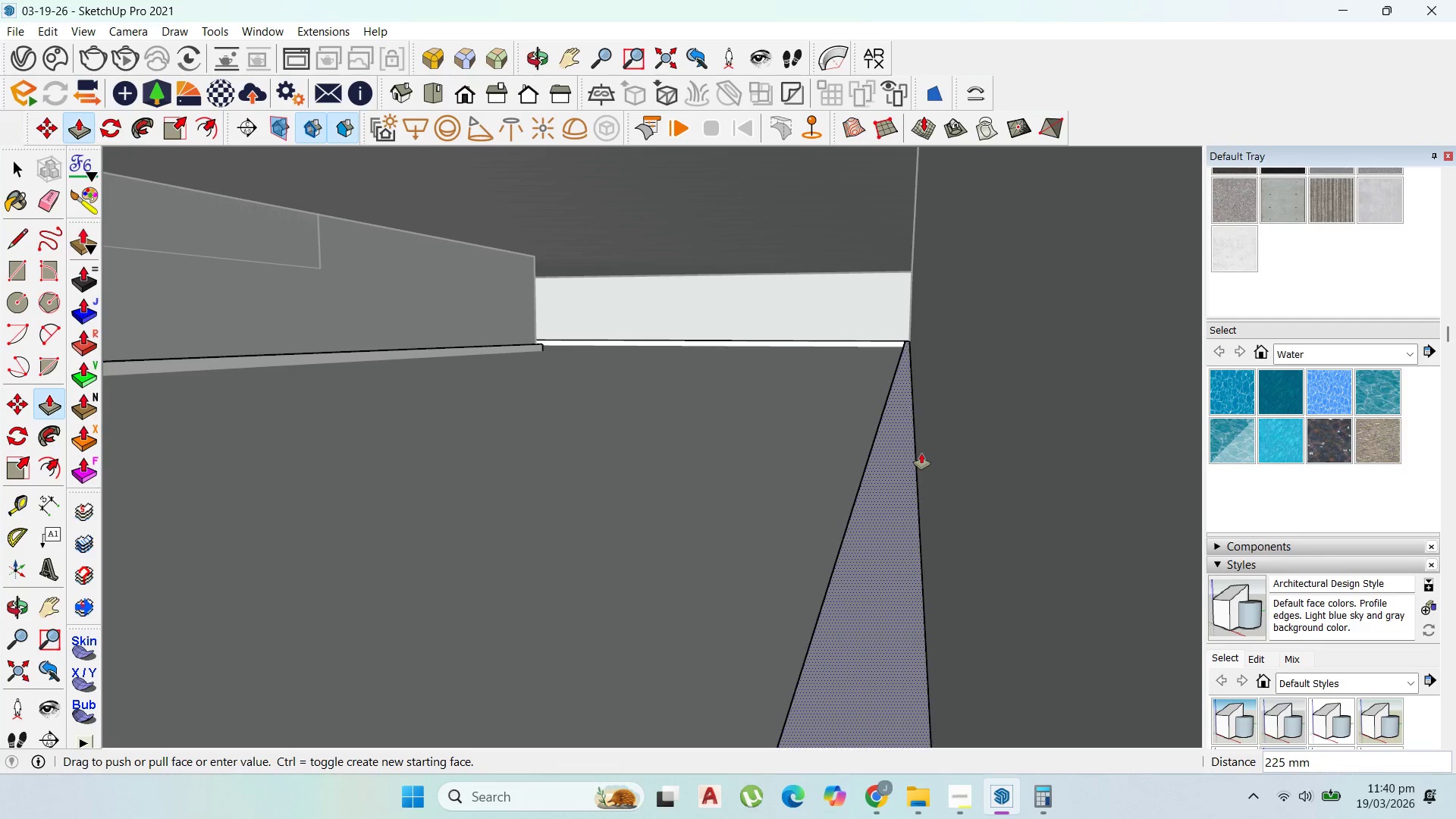 
scroll: coordinate [923, 460], scroll_direction: down, amount: 81.0
 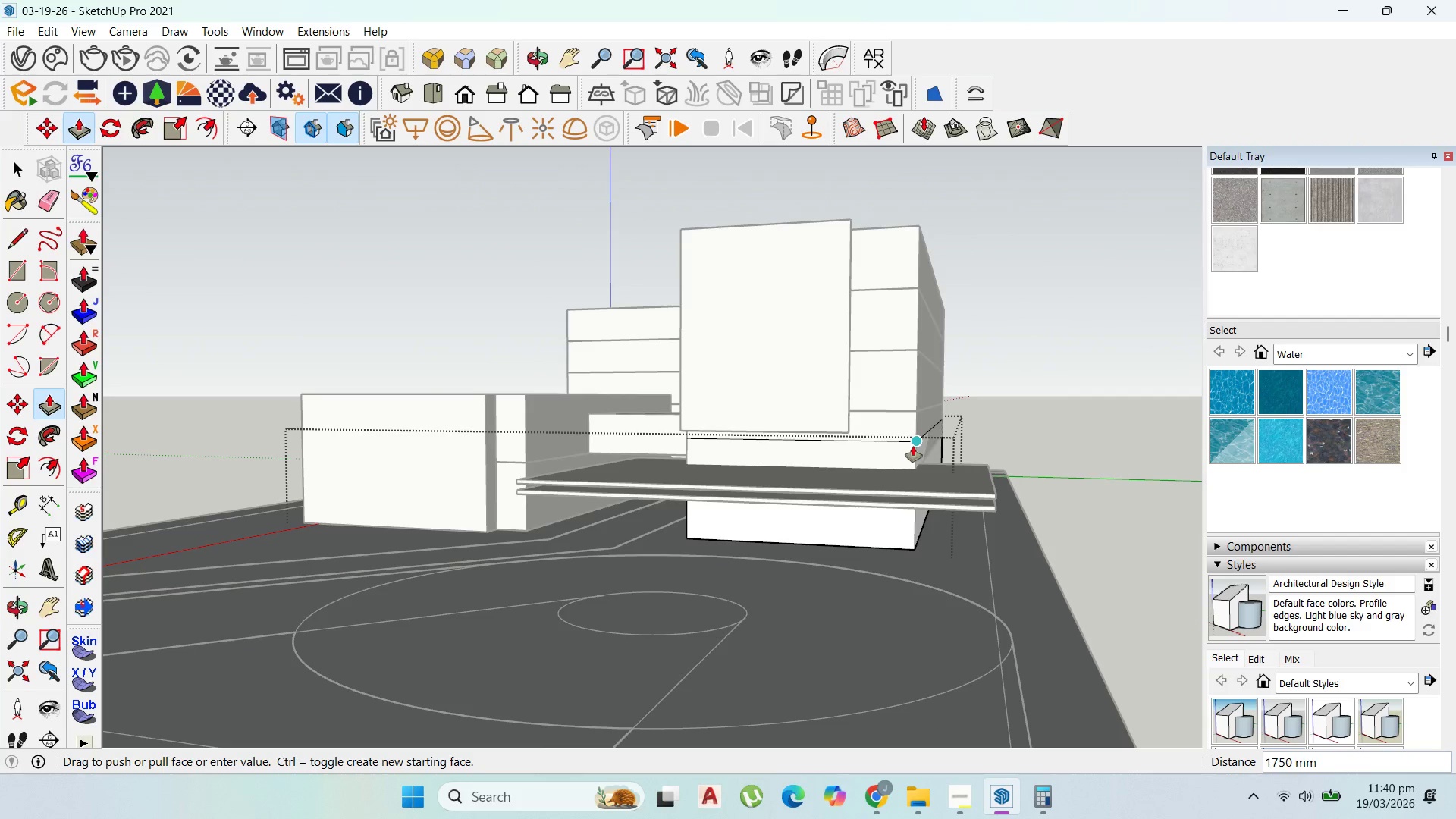 
key(Escape)
 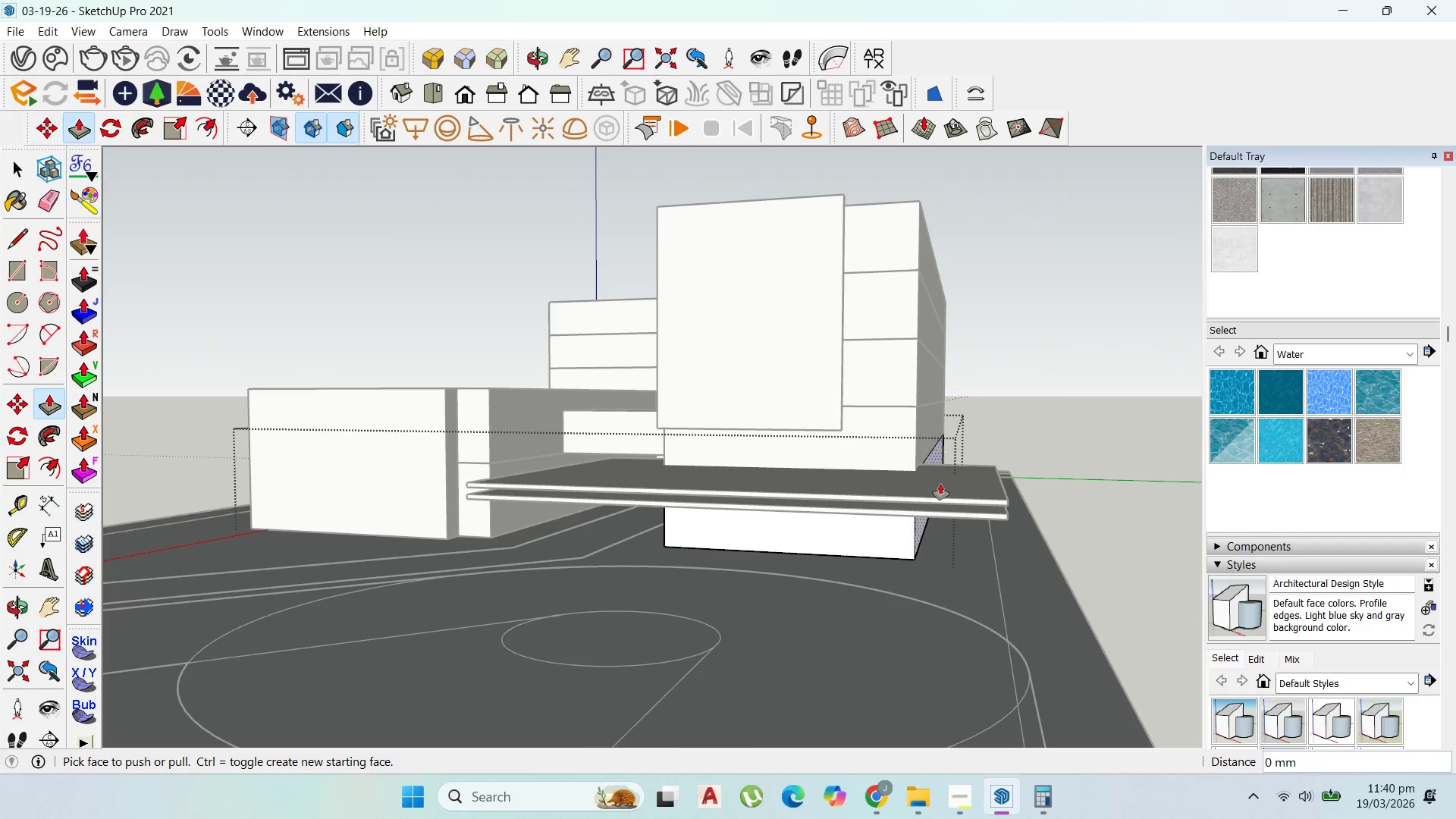 
scroll: coordinate [942, 535], scroll_direction: up, amount: 4.0
 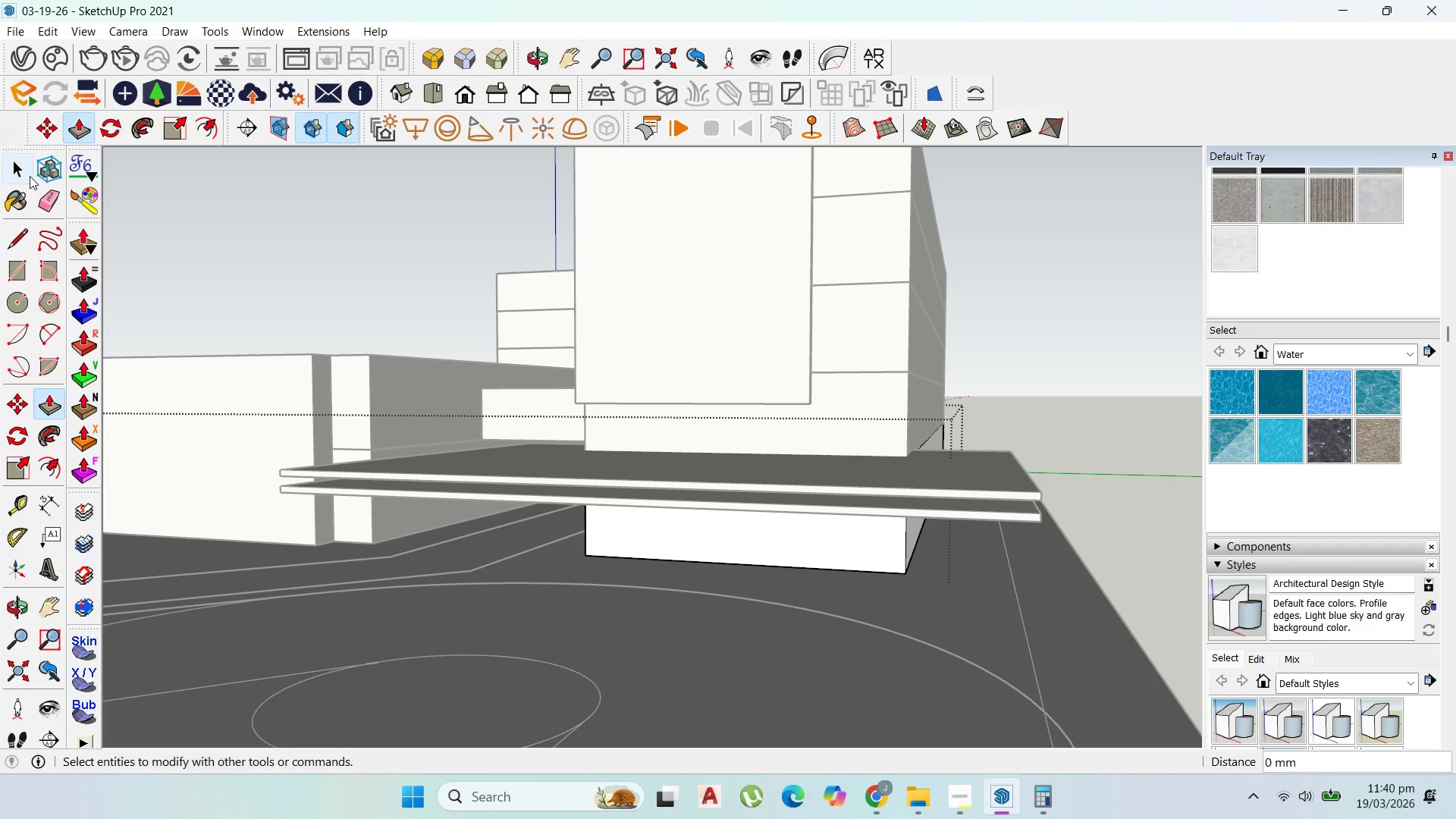 
left_click([14, 160])
 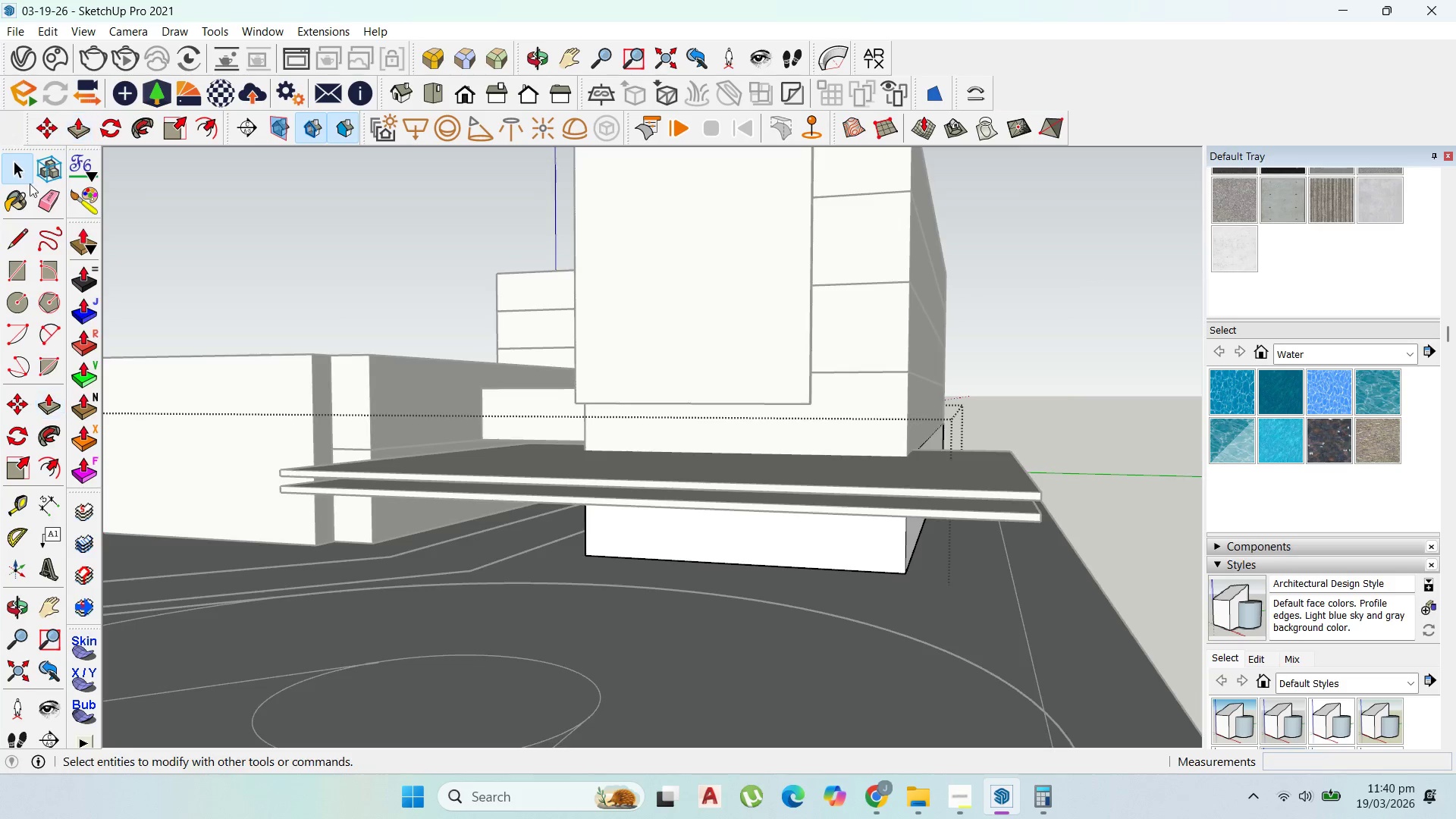 
key(Escape)
 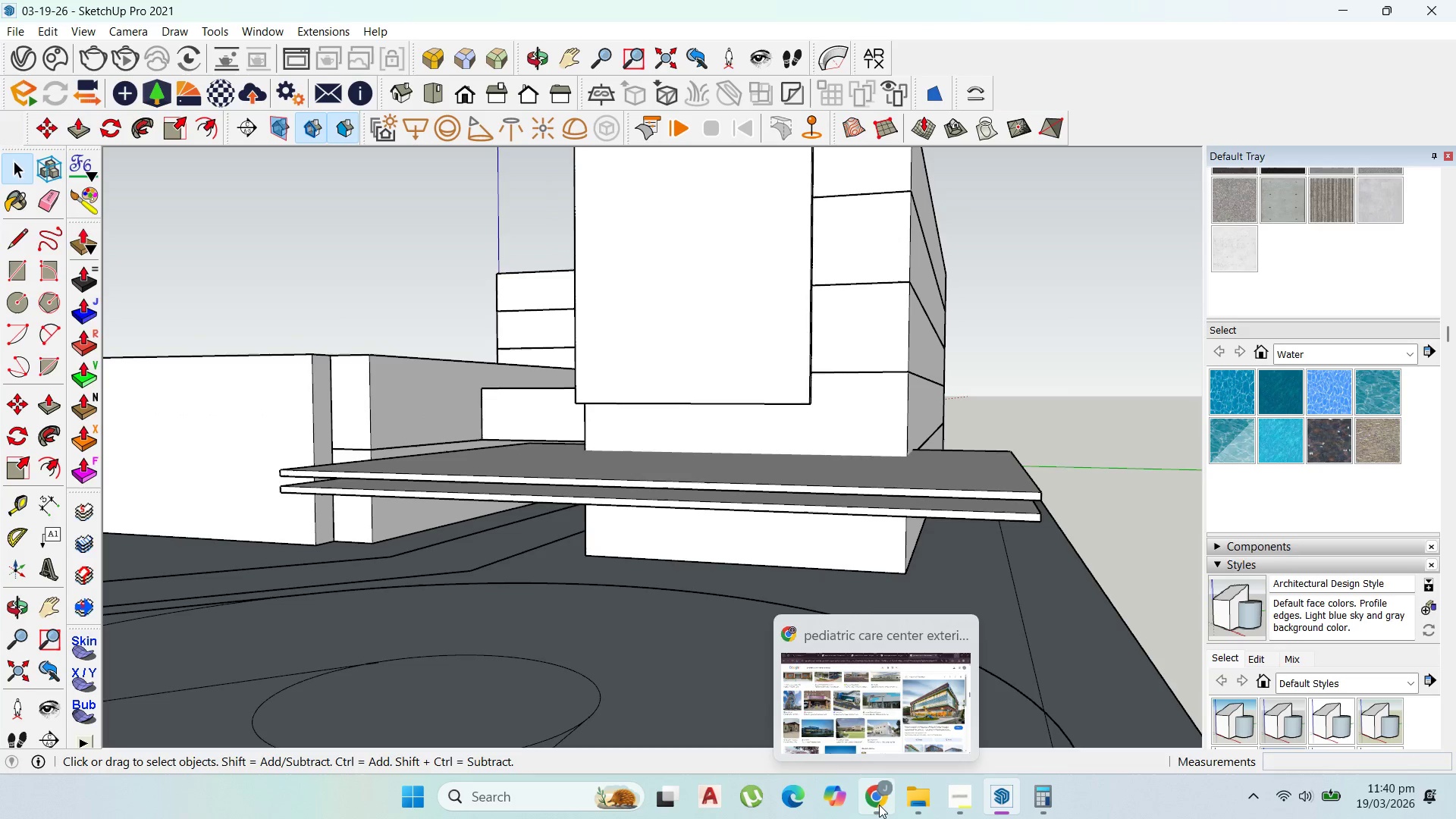 
left_click([879, 805])
 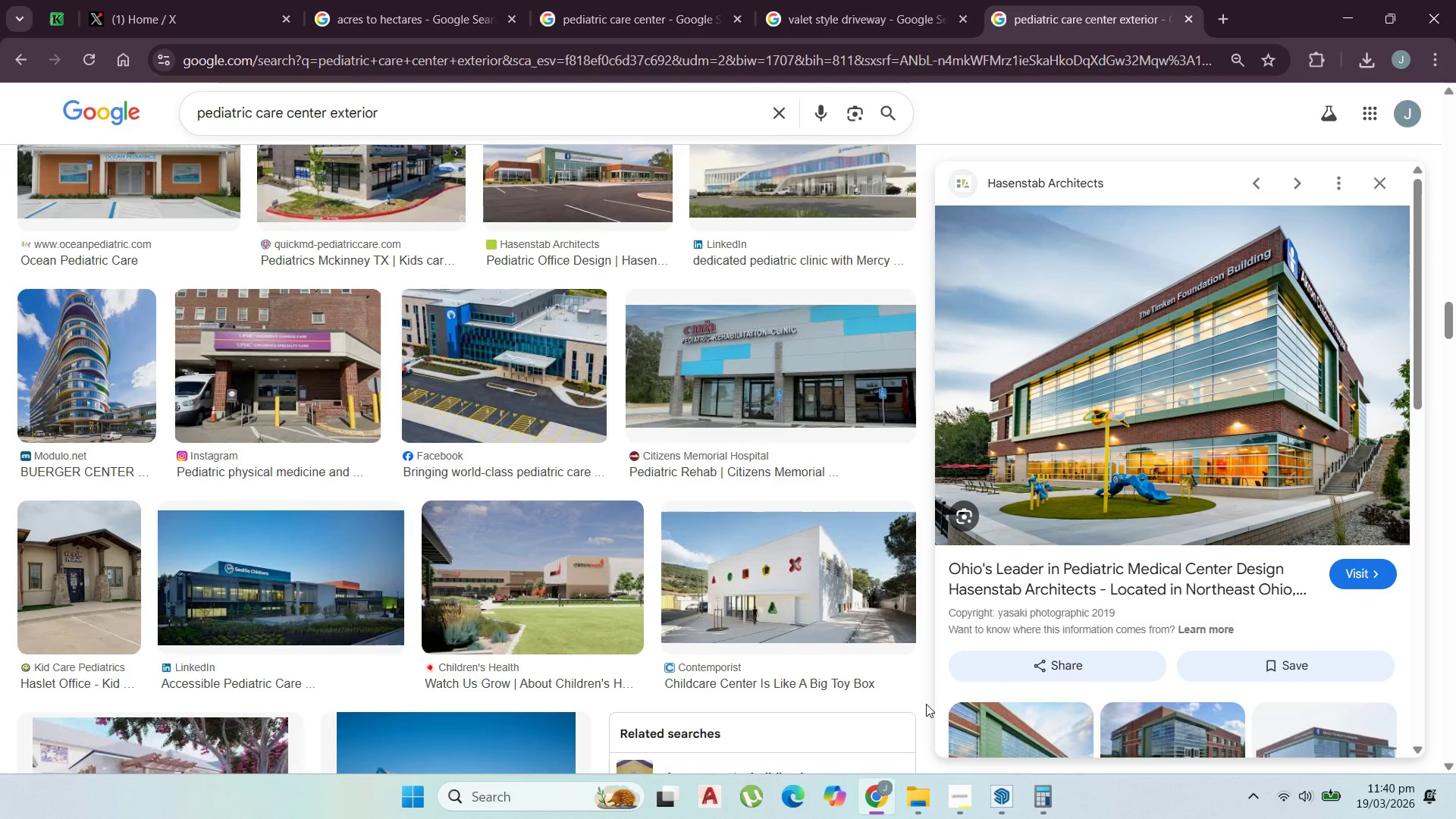 
wait(7.59)
 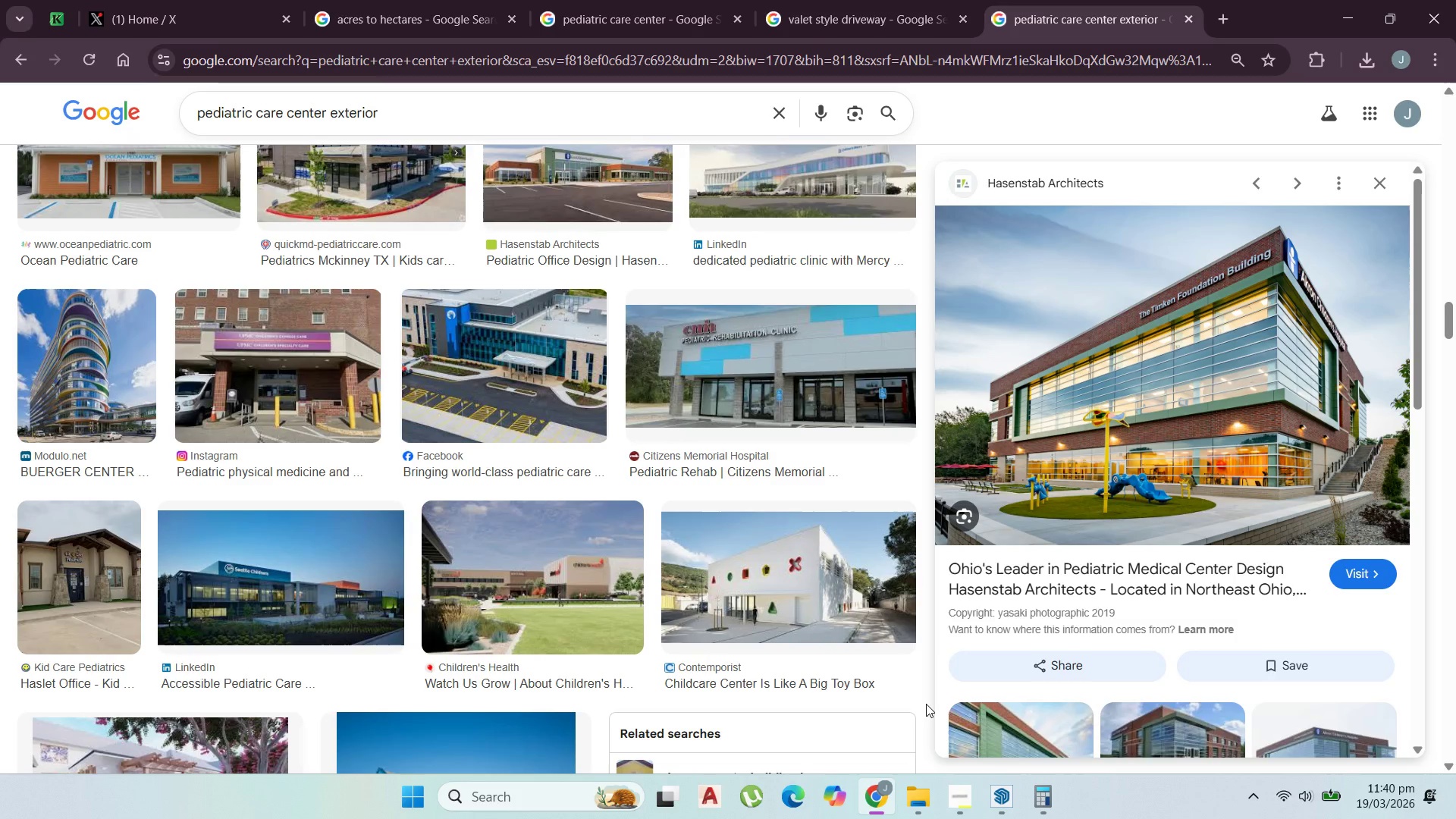 
scroll: coordinate [866, 631], scroll_direction: down, amount: 4.0
 